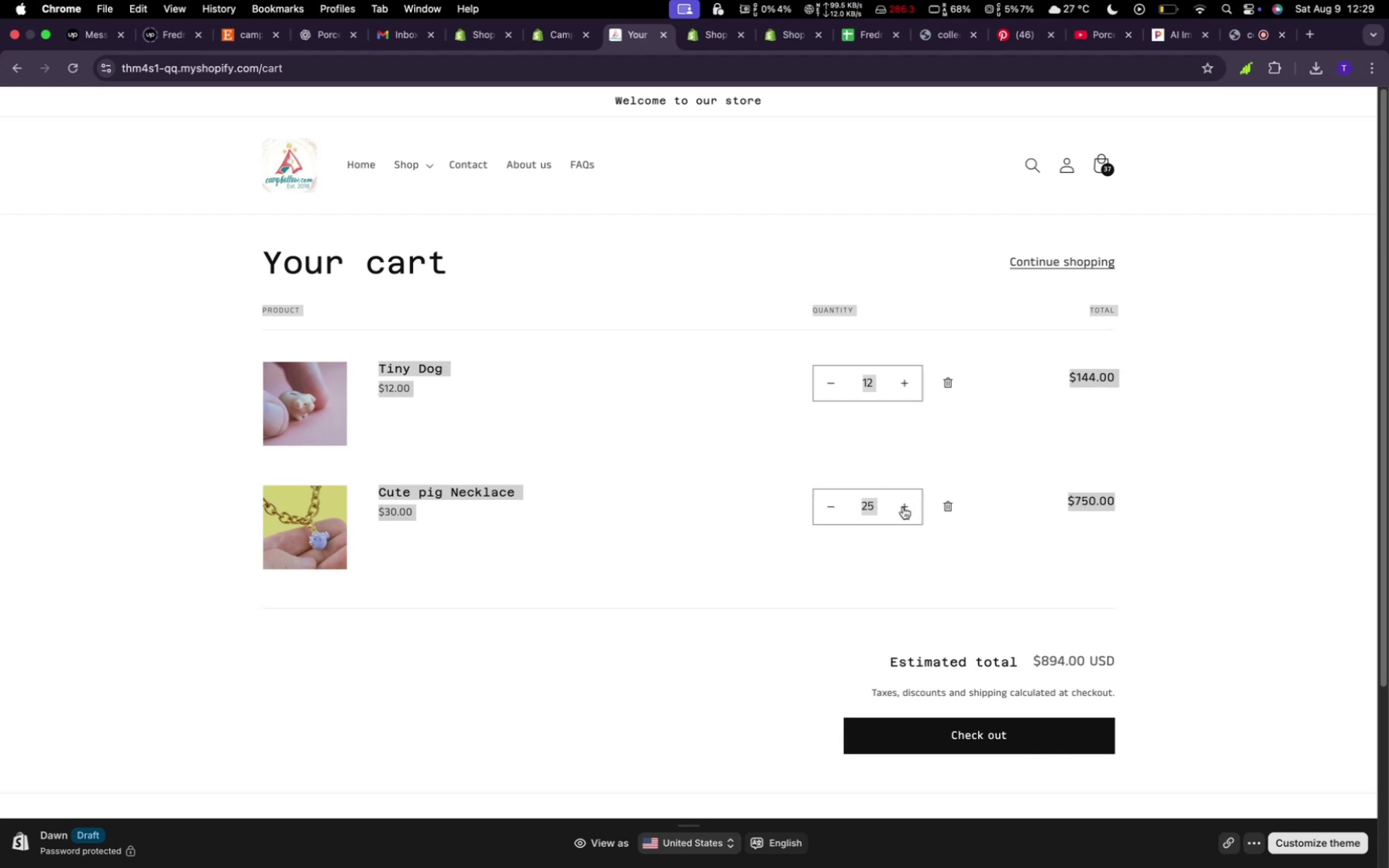 
left_click([903, 507])
 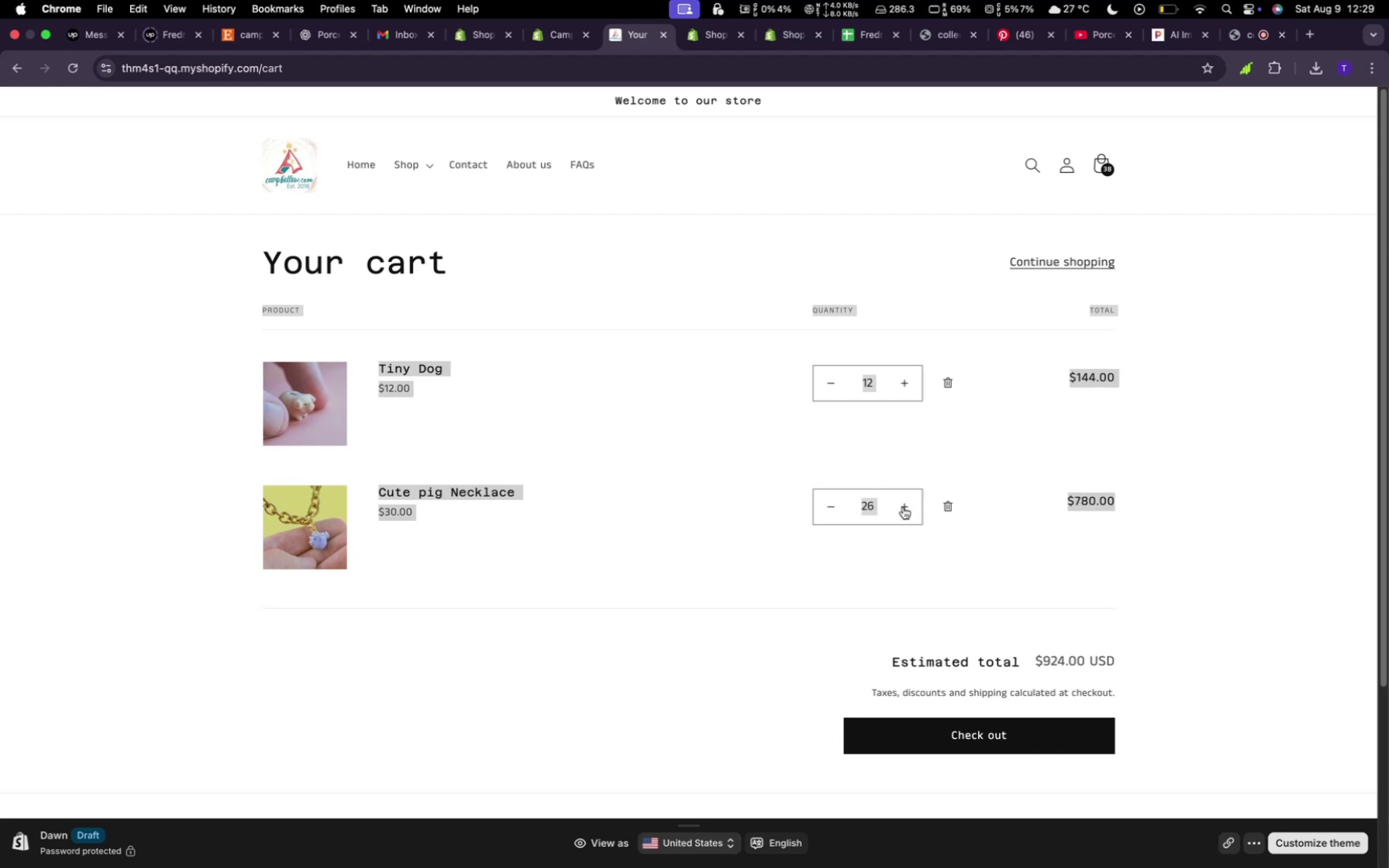 
double_click([903, 507])
 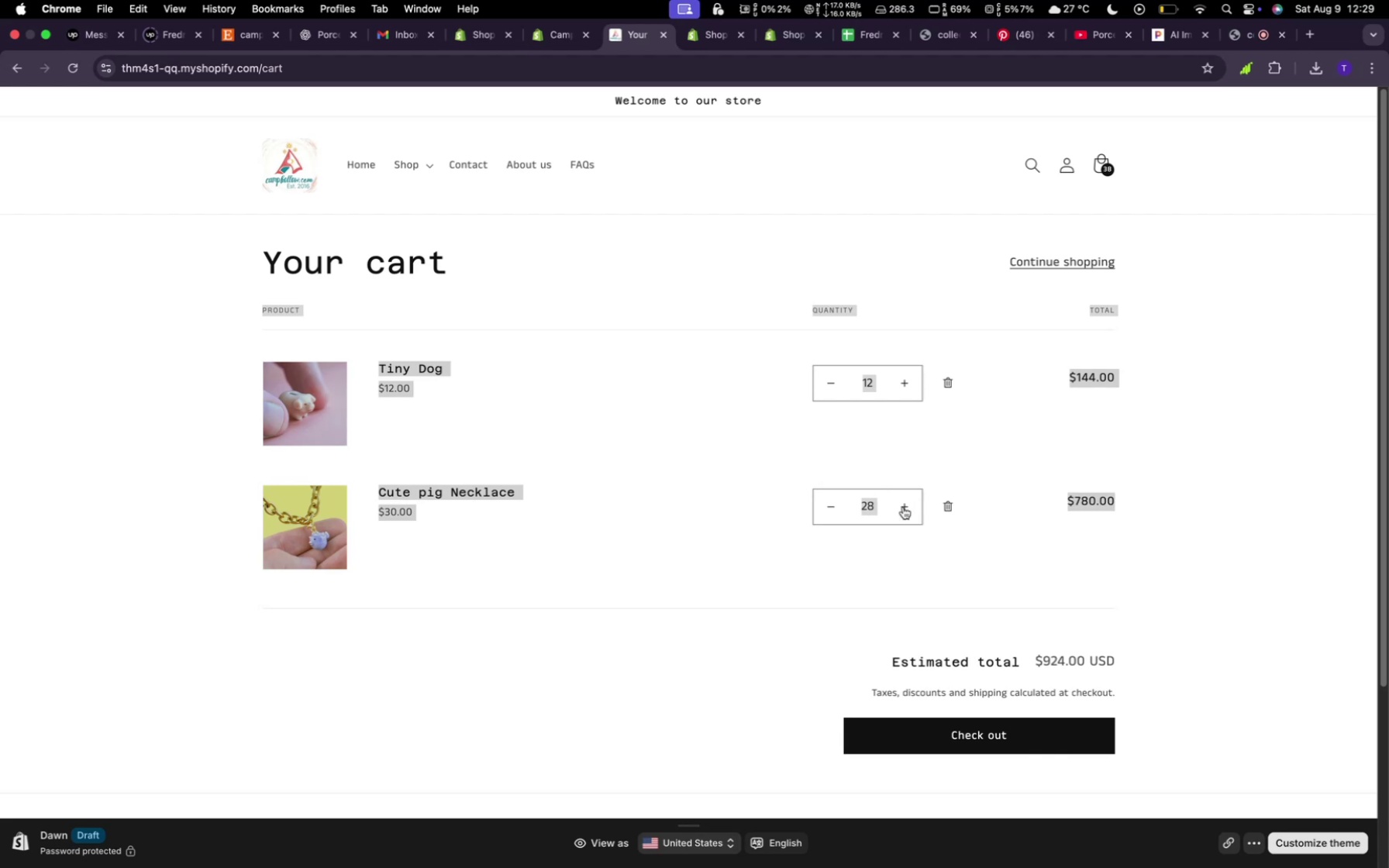 
triple_click([903, 507])
 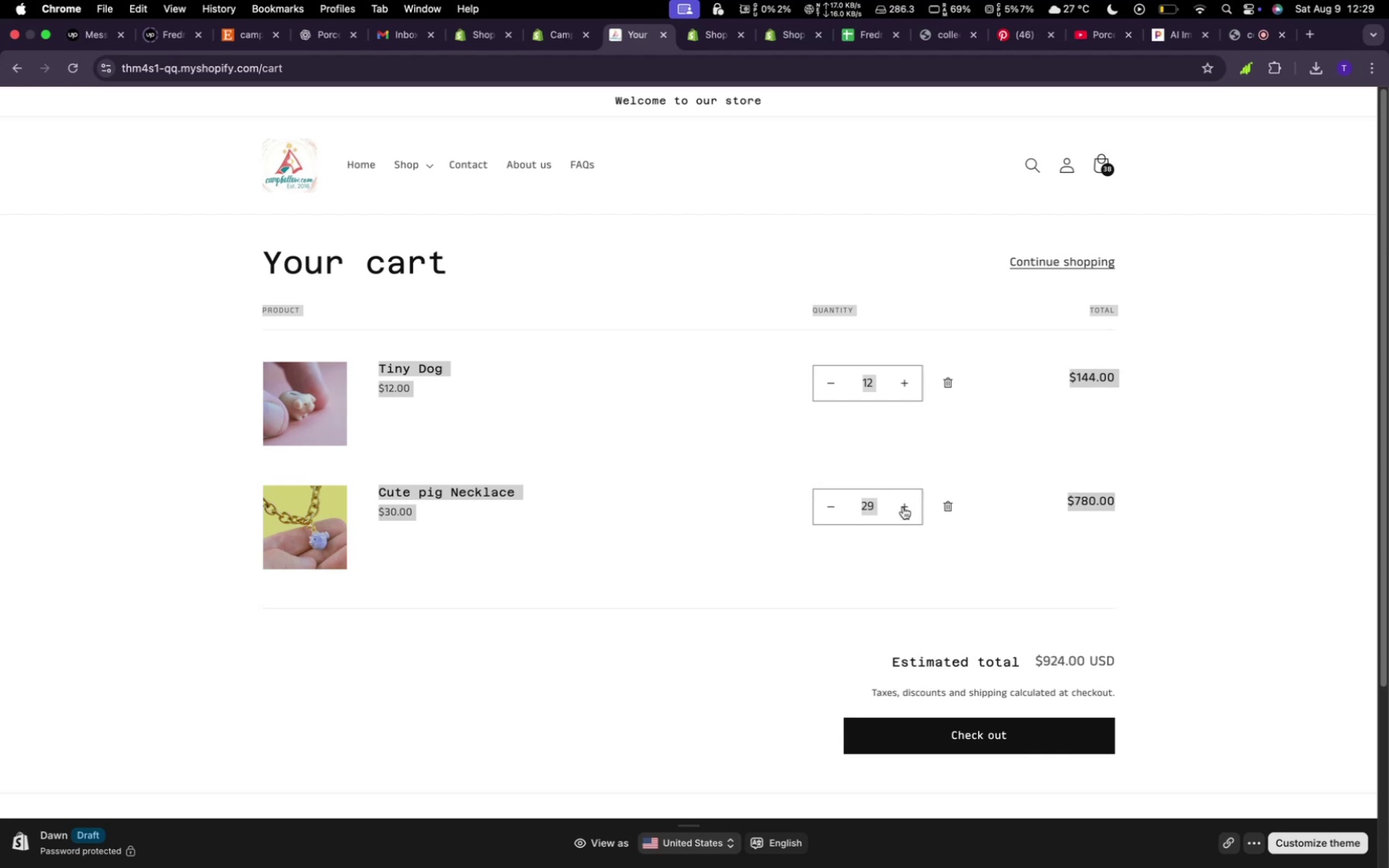 
triple_click([903, 507])
 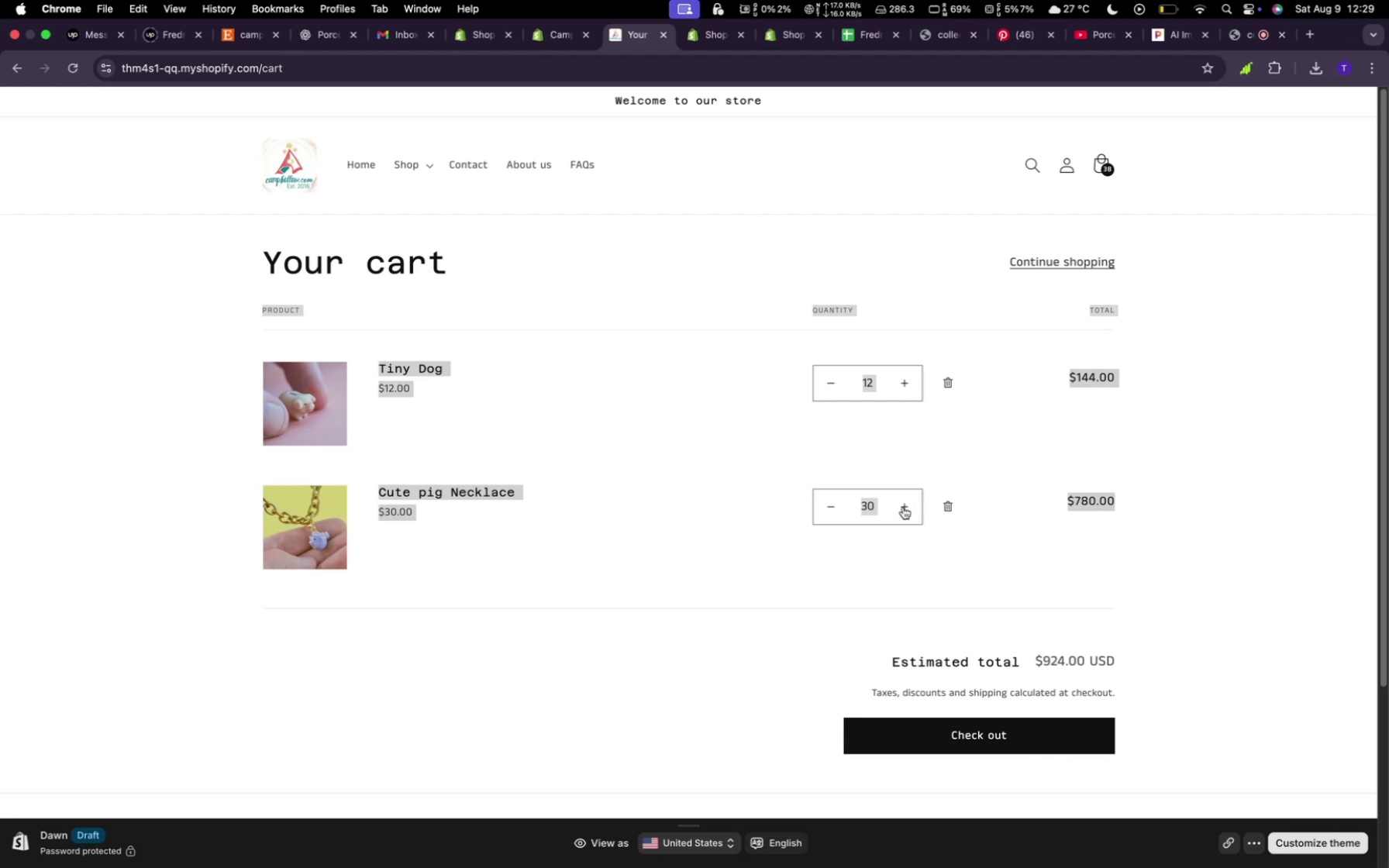 
triple_click([903, 507])
 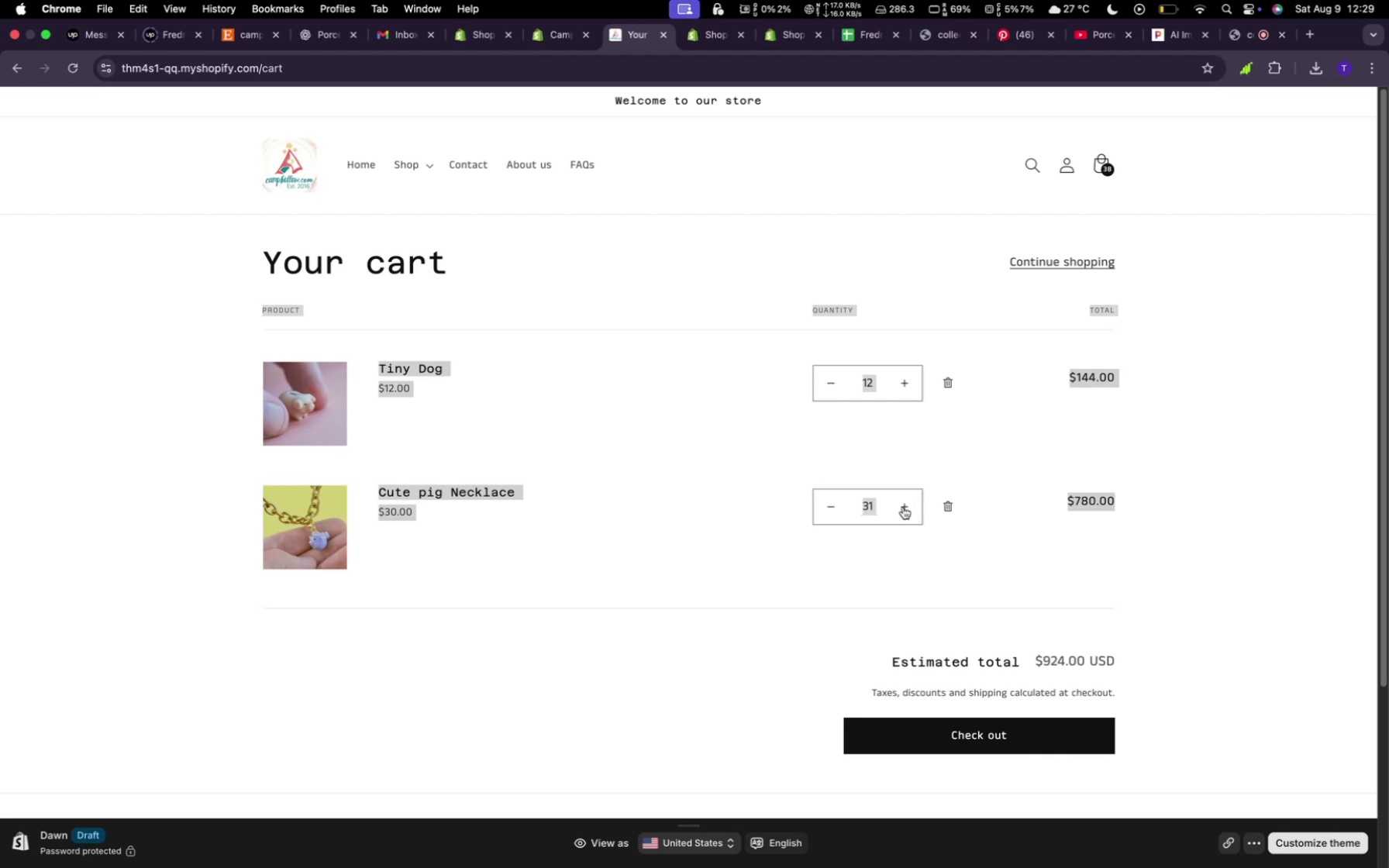 
triple_click([903, 507])
 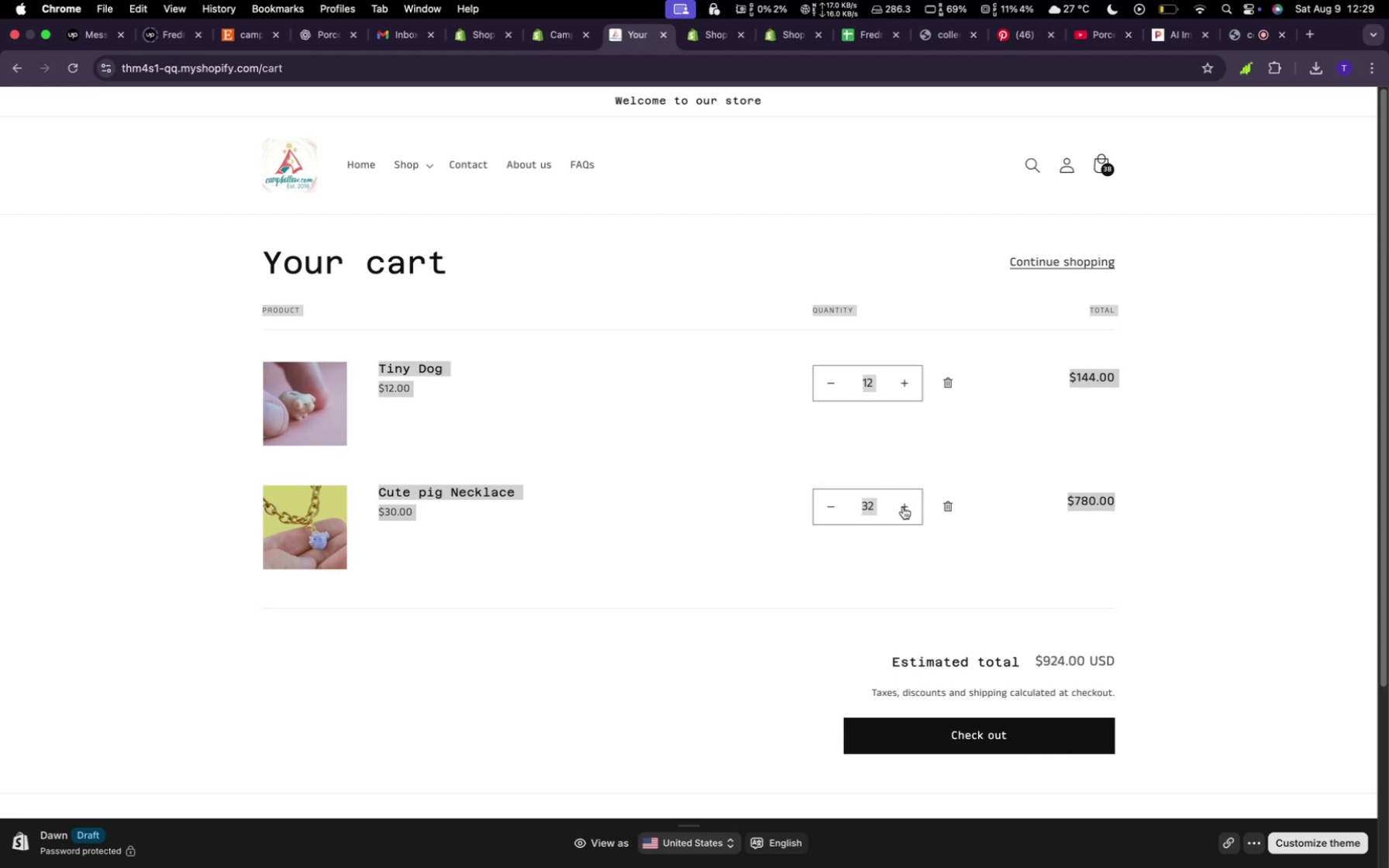 
triple_click([903, 507])
 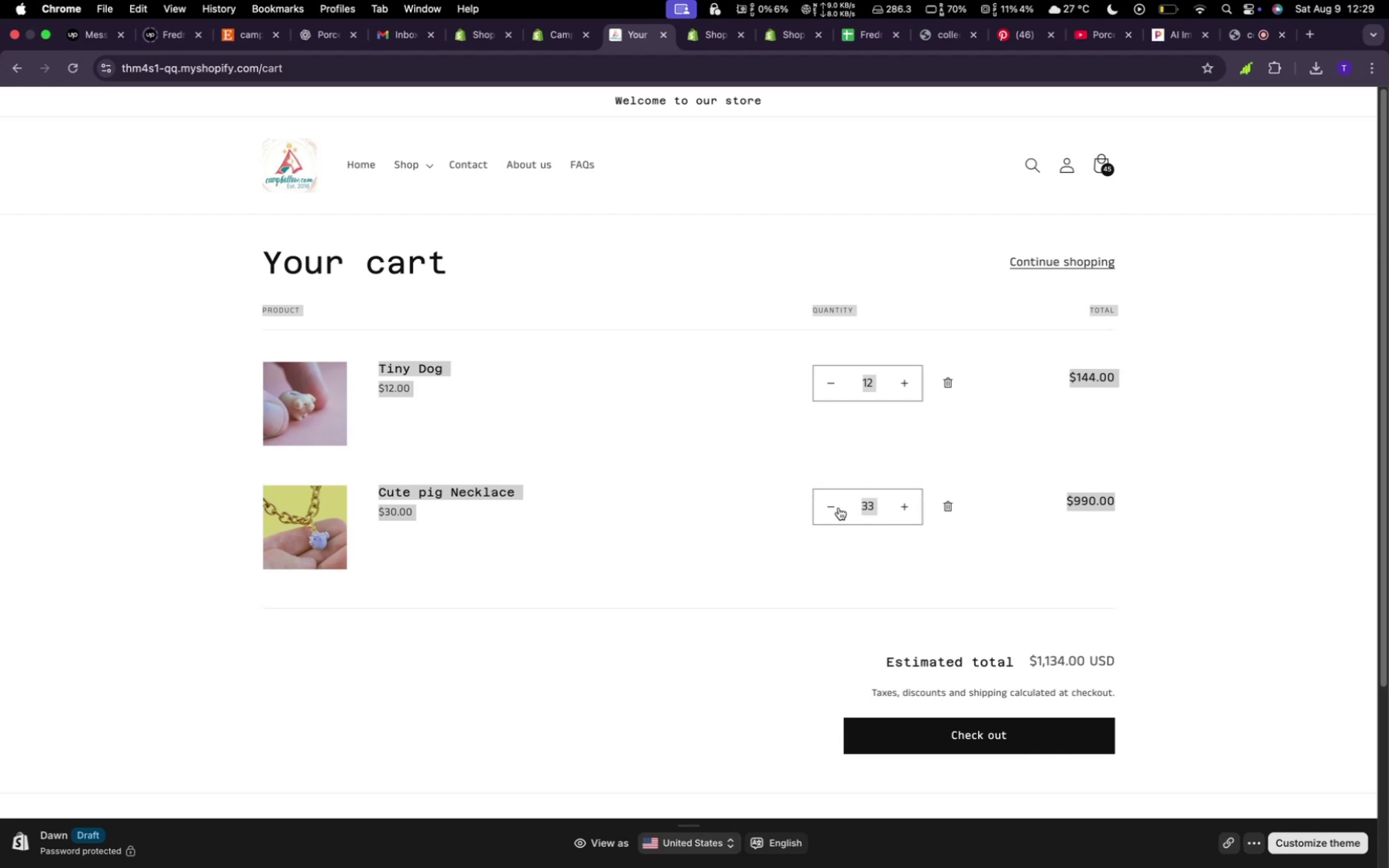 
wait(5.55)
 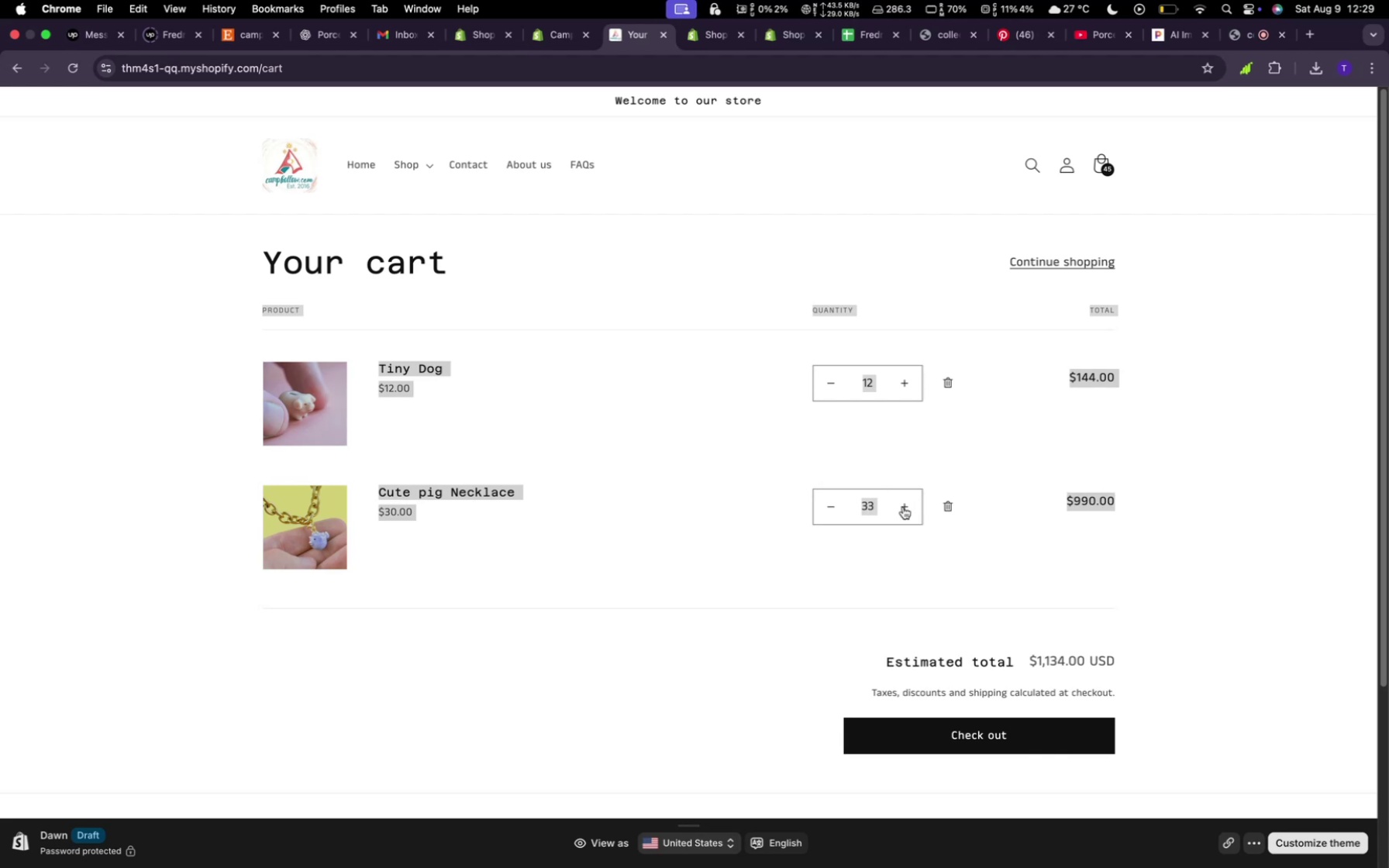 
double_click([838, 508])
 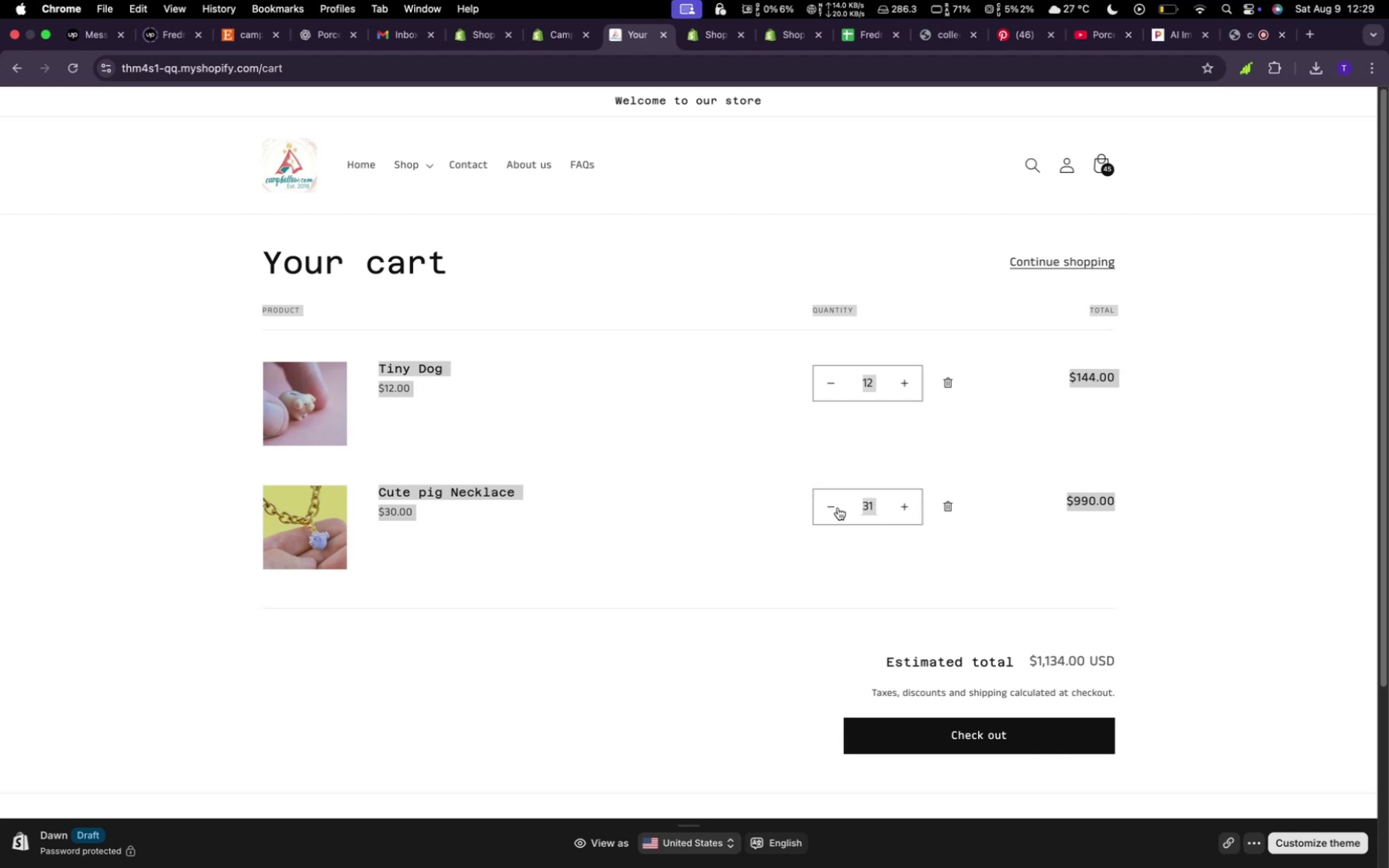 
triple_click([838, 508])
 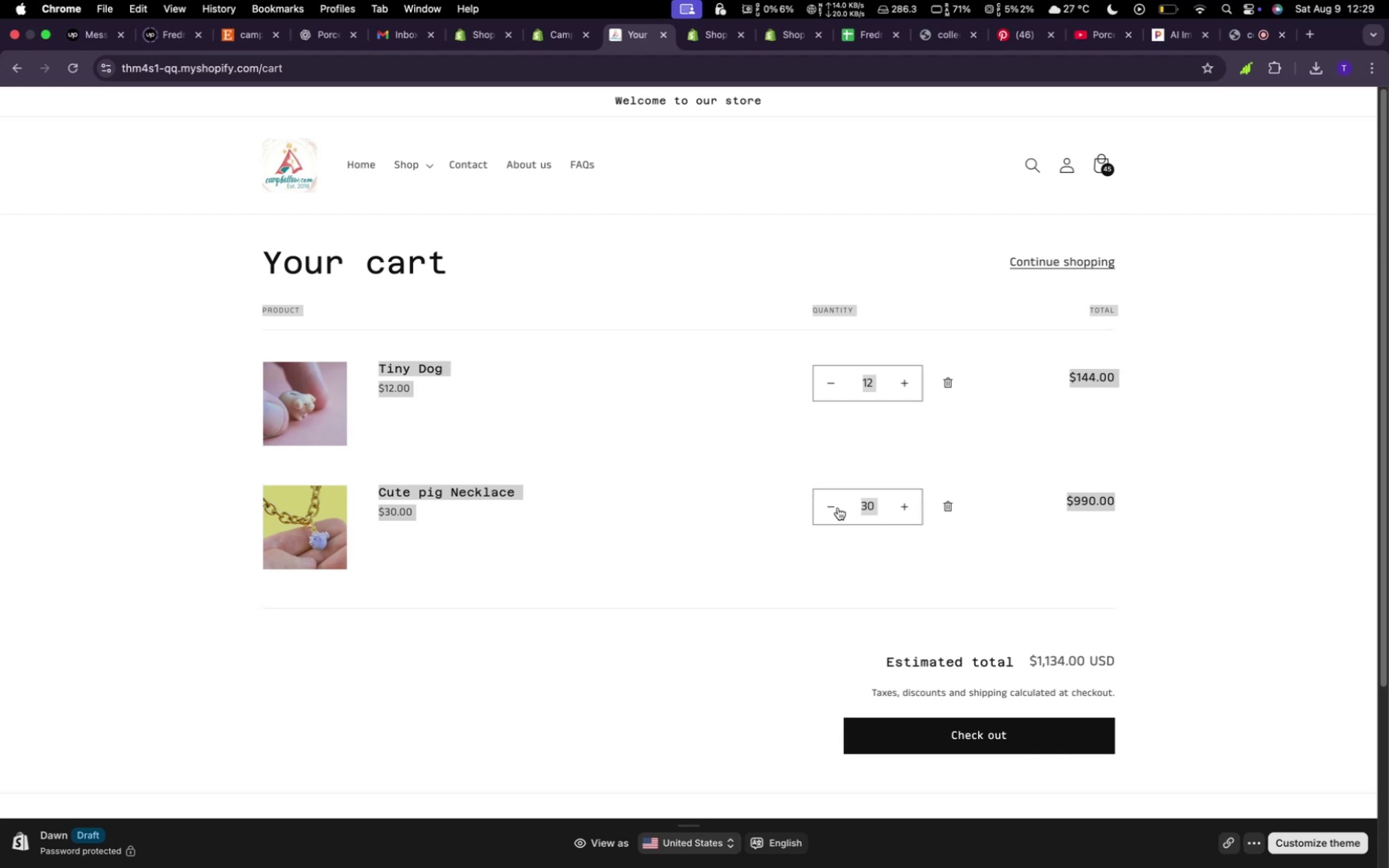 
triple_click([838, 508])
 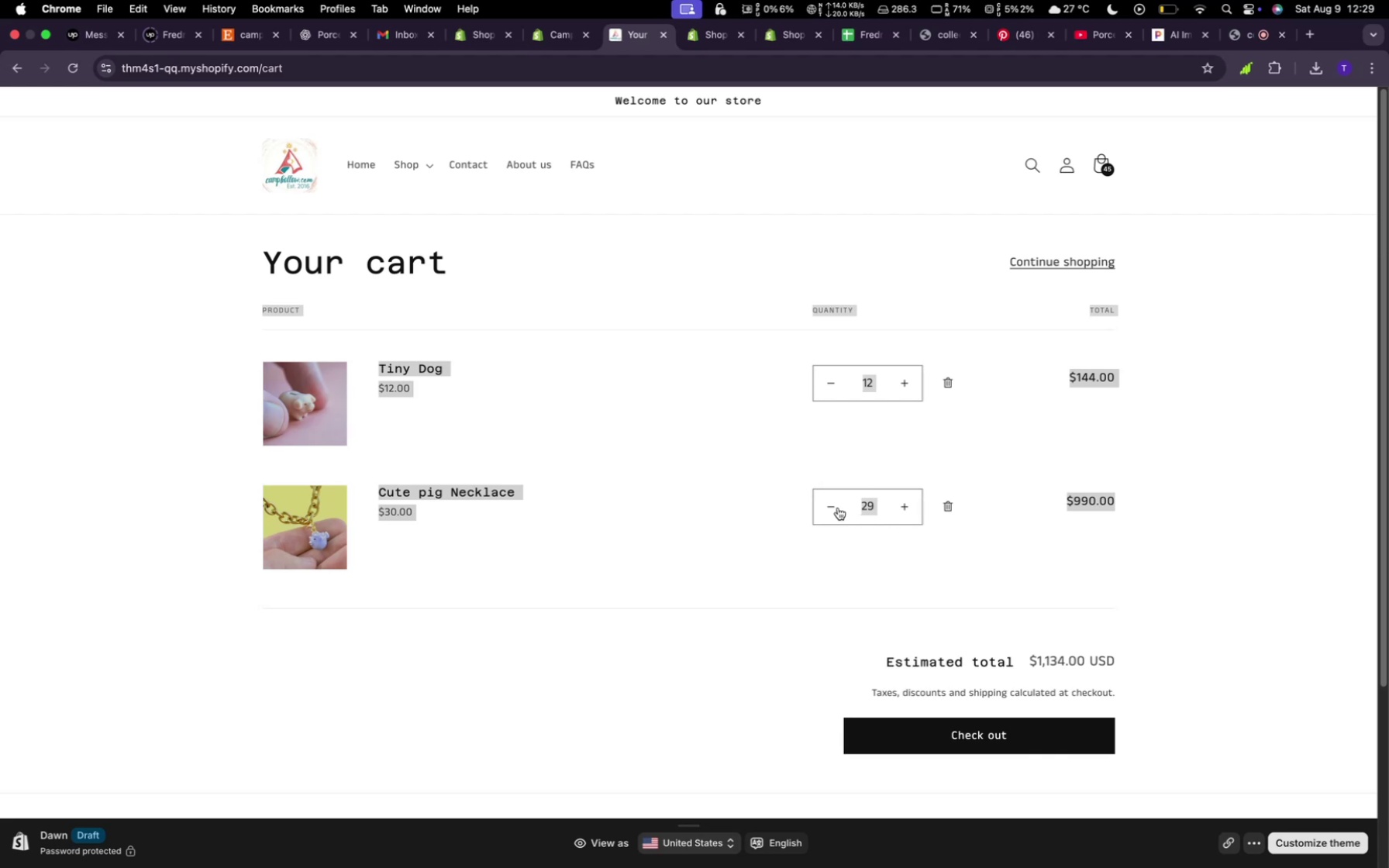 
triple_click([838, 508])
 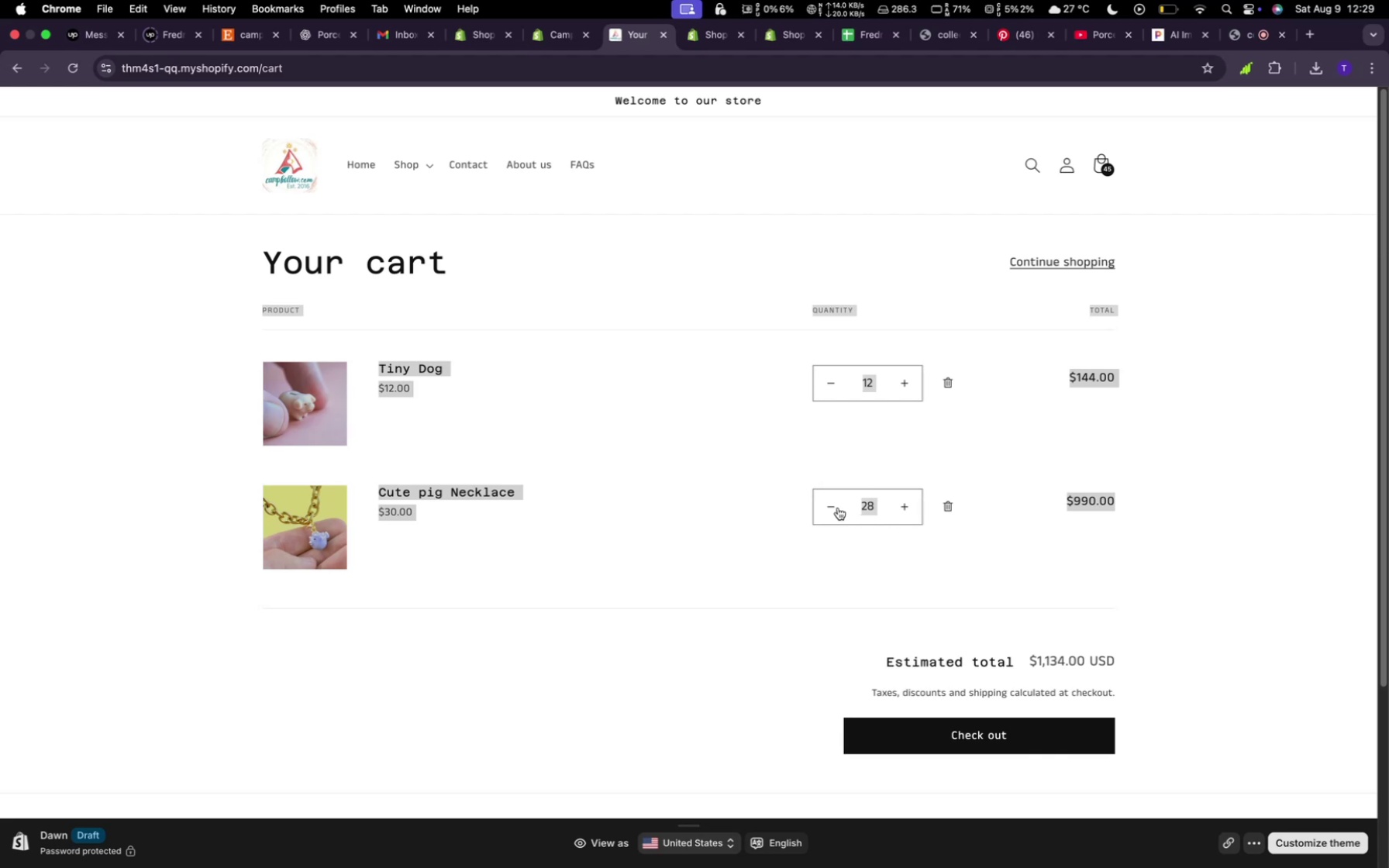 
triple_click([838, 508])
 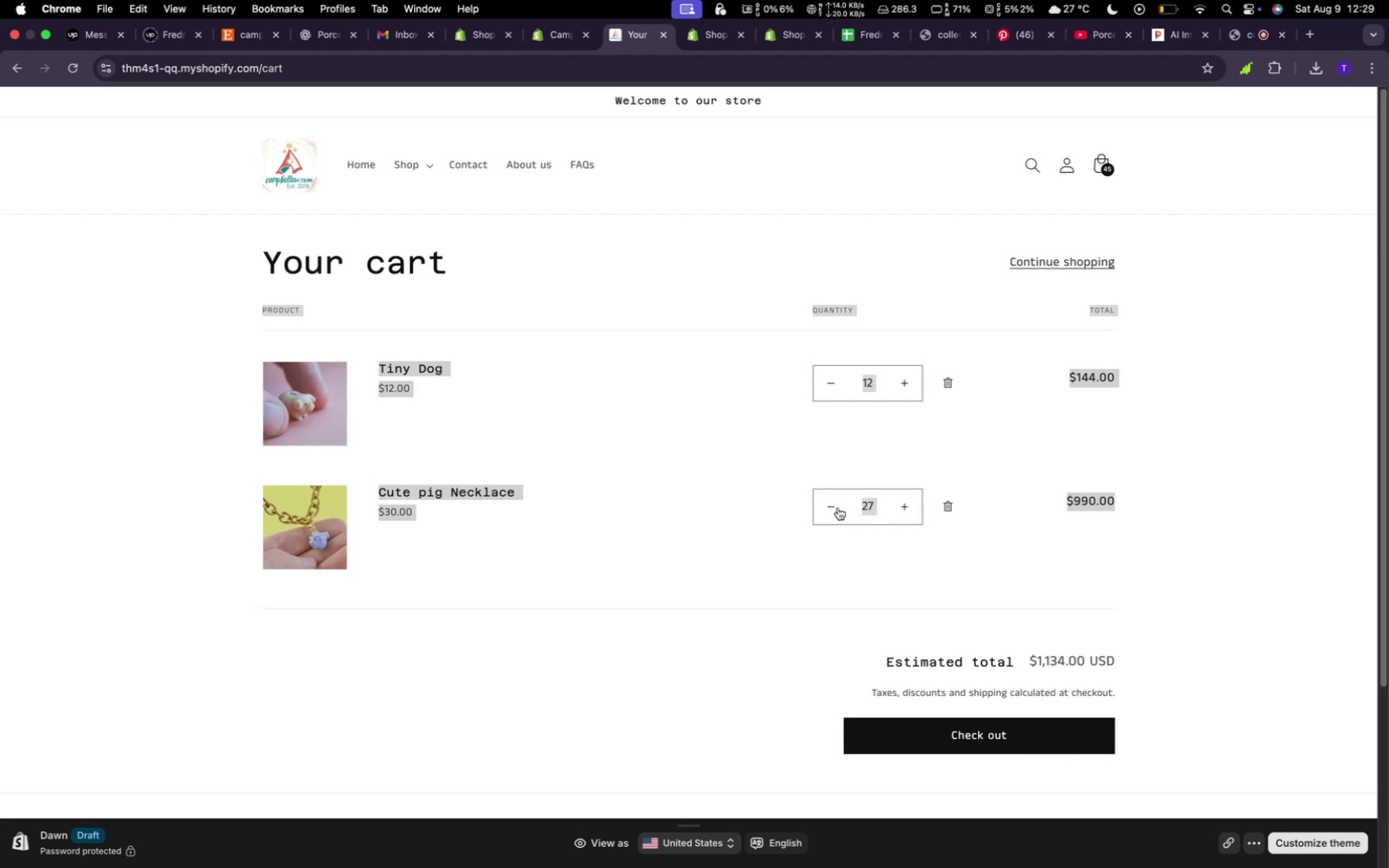 
triple_click([838, 508])
 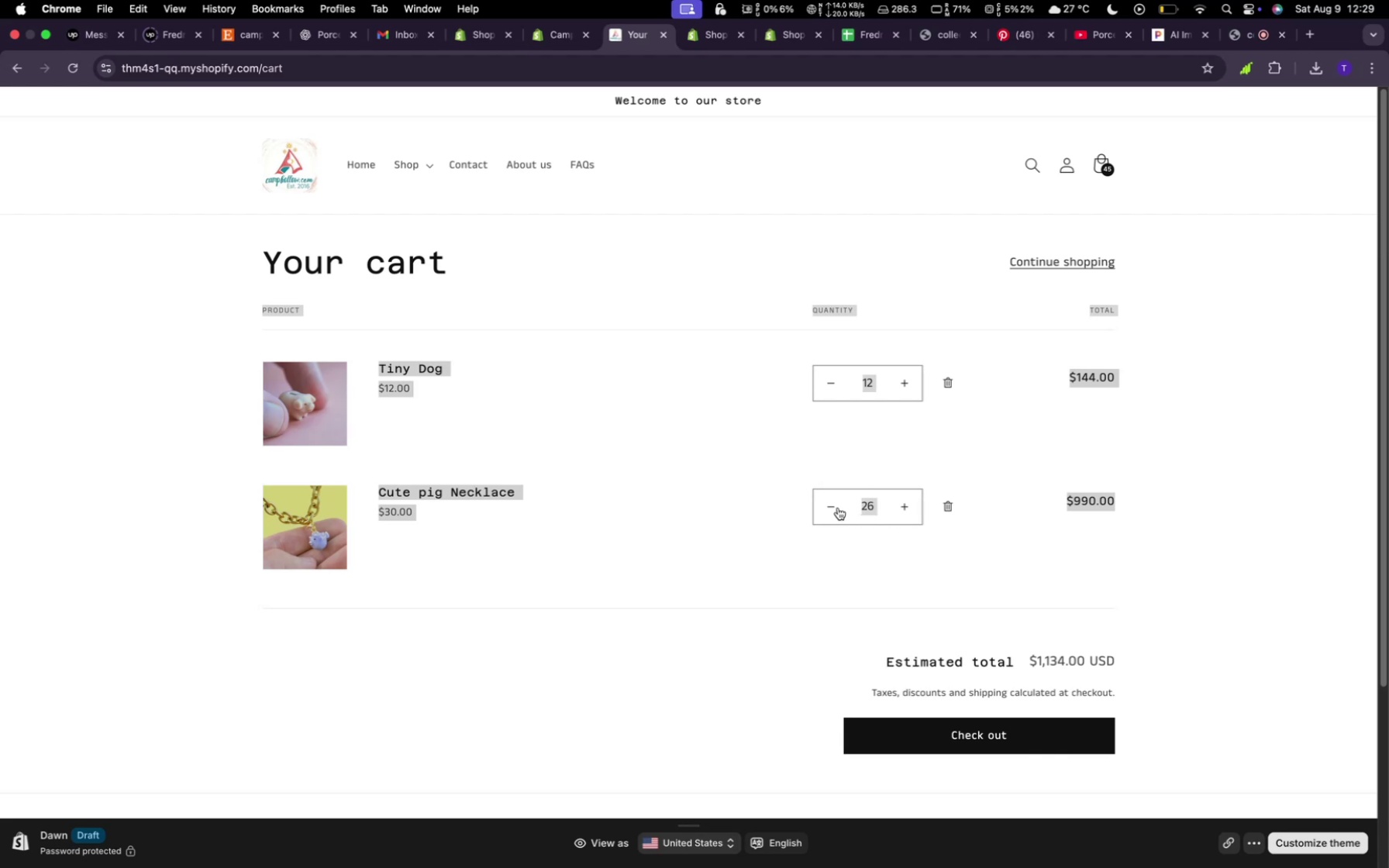 
triple_click([838, 508])
 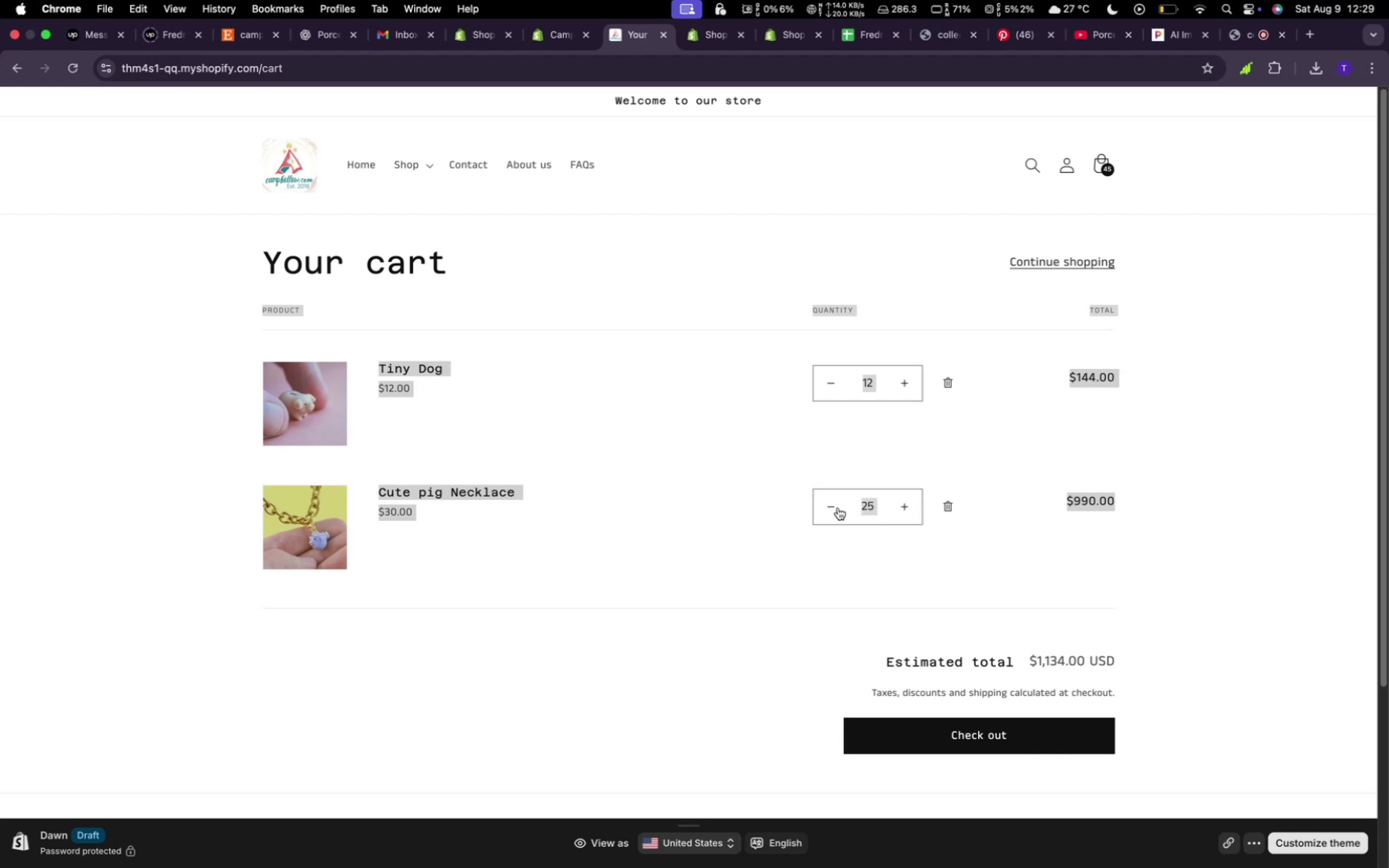 
triple_click([838, 508])
 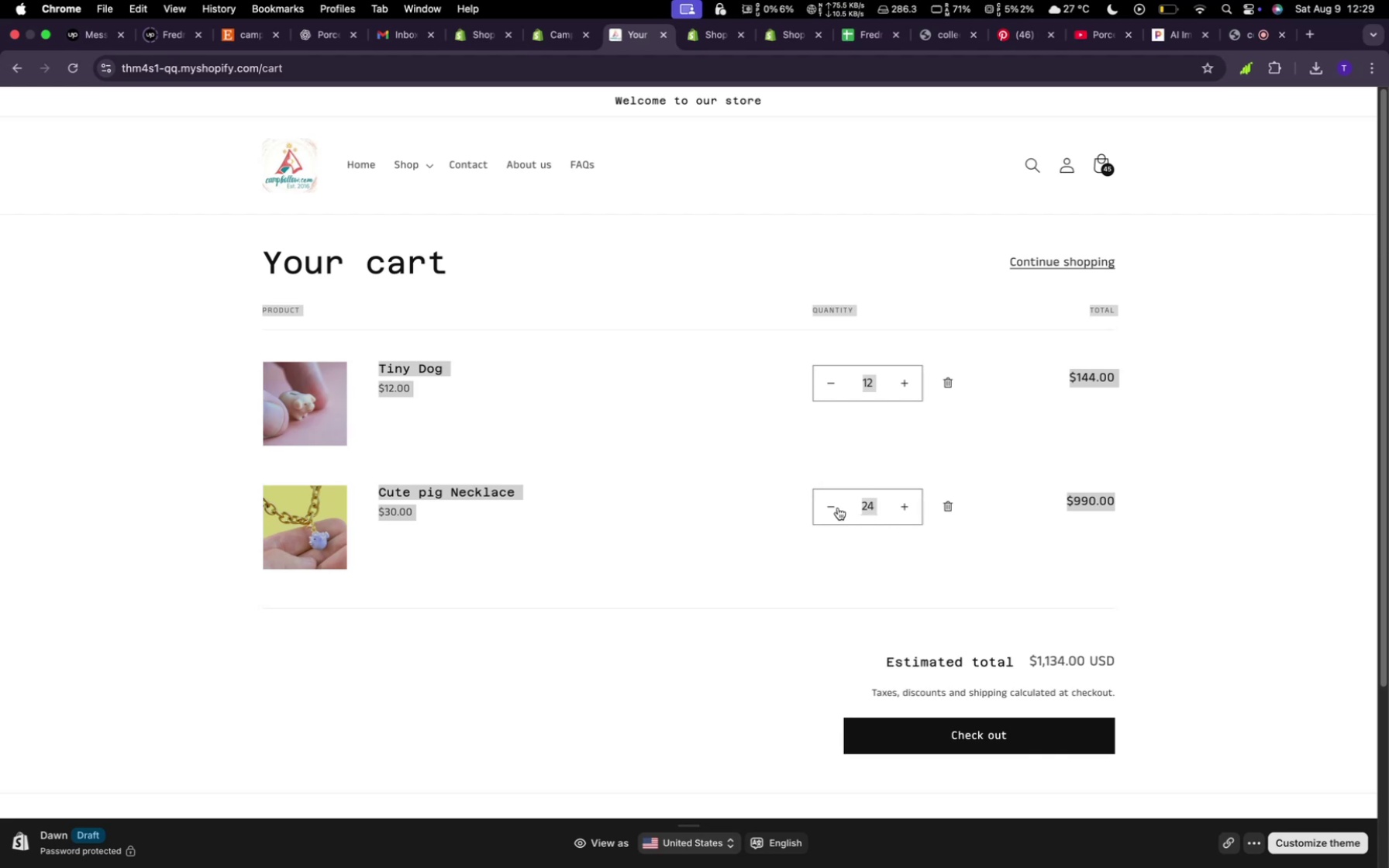 
triple_click([838, 508])
 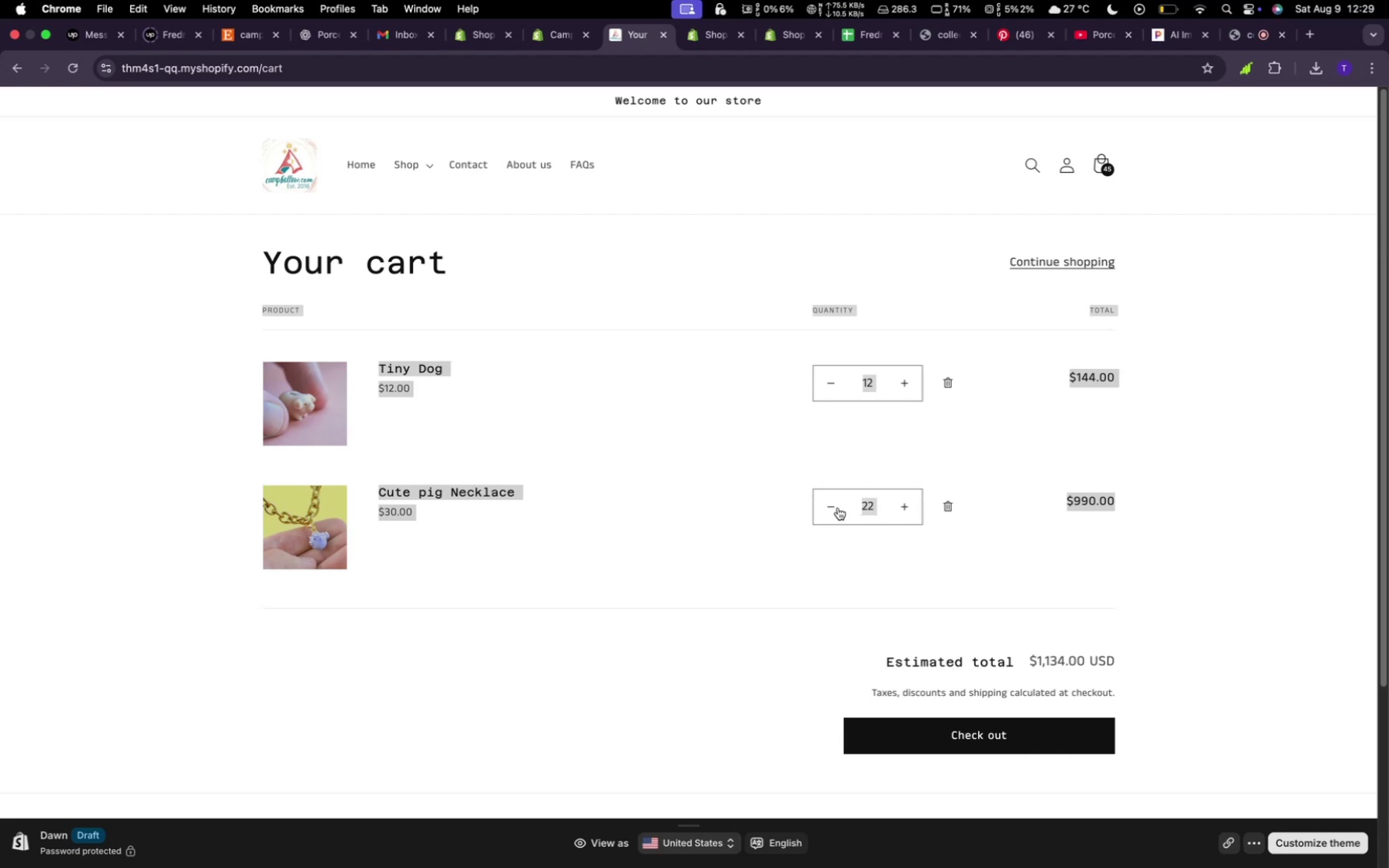 
triple_click([838, 508])
 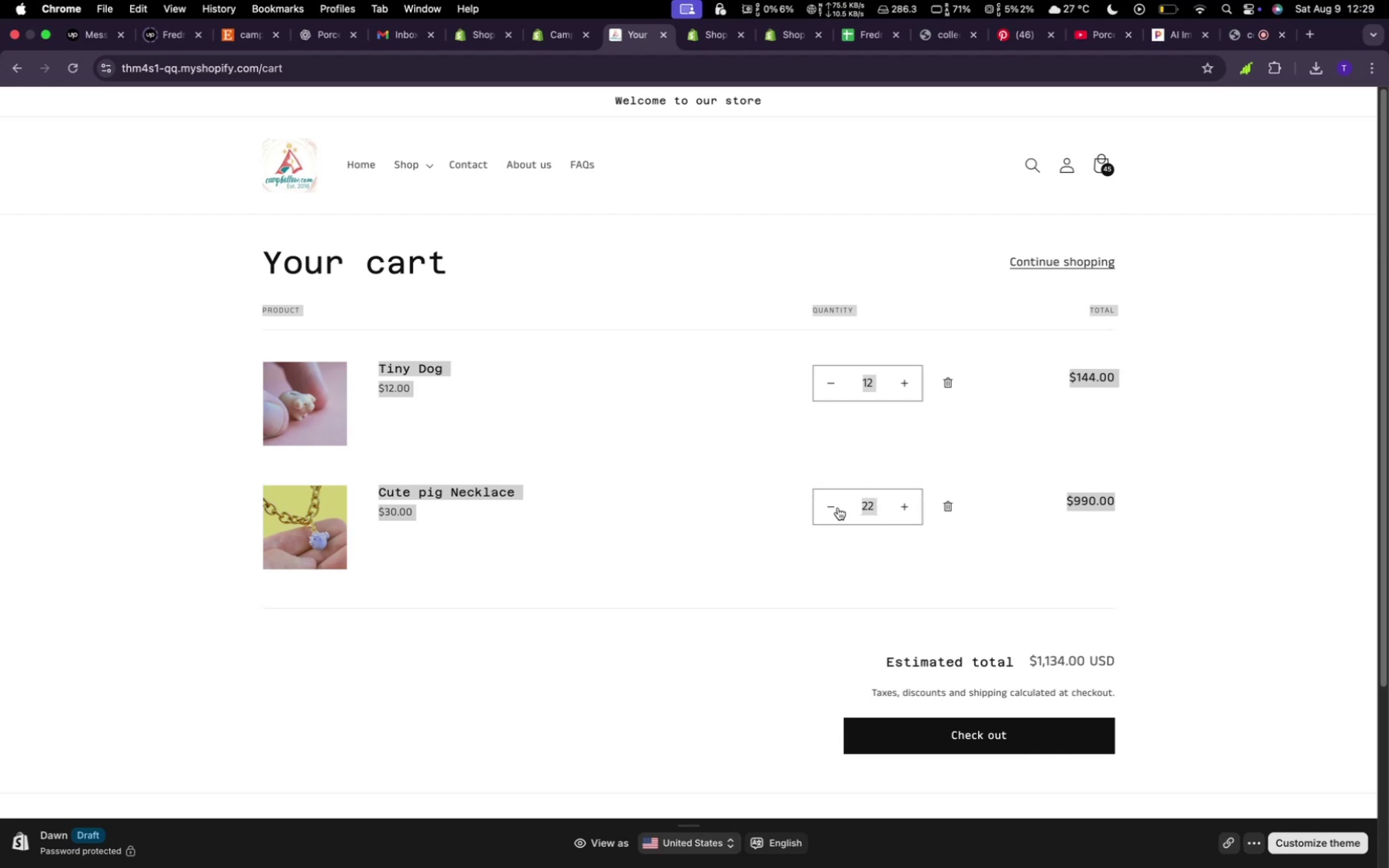 
triple_click([838, 508])
 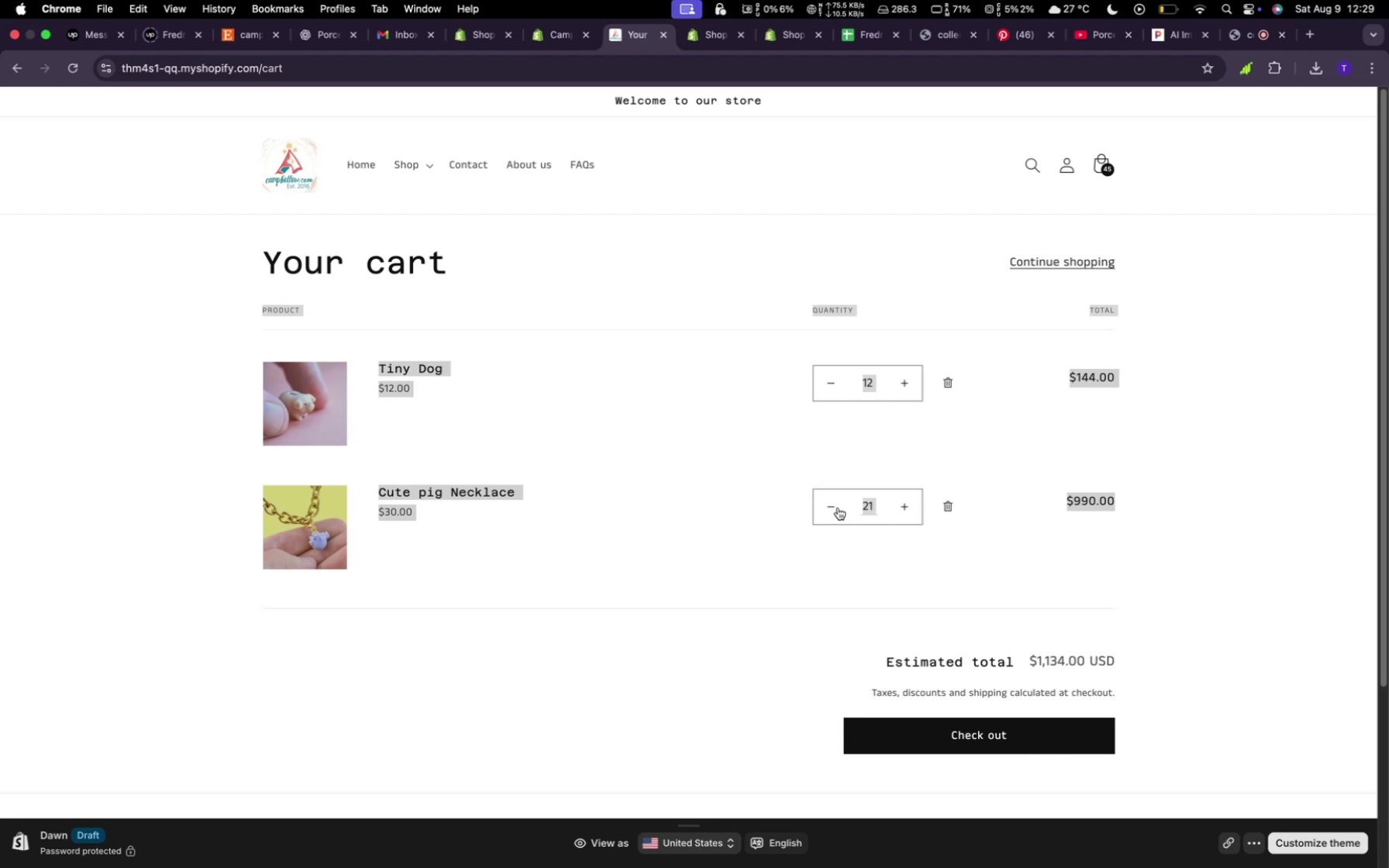 
triple_click([838, 508])
 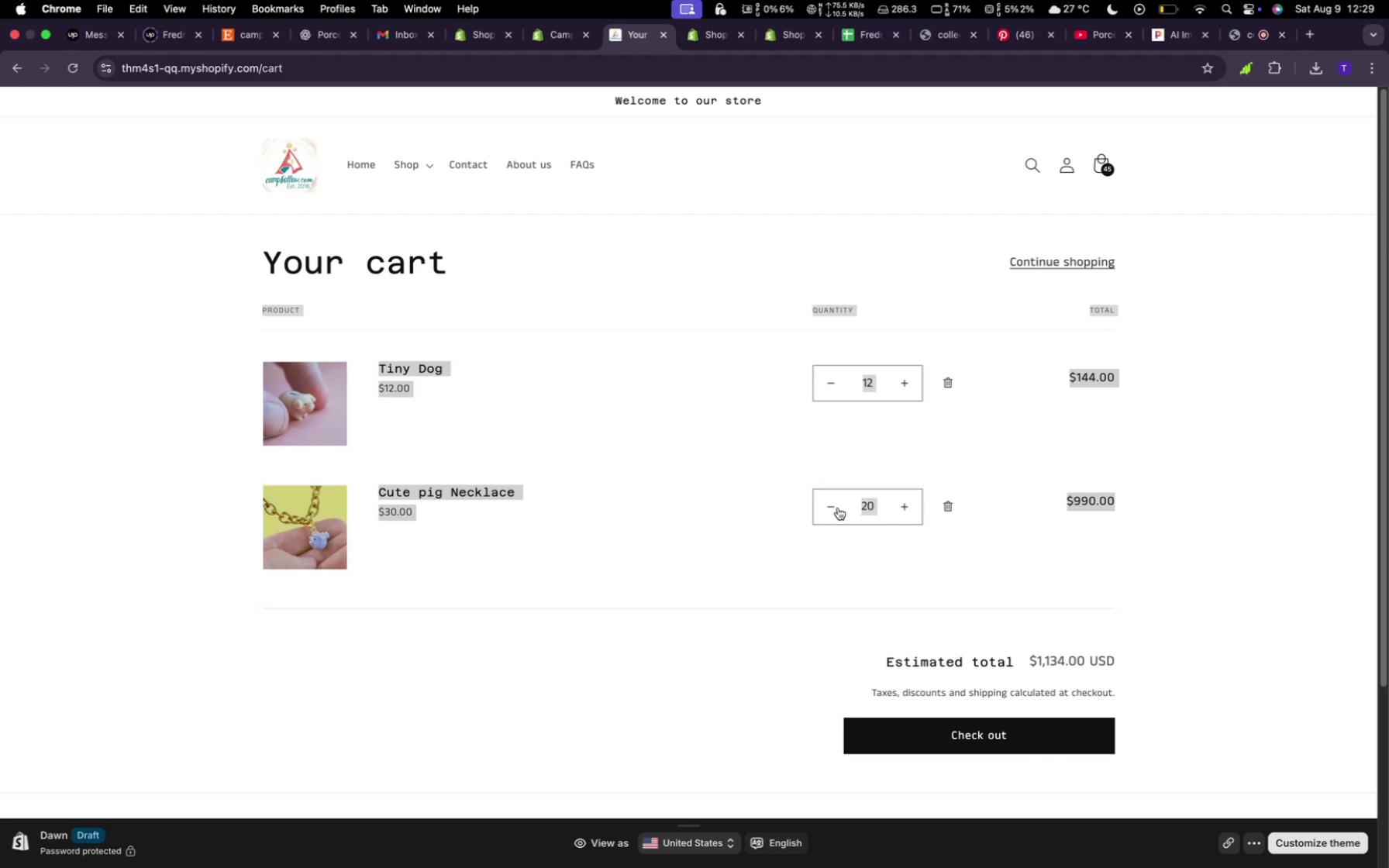 
triple_click([838, 508])
 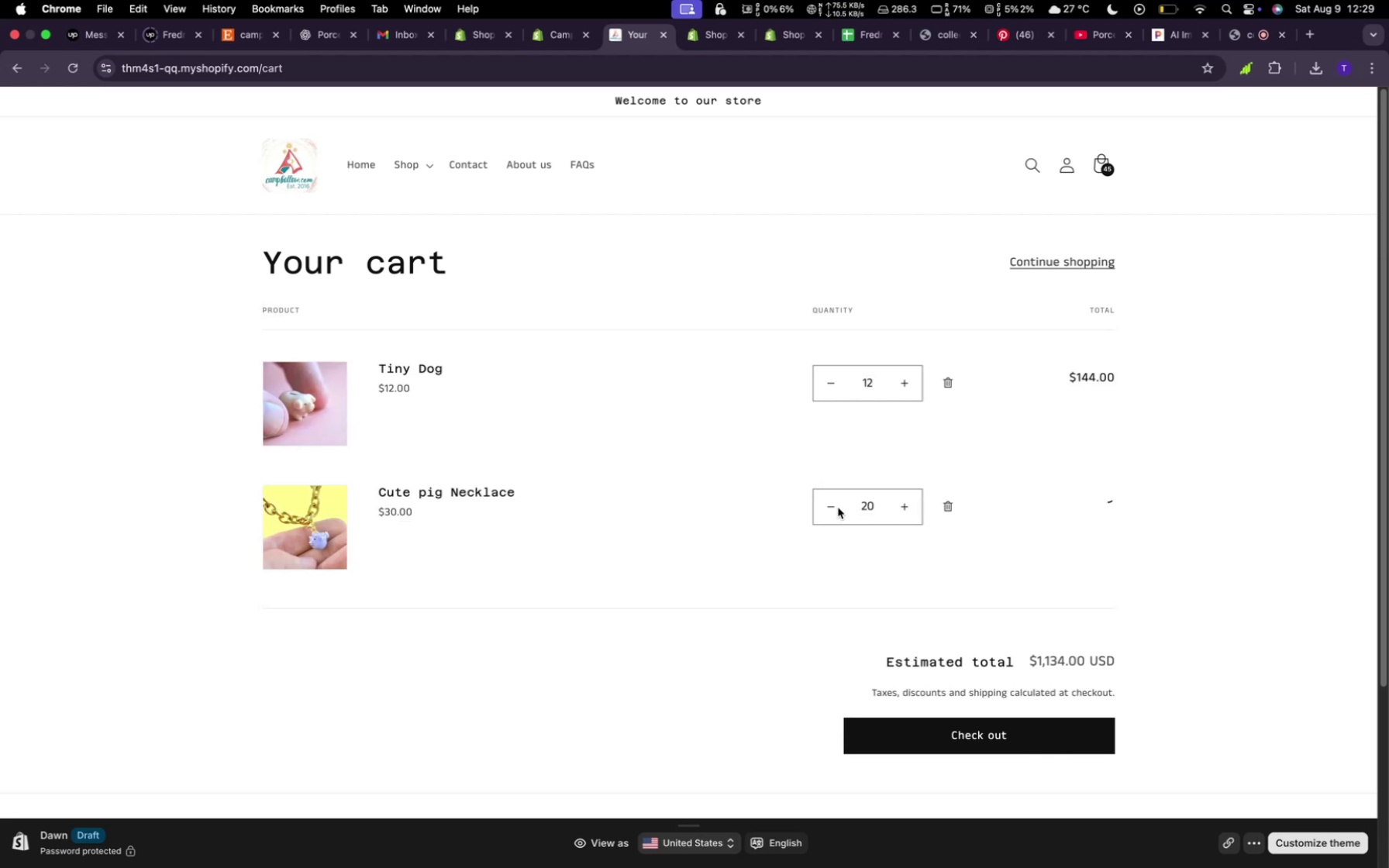 
triple_click([838, 508])
 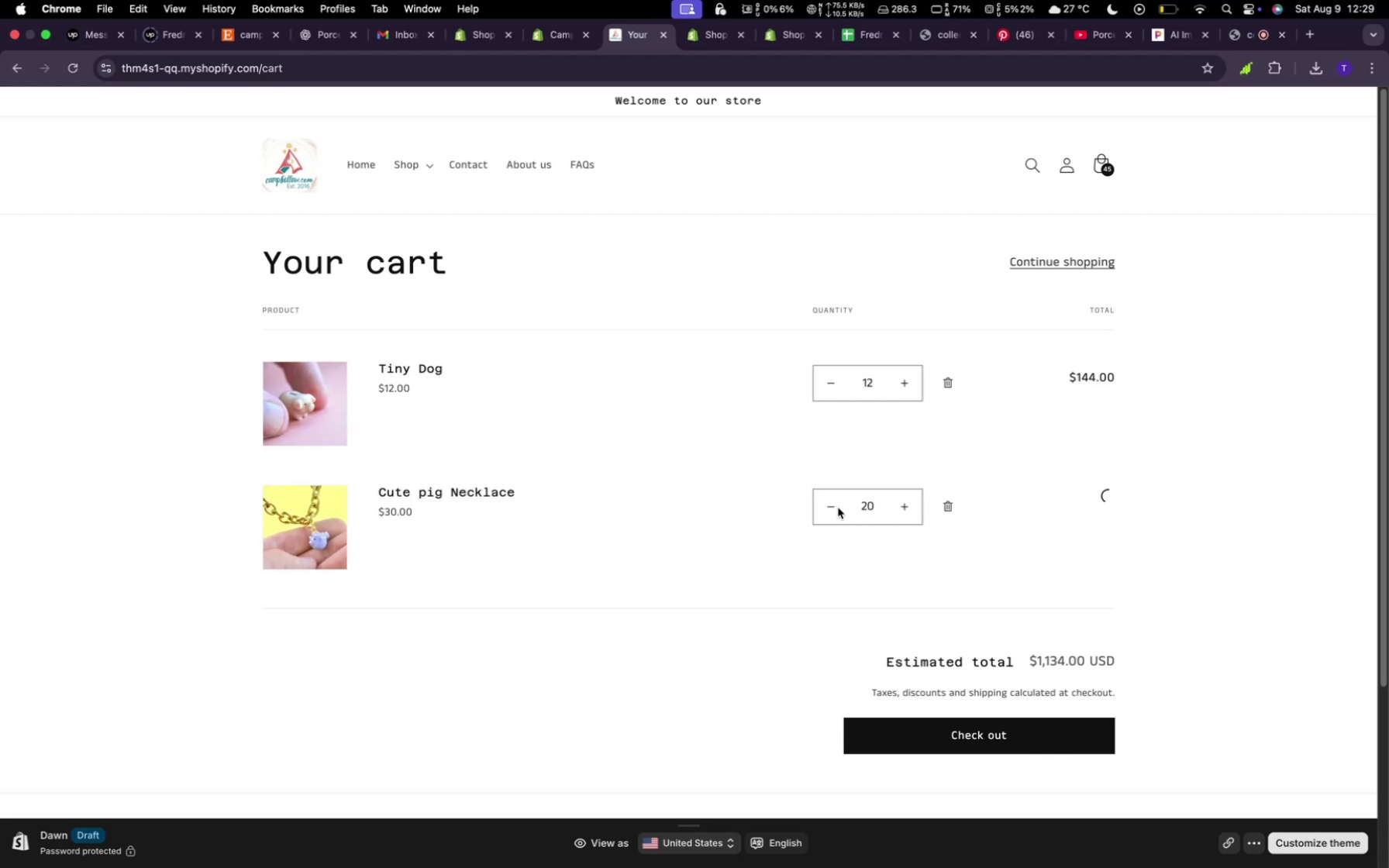 
triple_click([838, 508])
 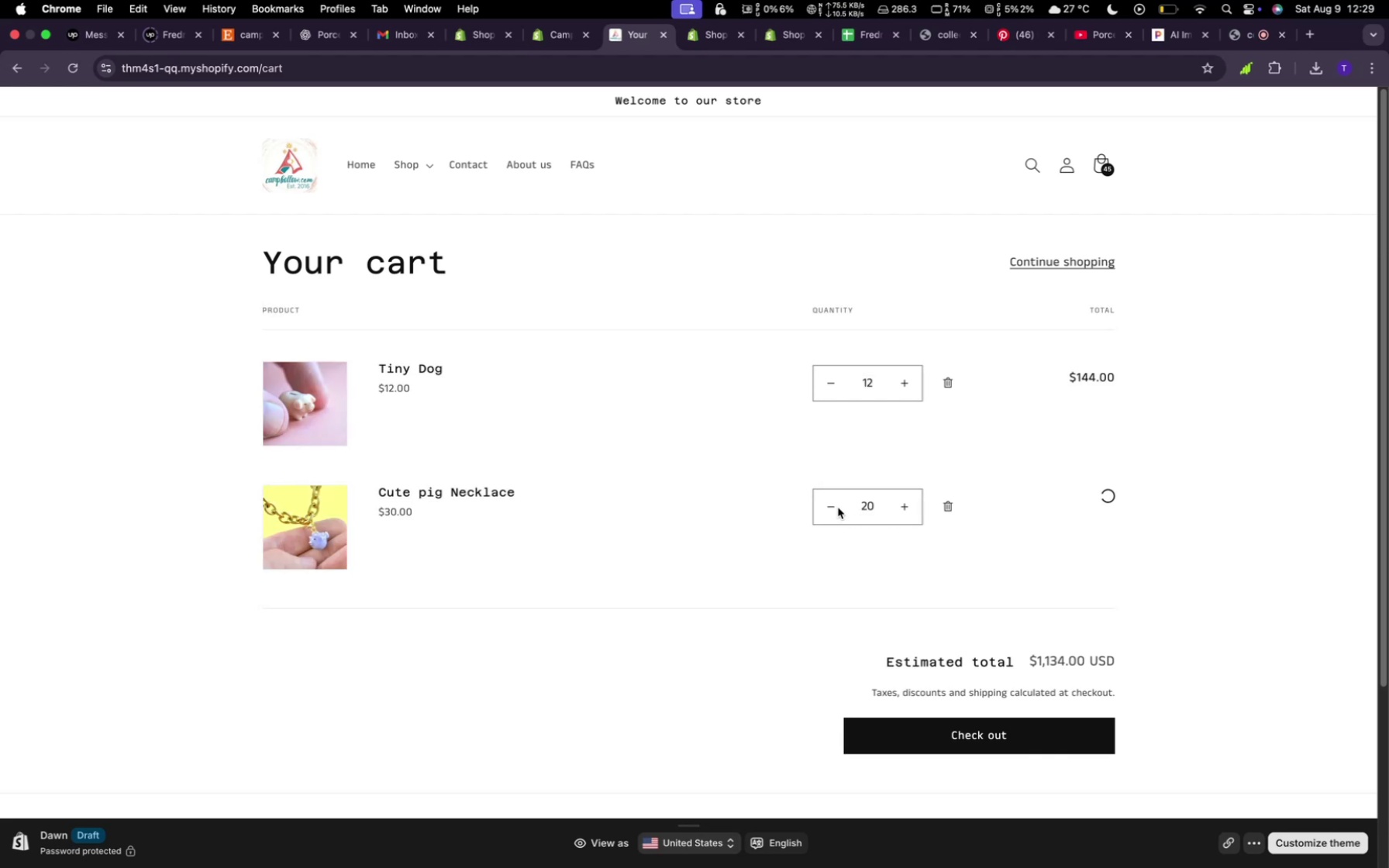 
triple_click([838, 508])
 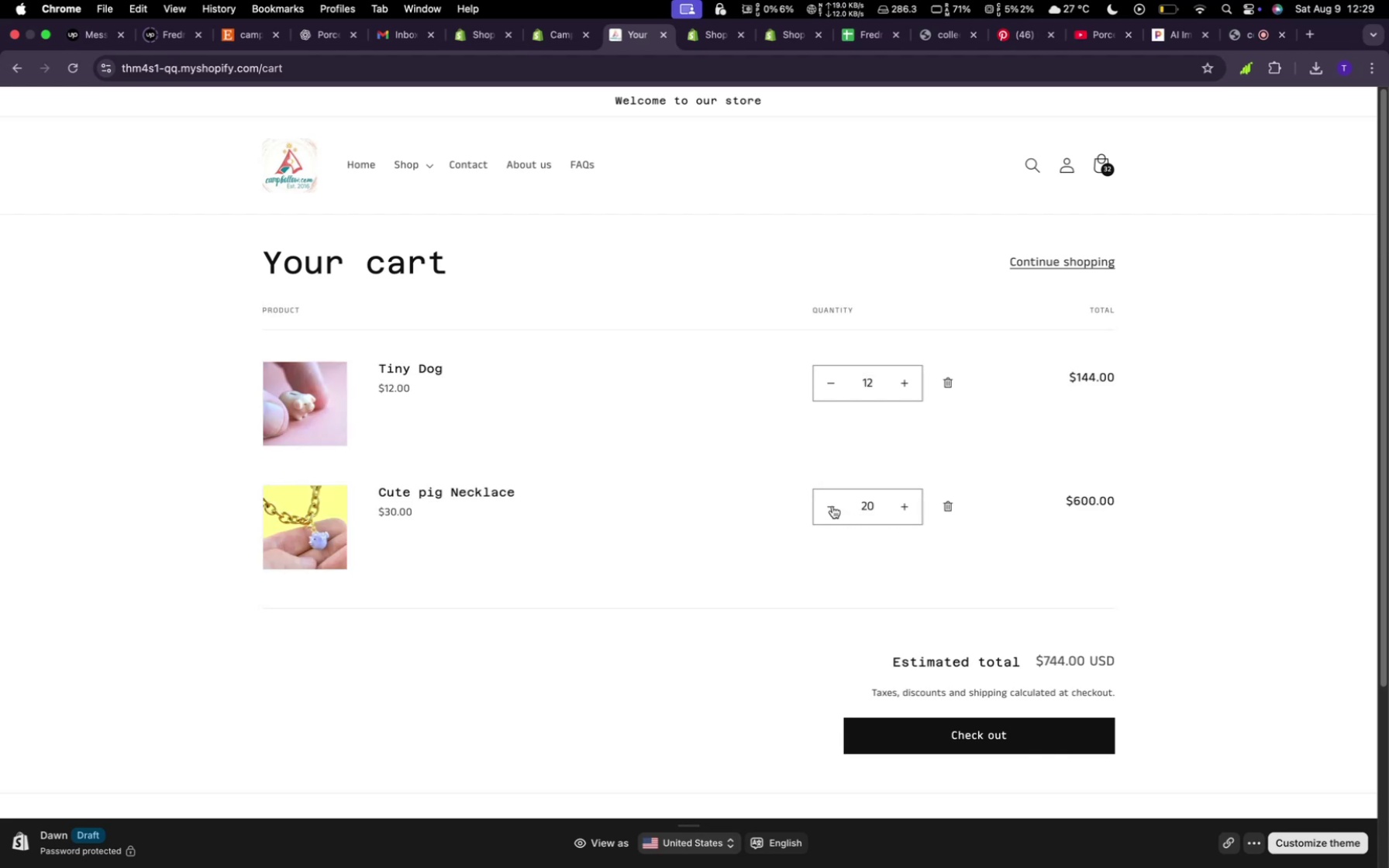 
double_click([832, 506])
 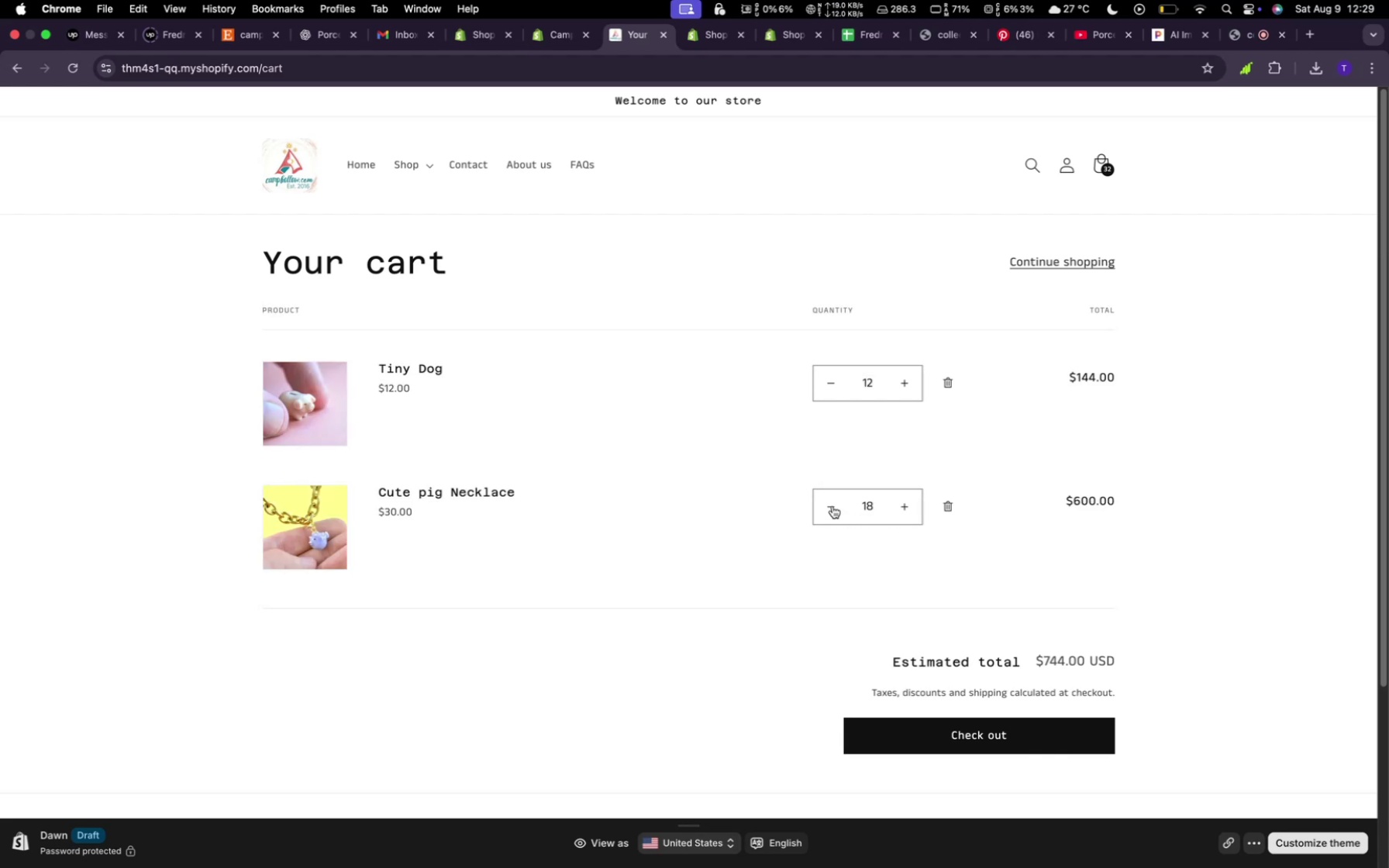 
triple_click([832, 506])
 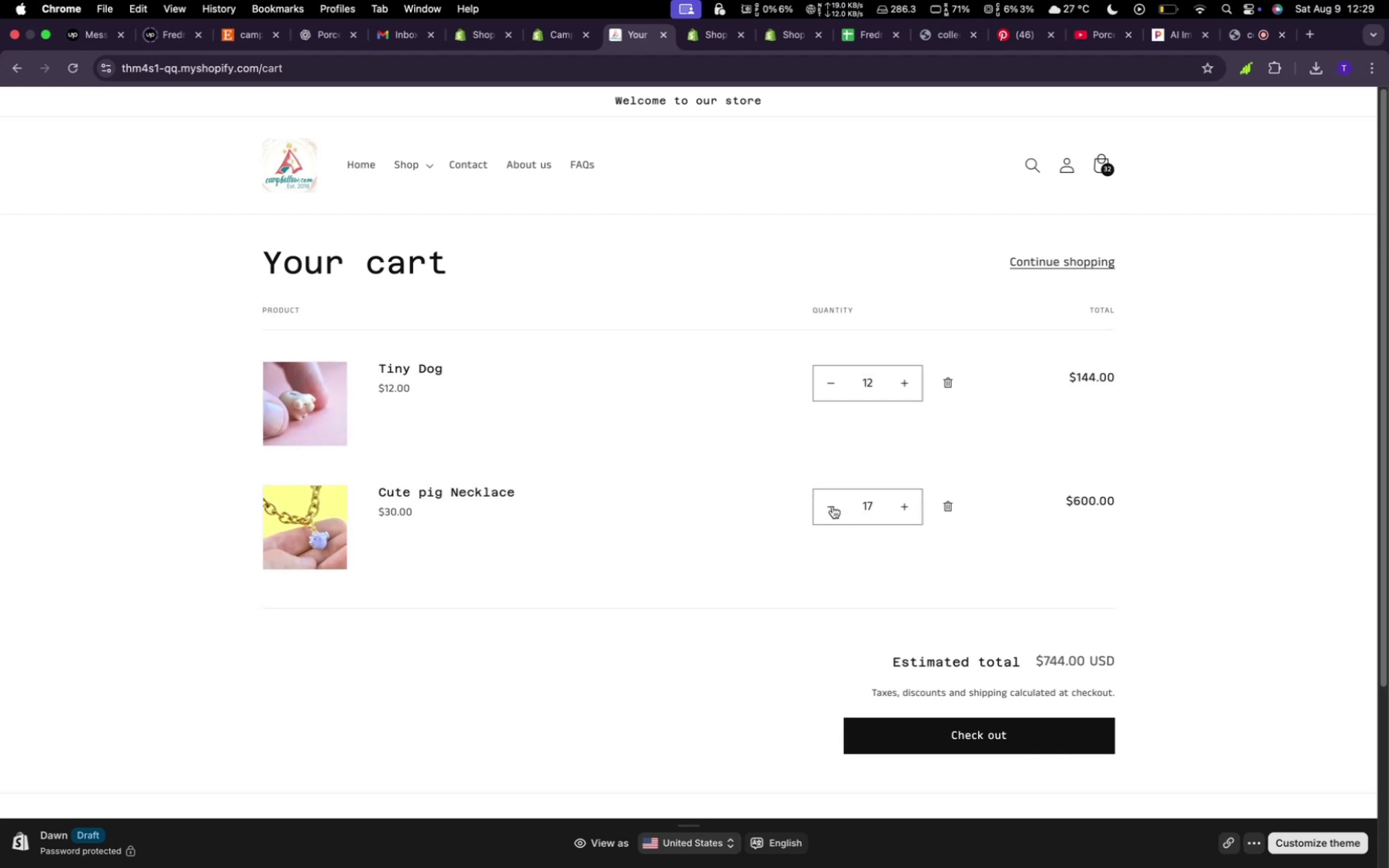 
triple_click([832, 506])
 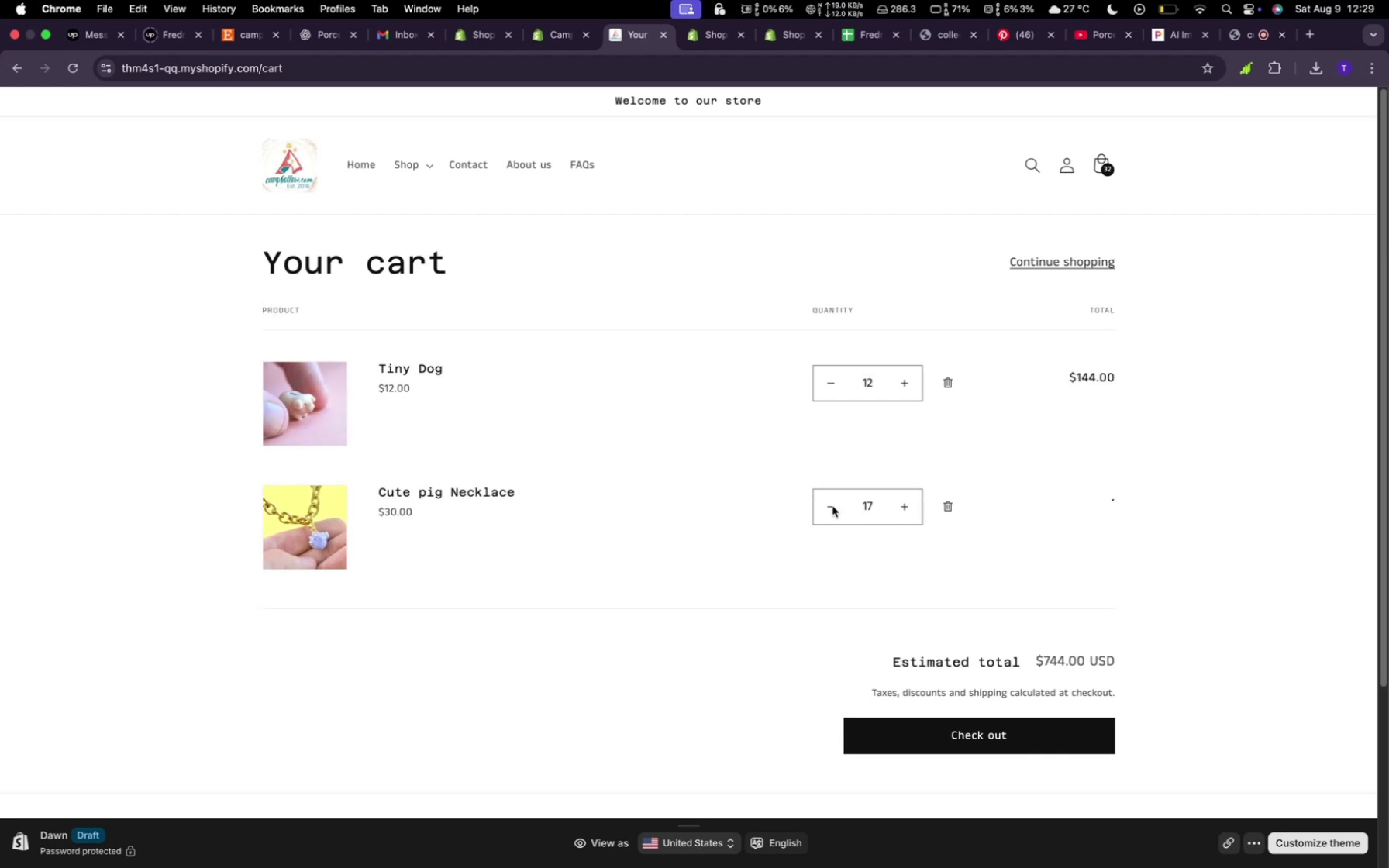 
triple_click([832, 506])
 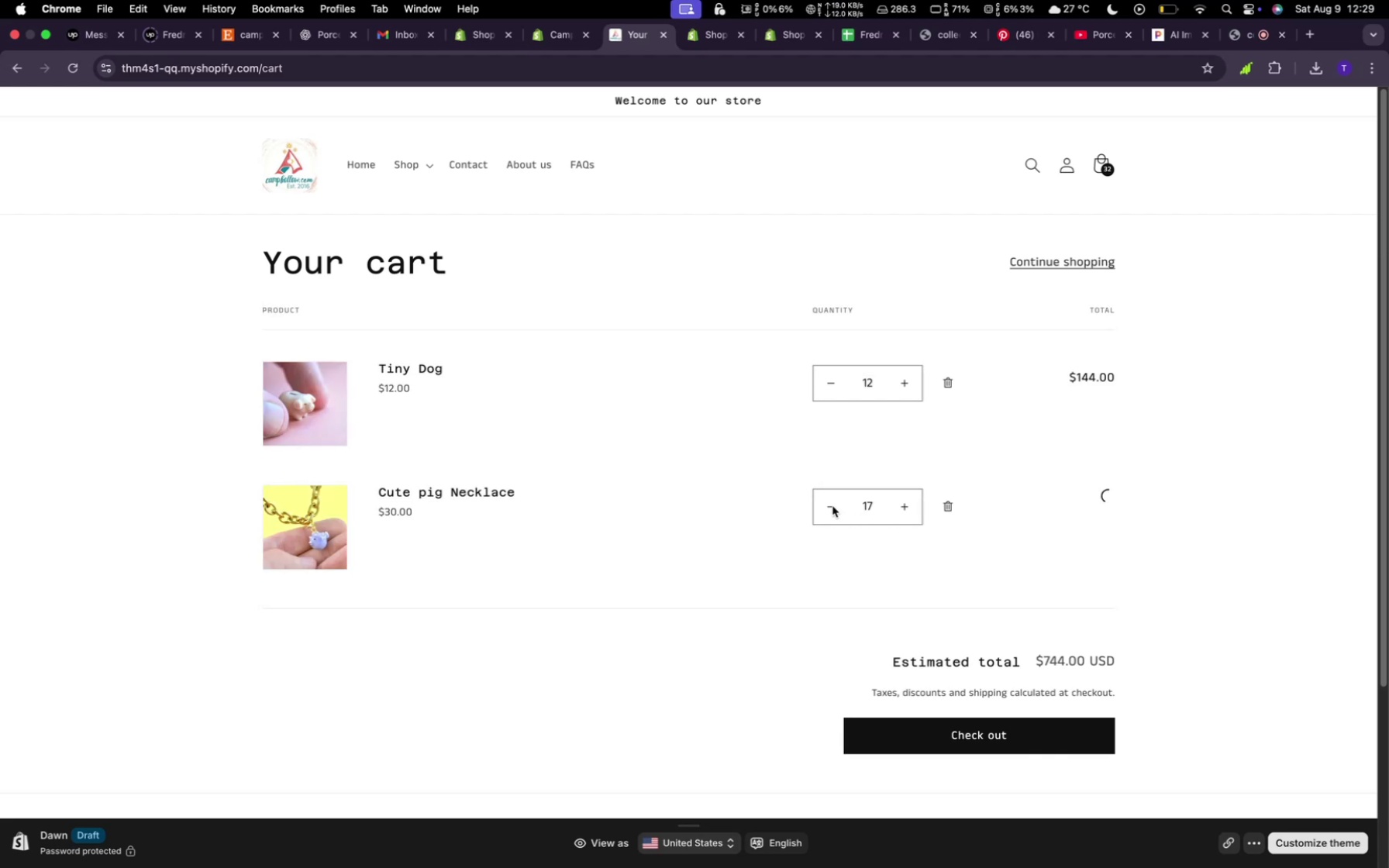 
triple_click([832, 506])
 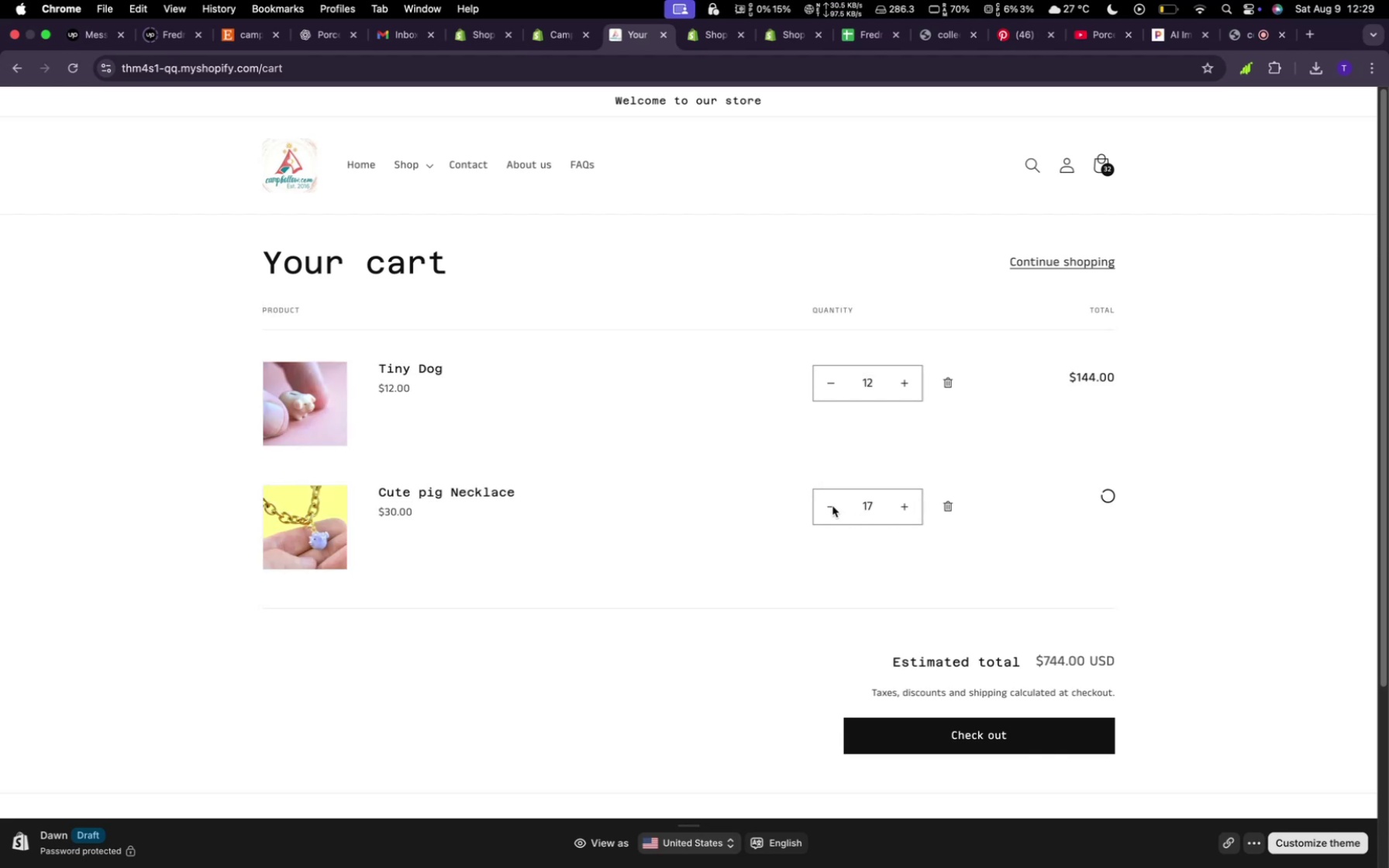 
triple_click([832, 506])
 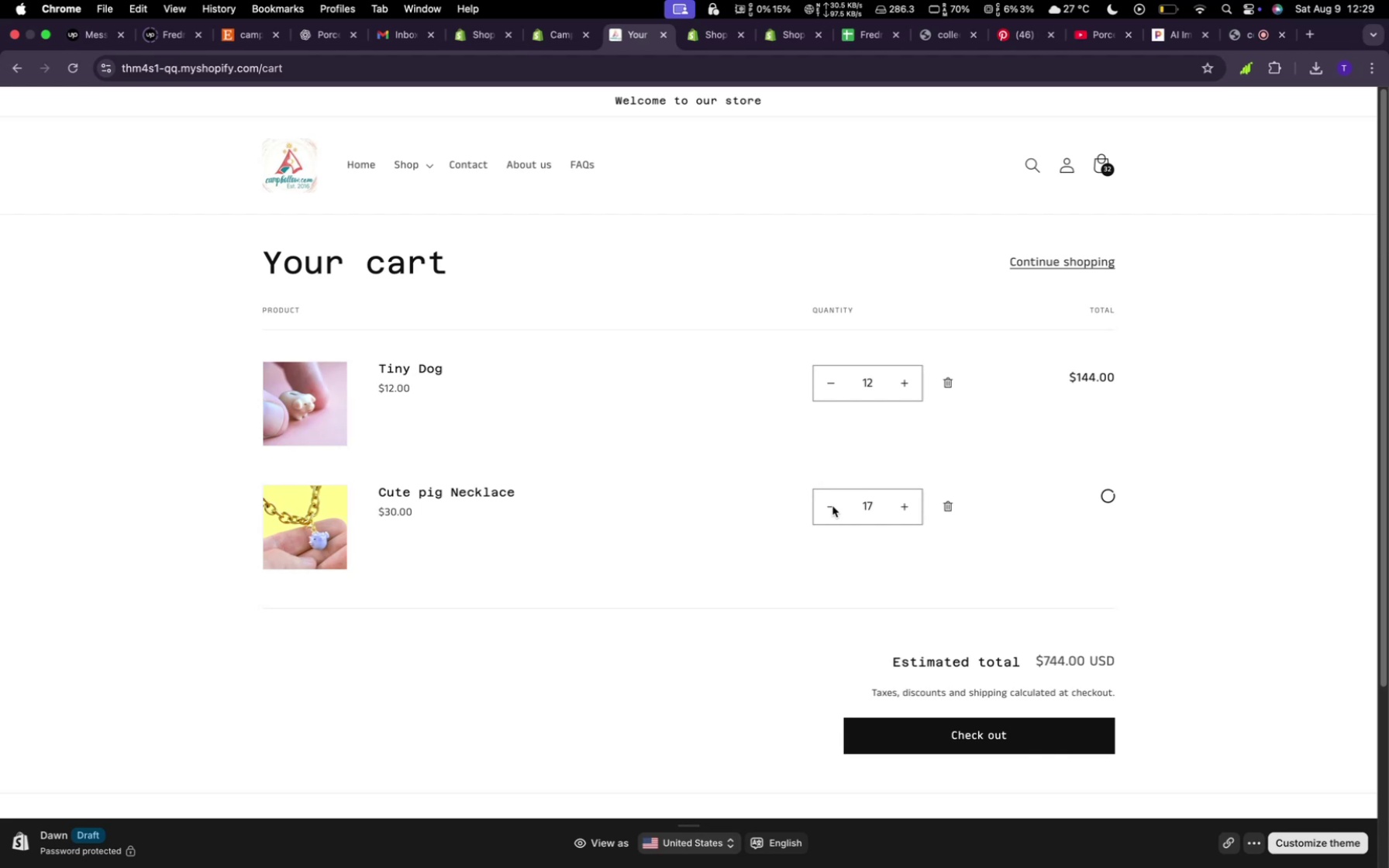 
triple_click([832, 506])
 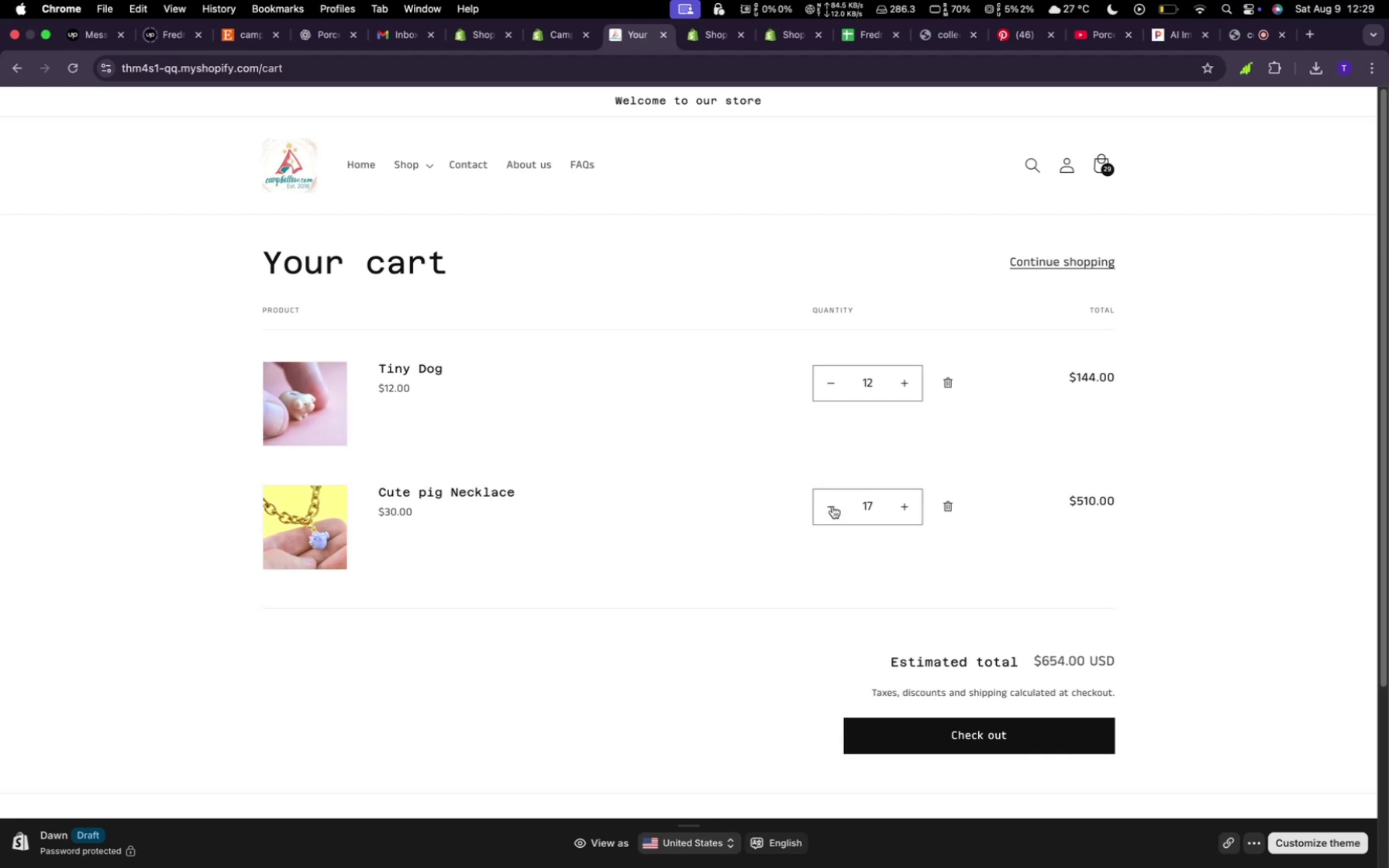 
wait(5.64)
 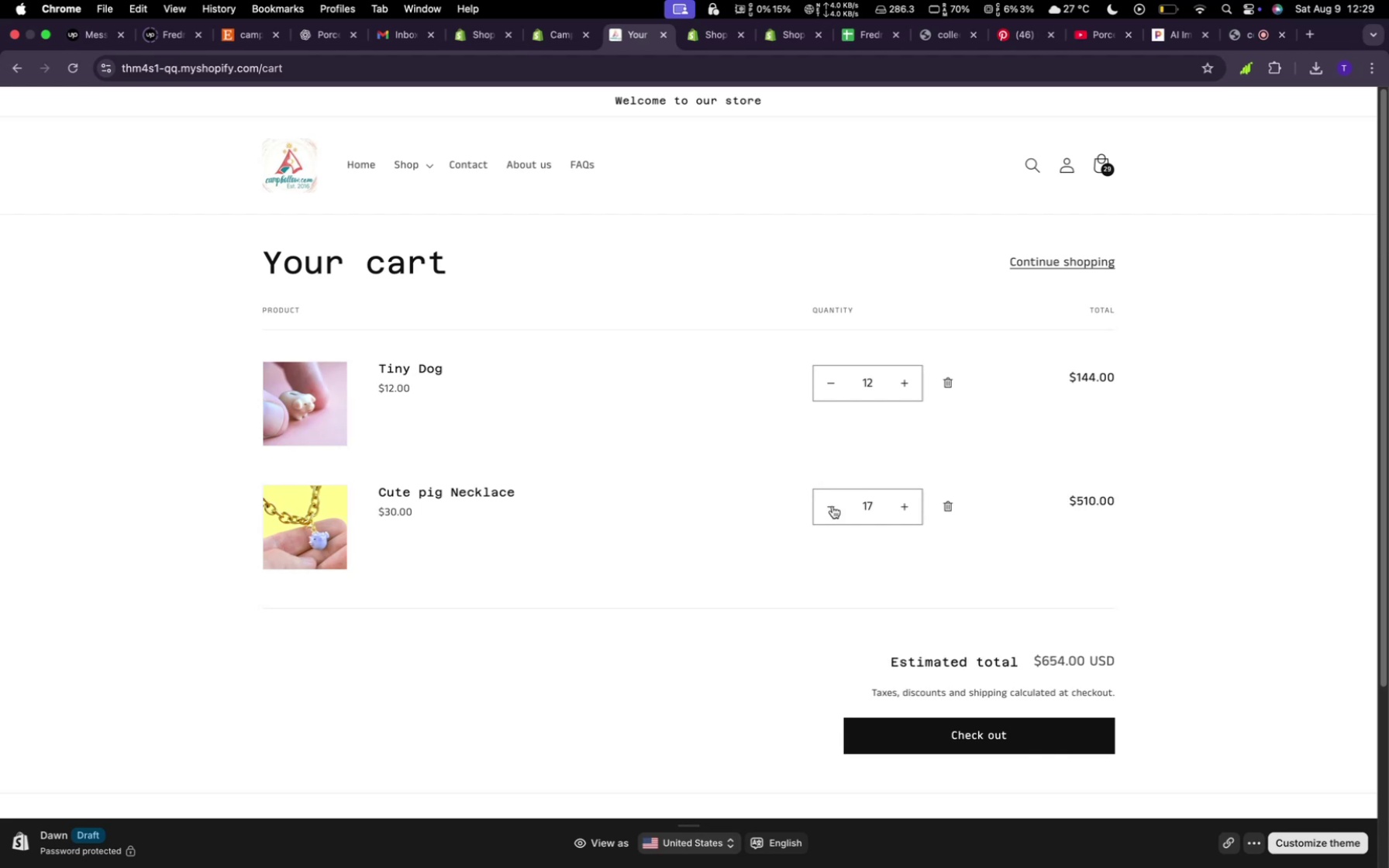 
left_click([832, 506])
 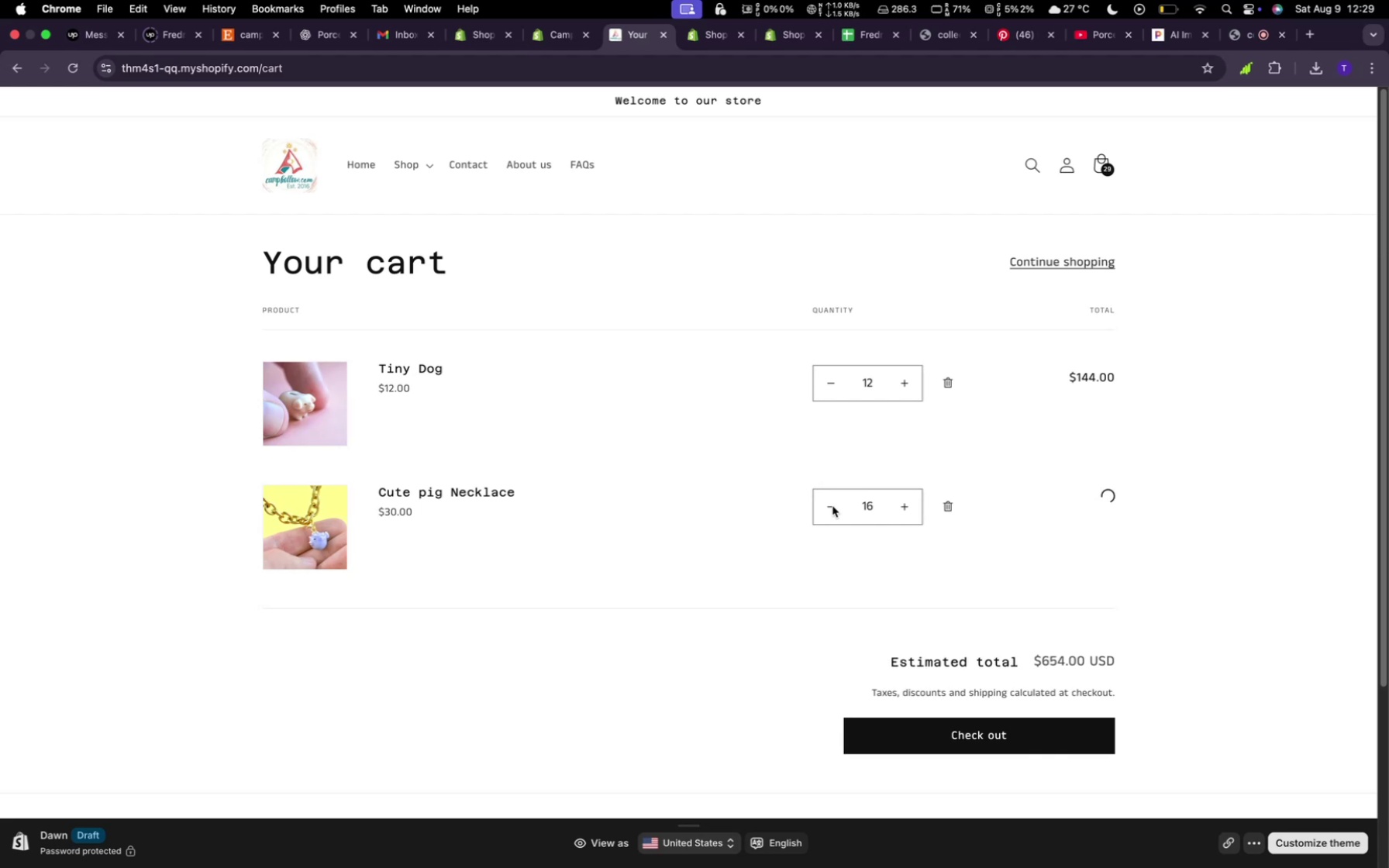 
left_click([832, 506])
 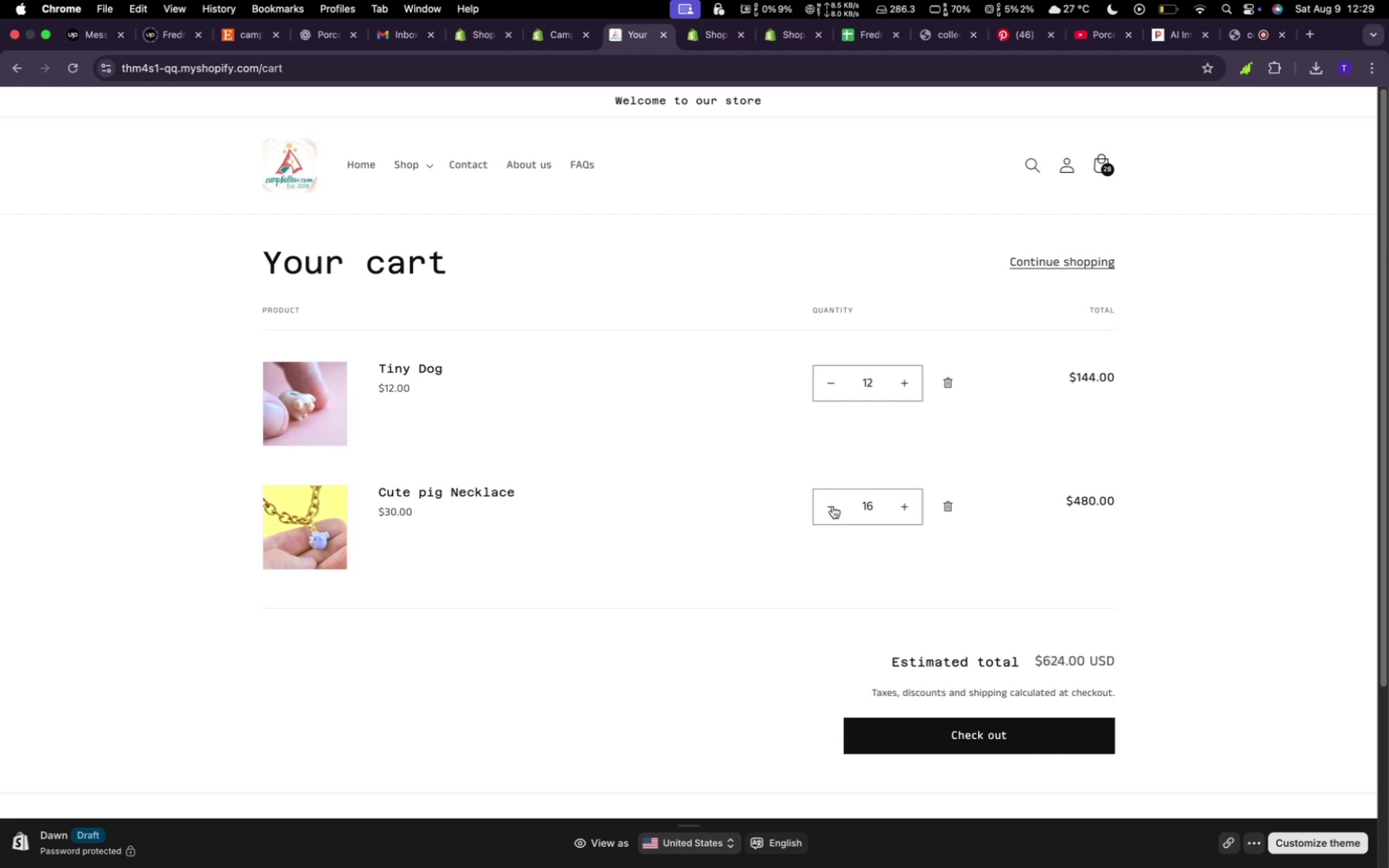 
double_click([832, 506])
 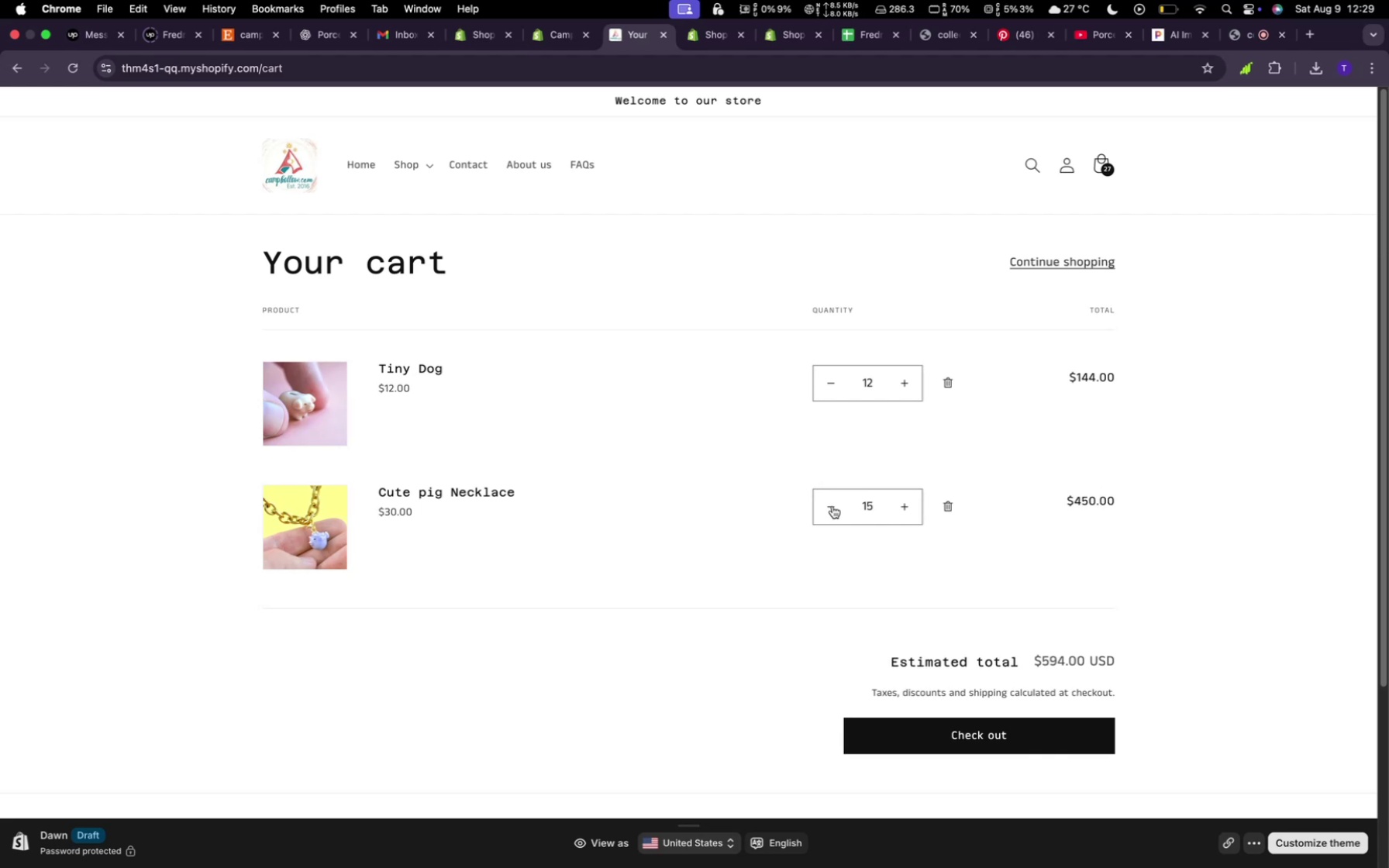 
double_click([832, 506])
 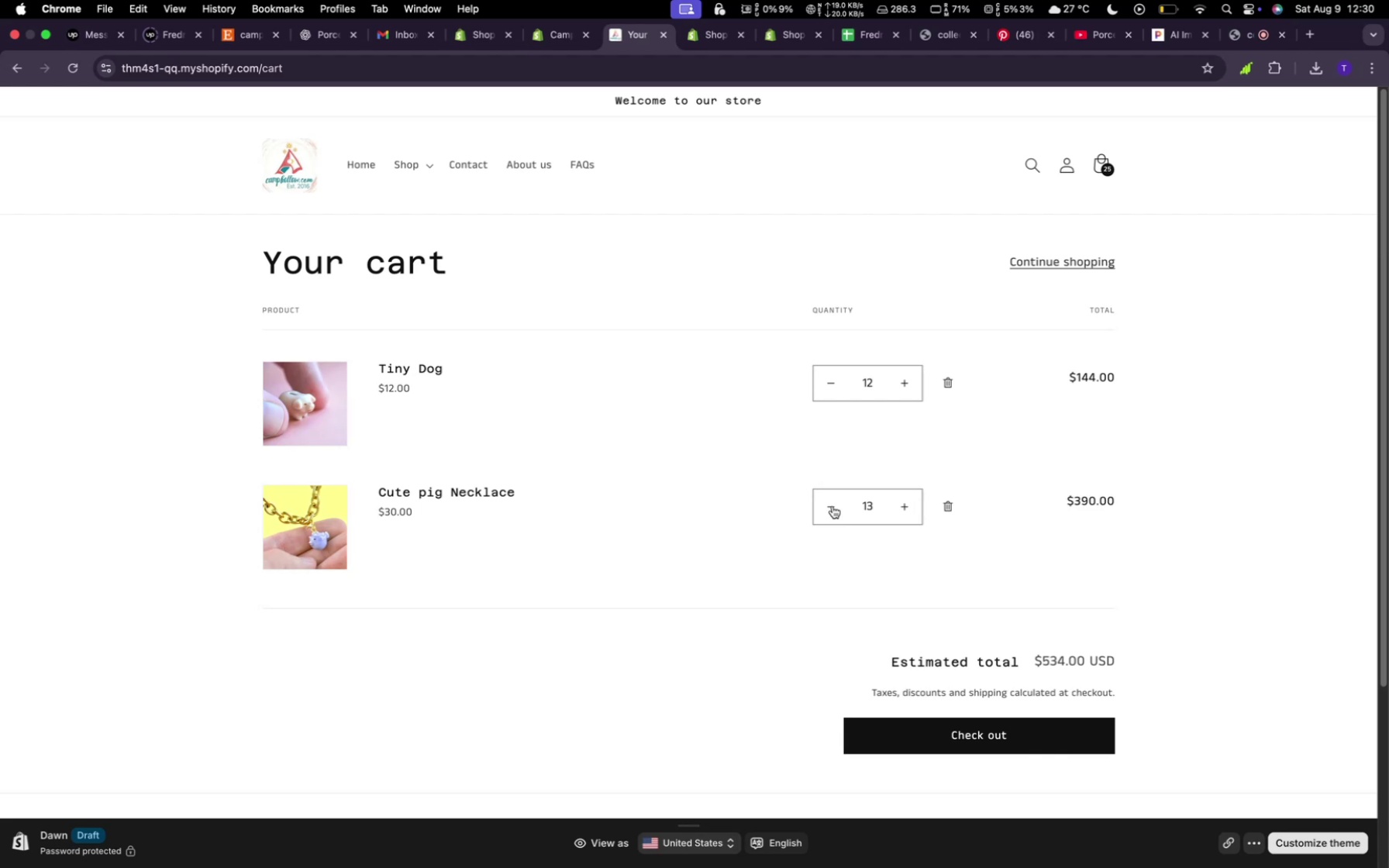 
double_click([832, 506])
 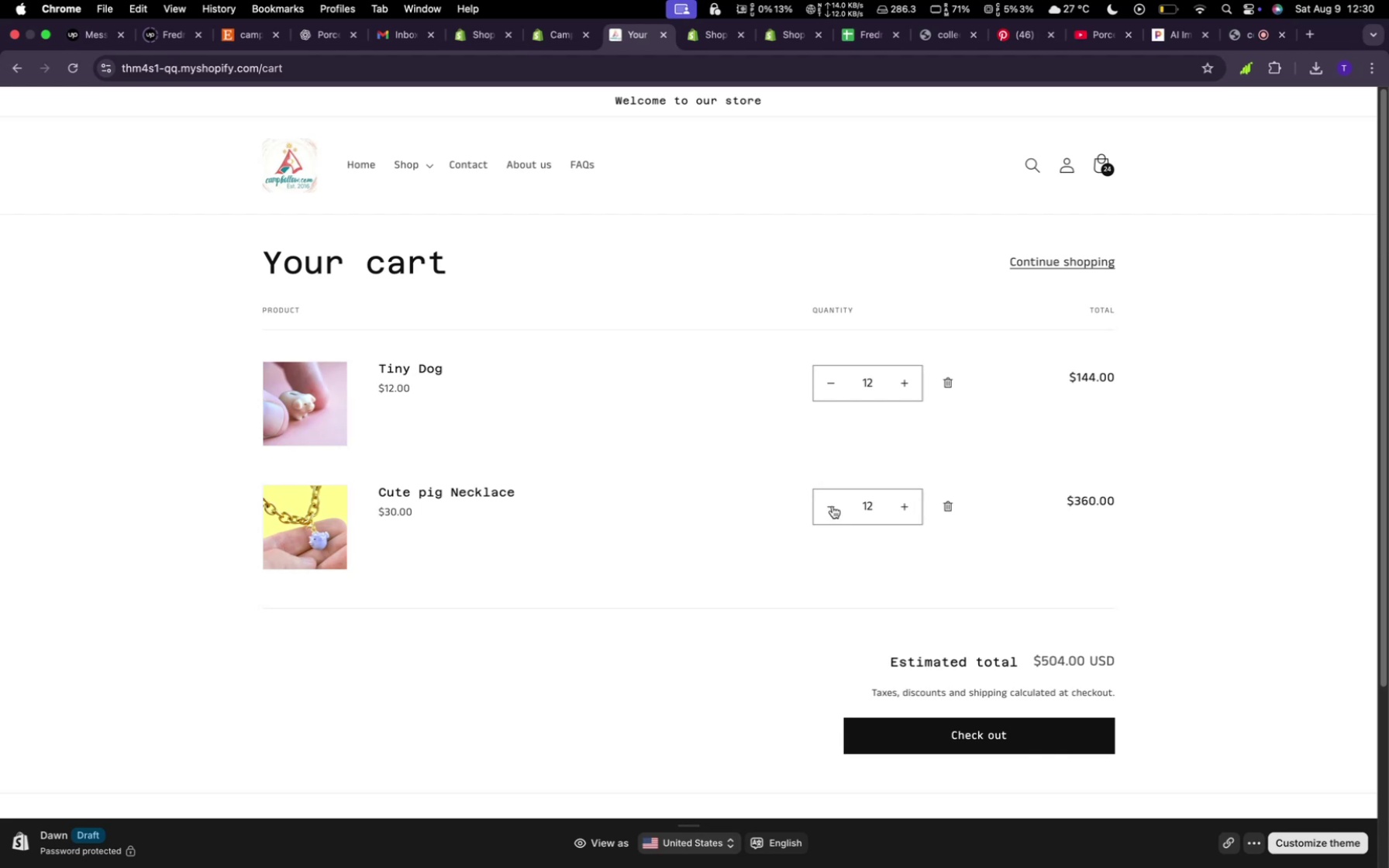 
double_click([832, 506])
 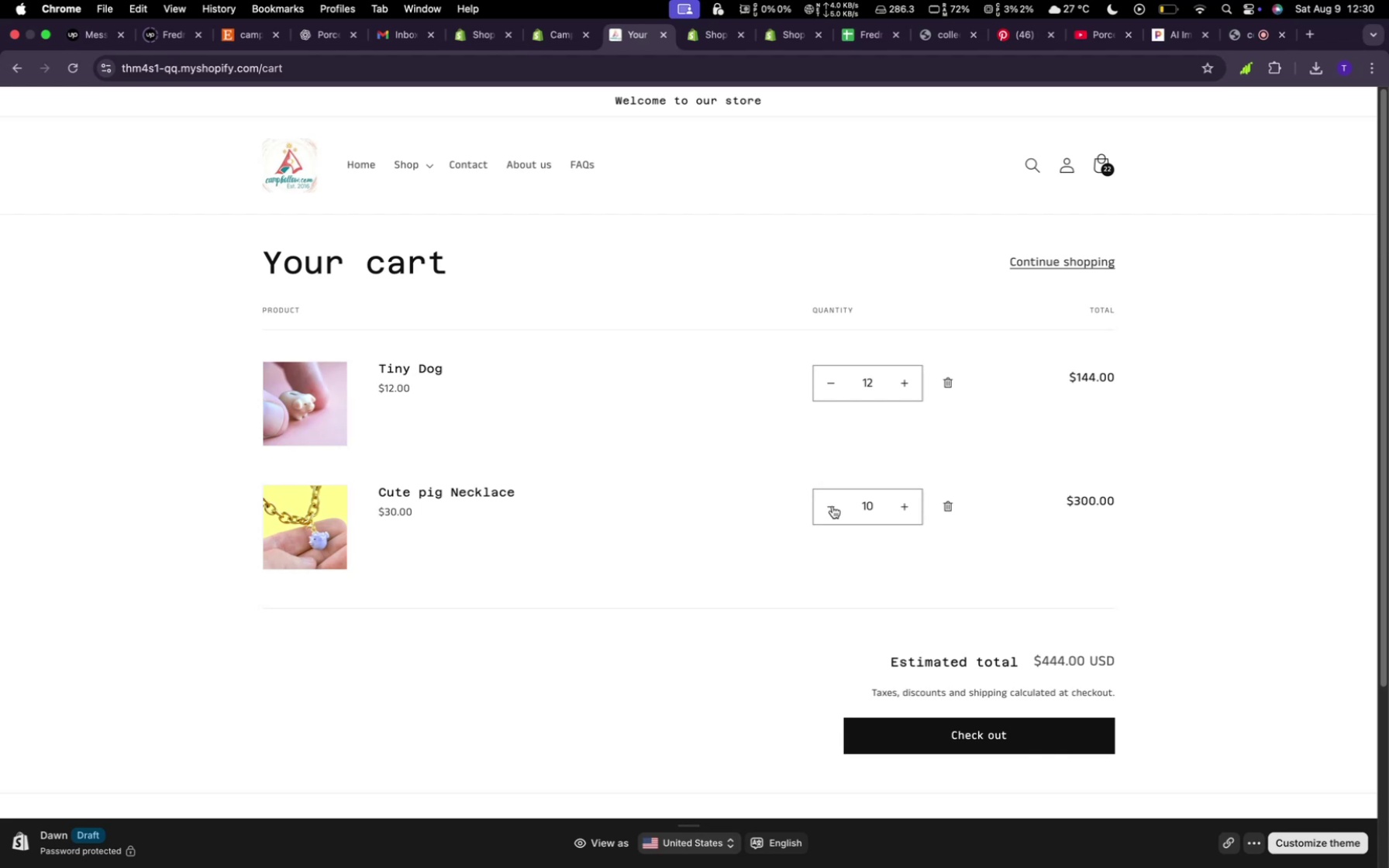 
wait(16.16)
 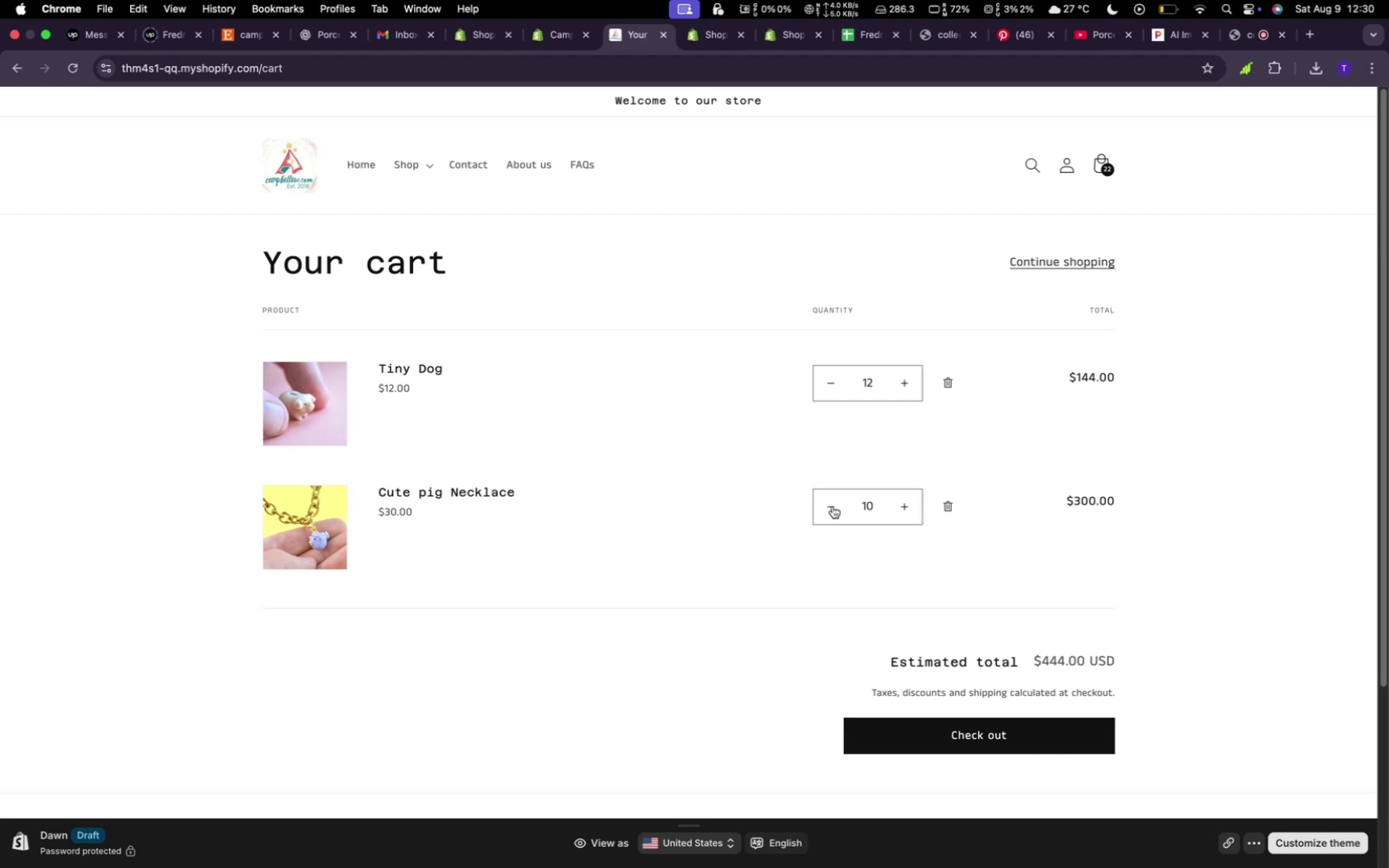 
double_click([833, 507])
 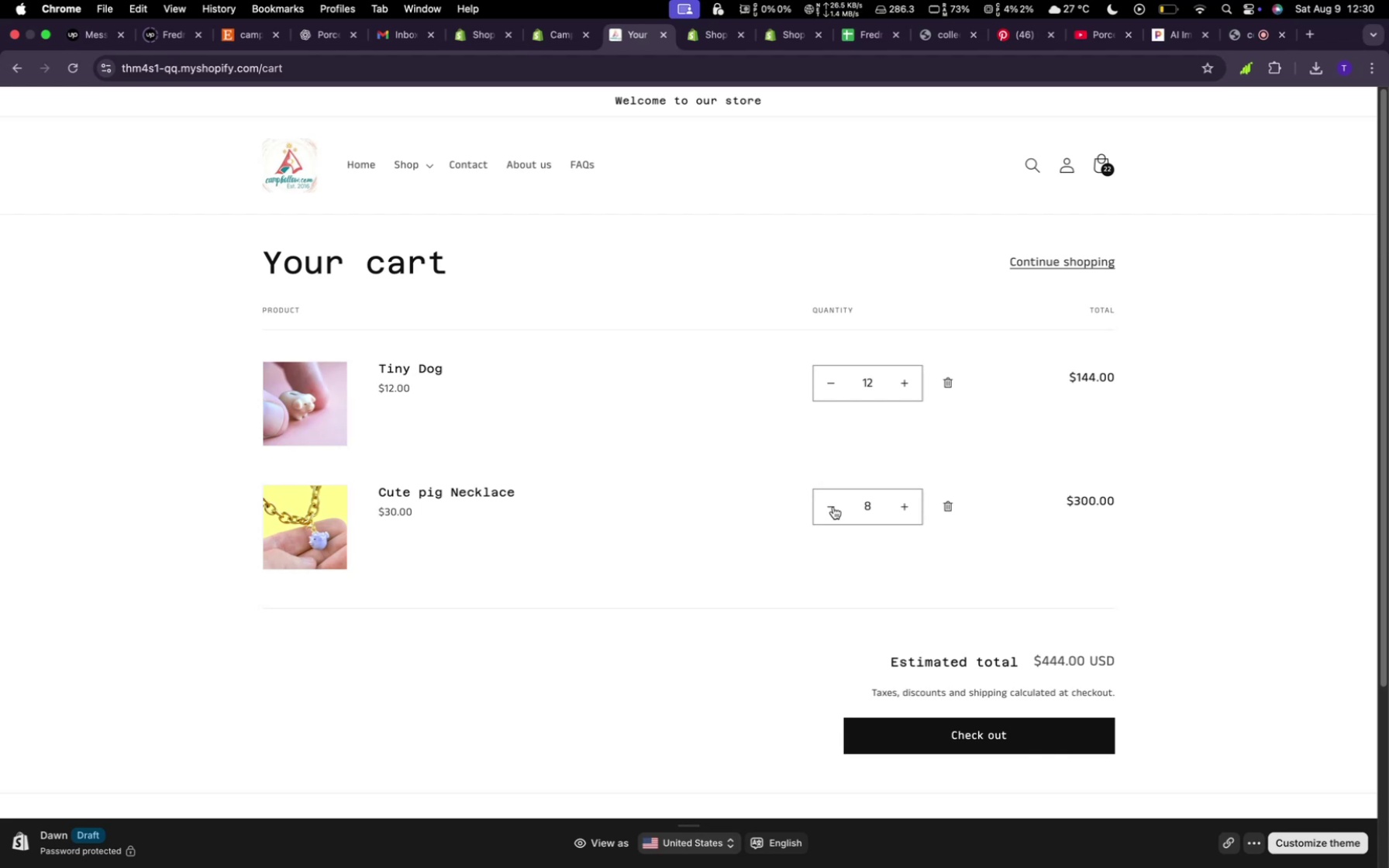 
triple_click([833, 507])
 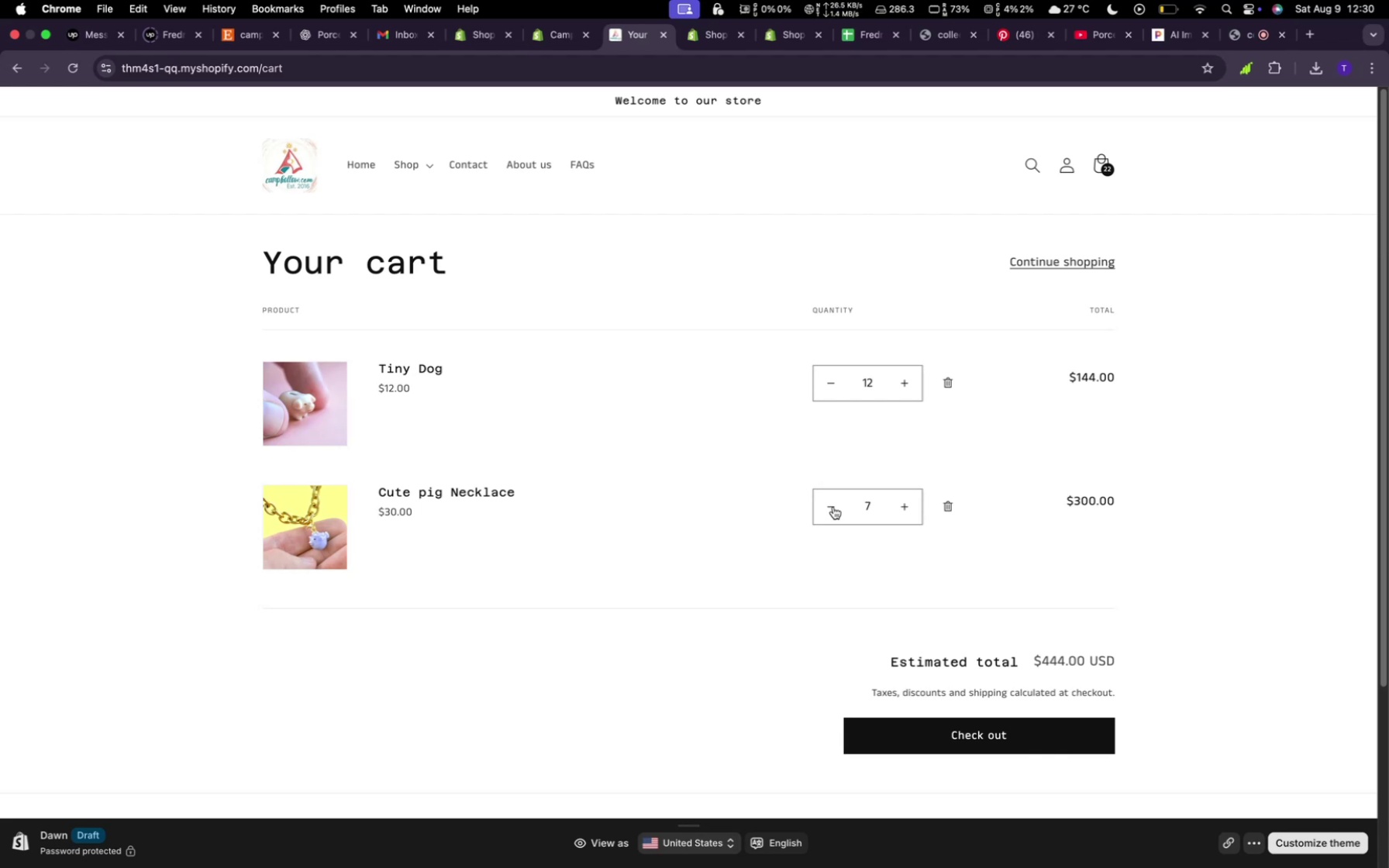 
triple_click([833, 507])
 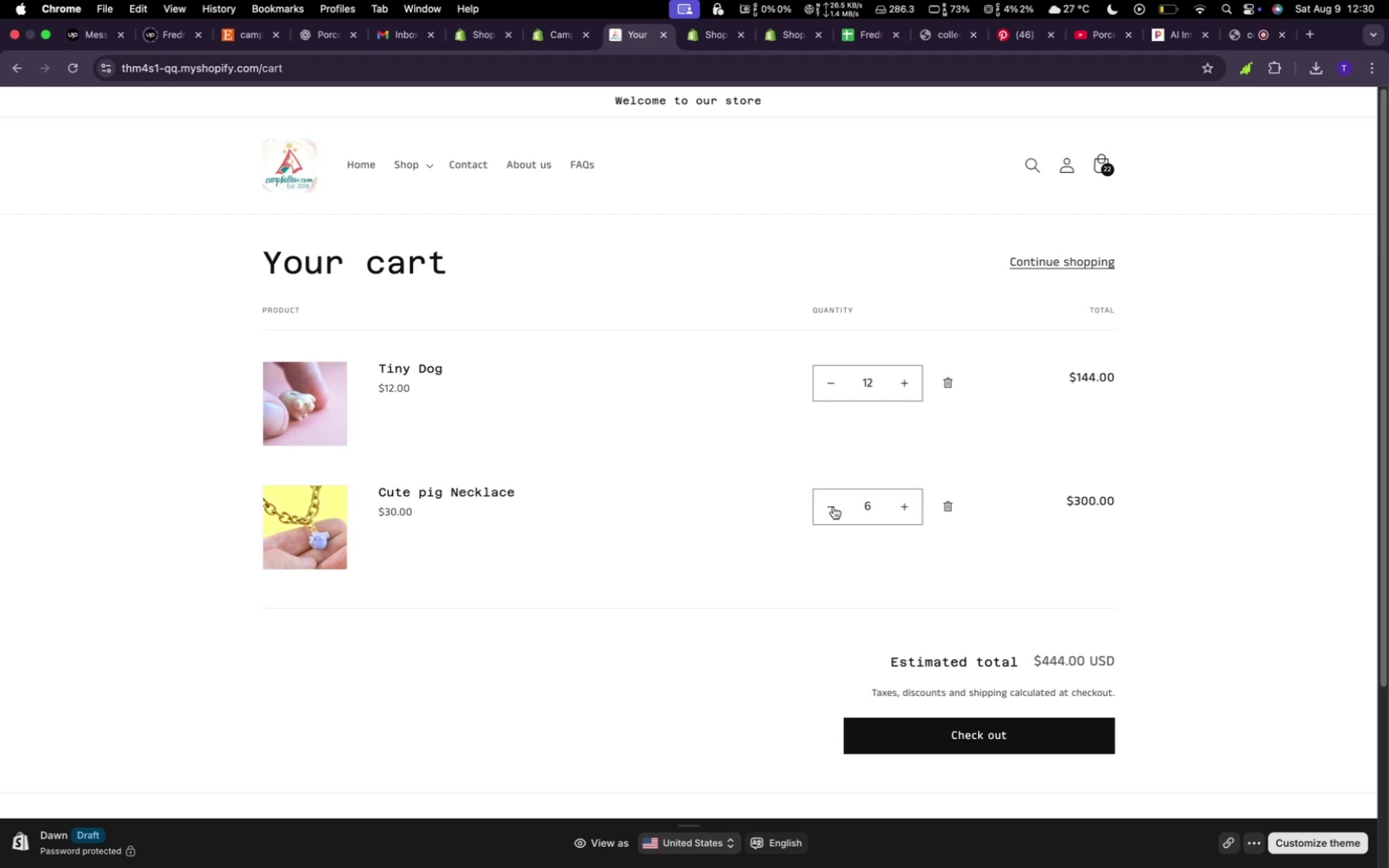 
triple_click([833, 507])
 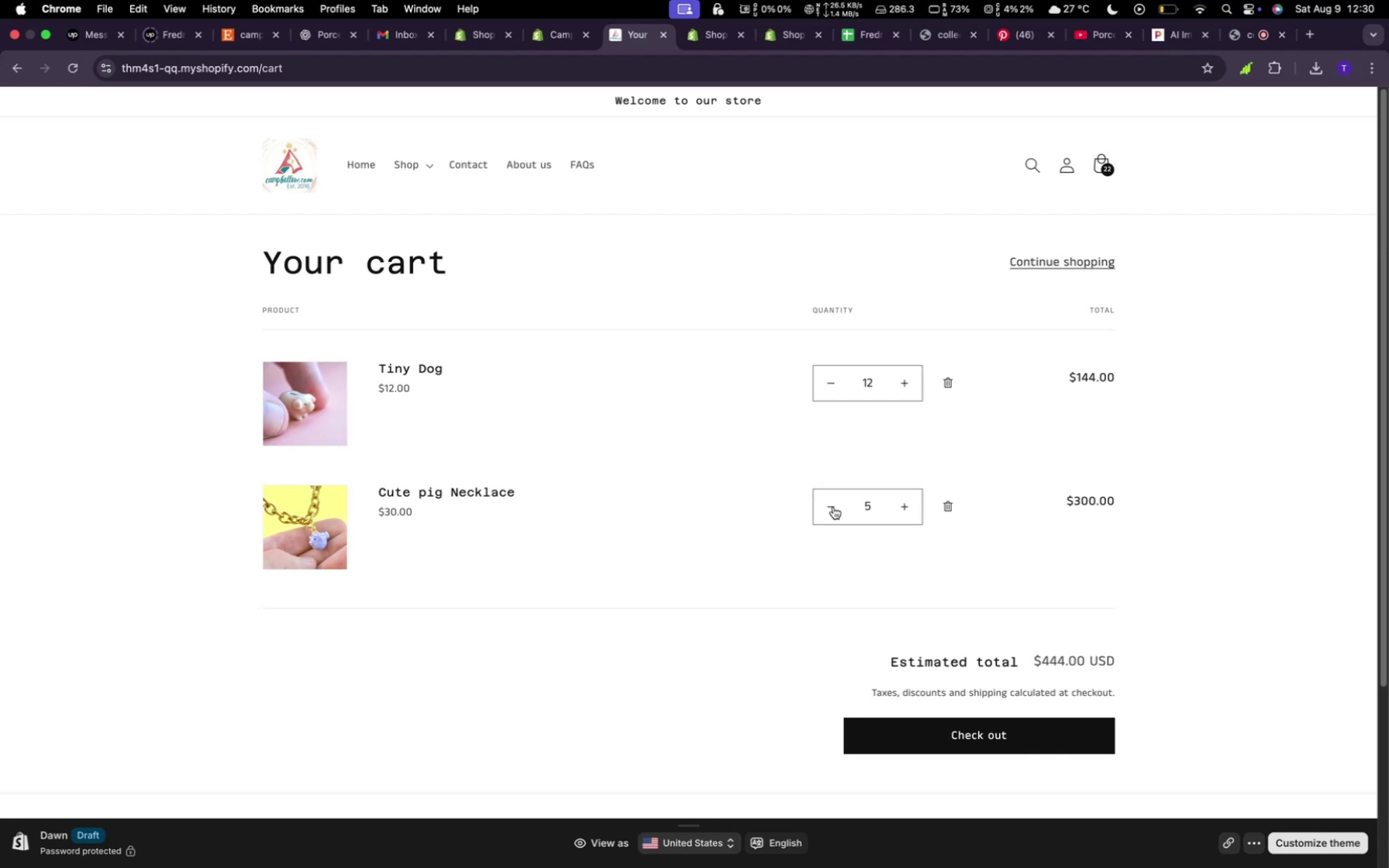 
triple_click([833, 507])
 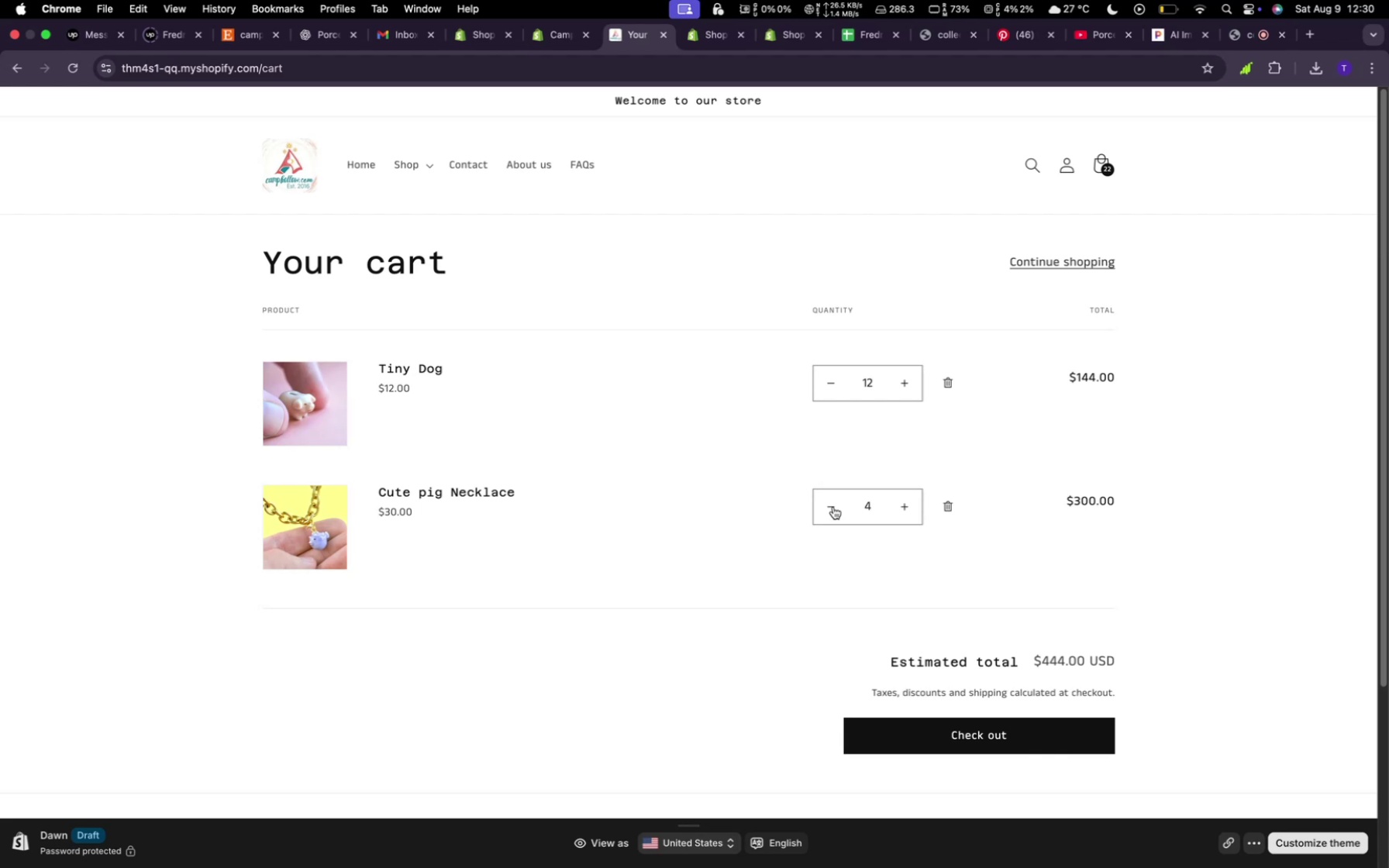 
triple_click([833, 507])
 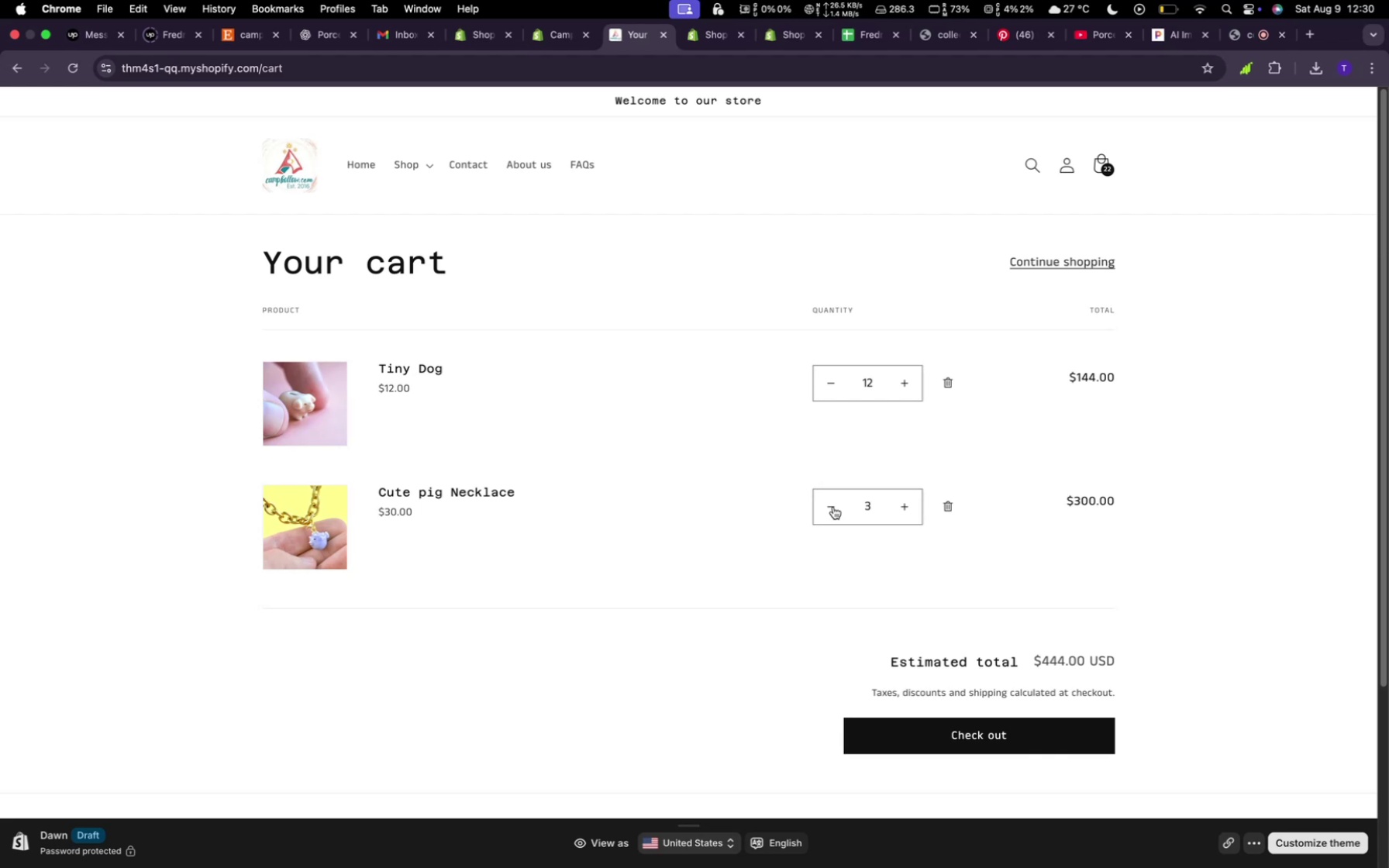 
triple_click([833, 507])
 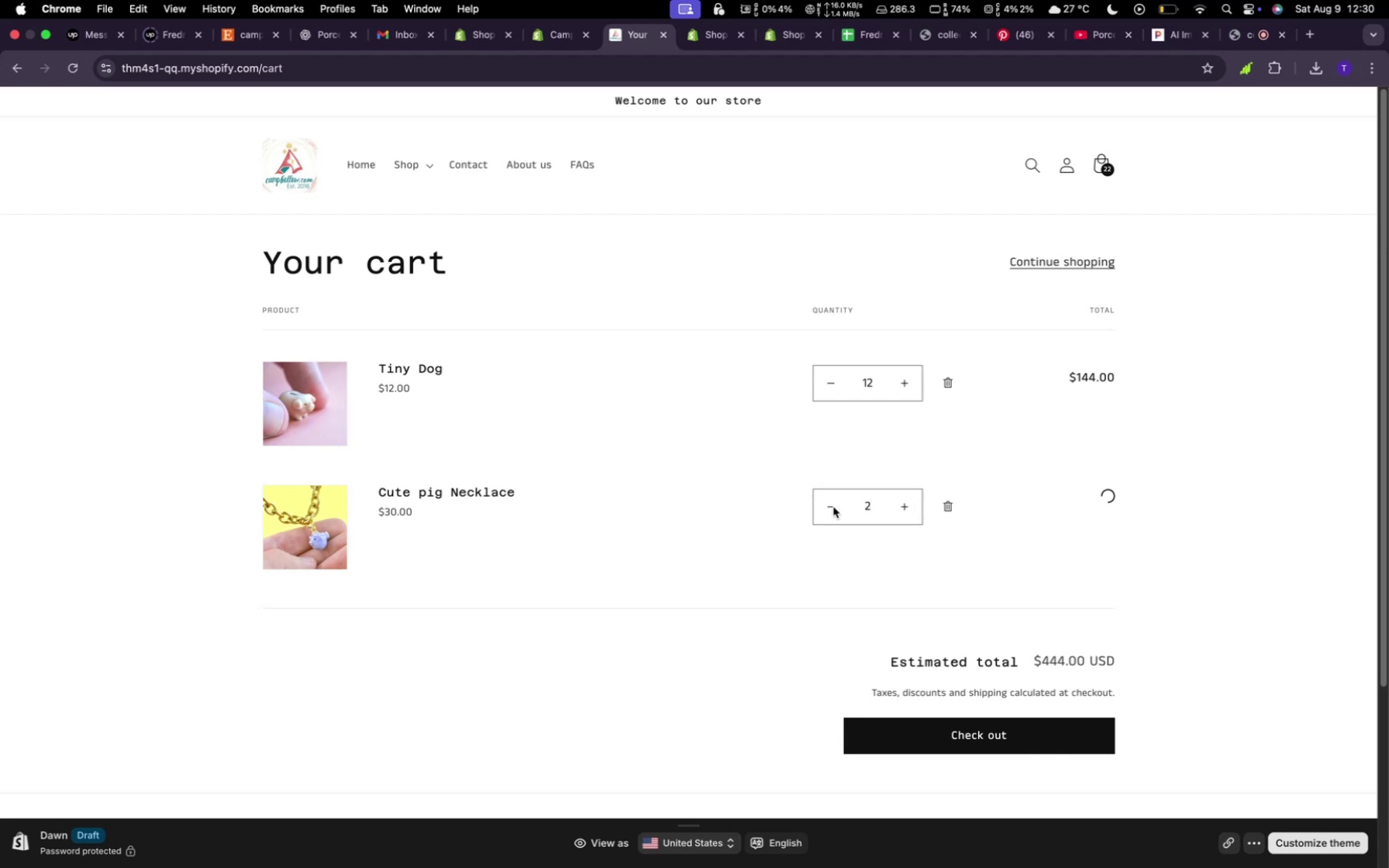 
left_click([833, 507])
 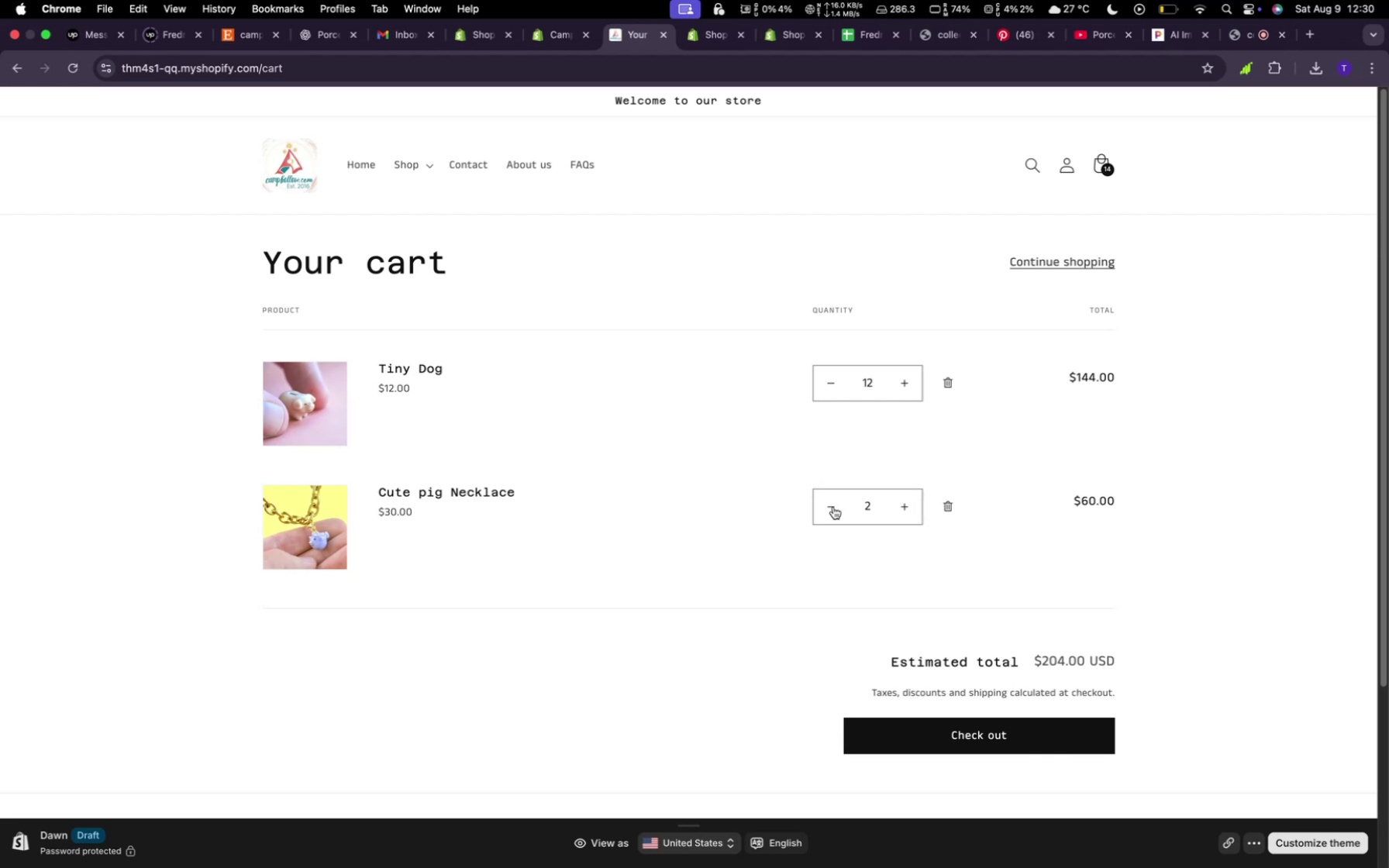 
left_click([833, 507])
 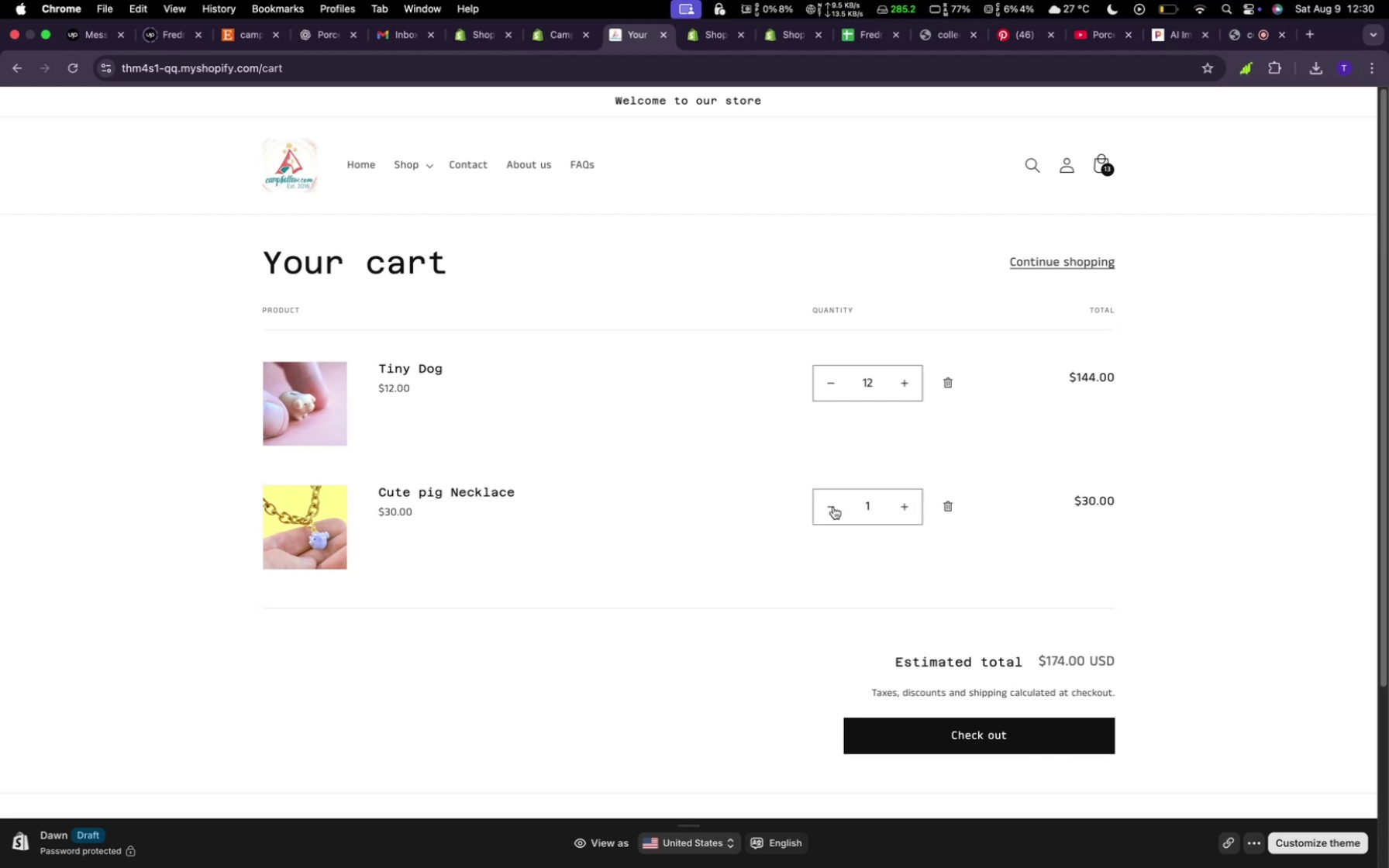 
wait(5.59)
 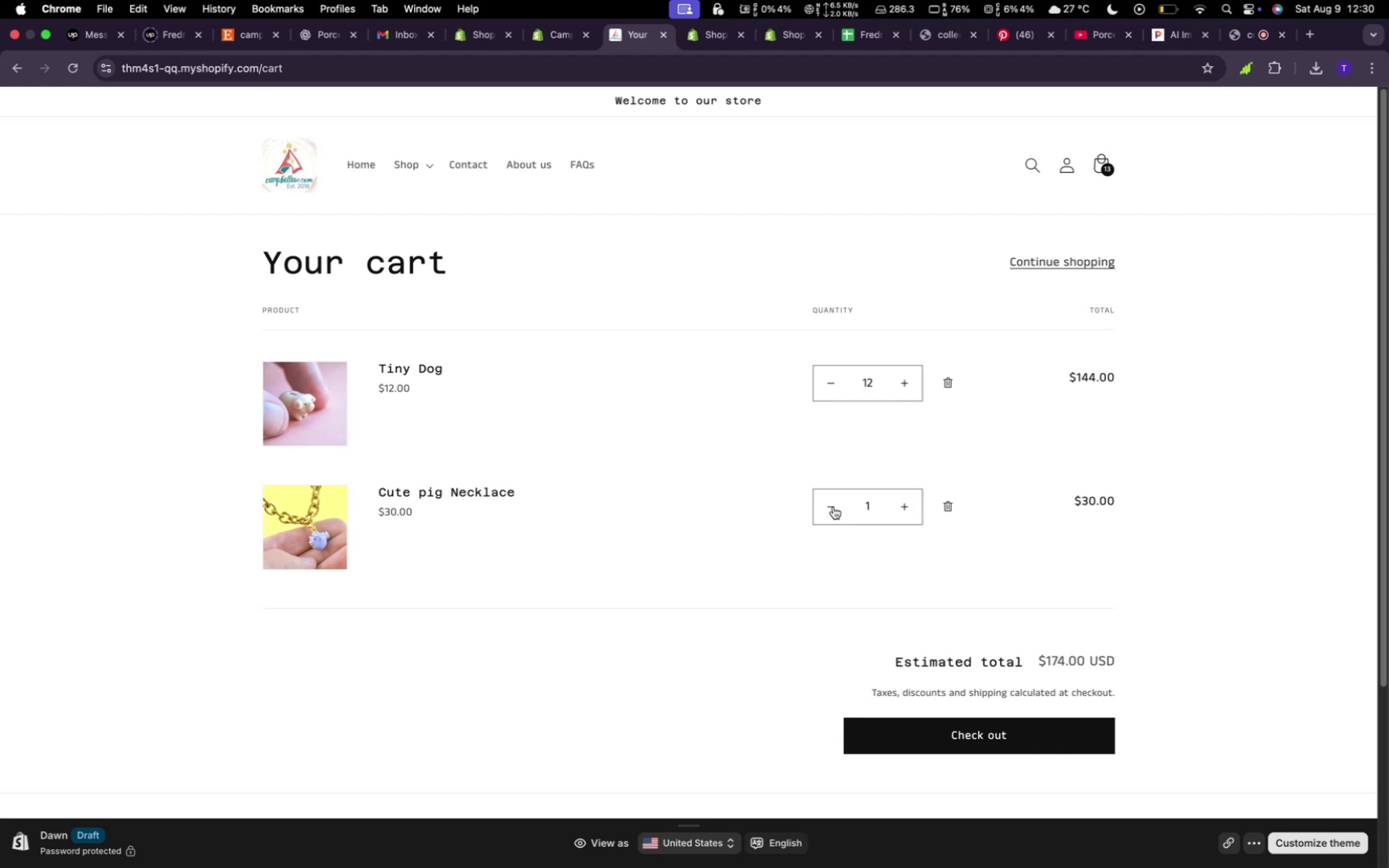 
left_click([833, 507])
 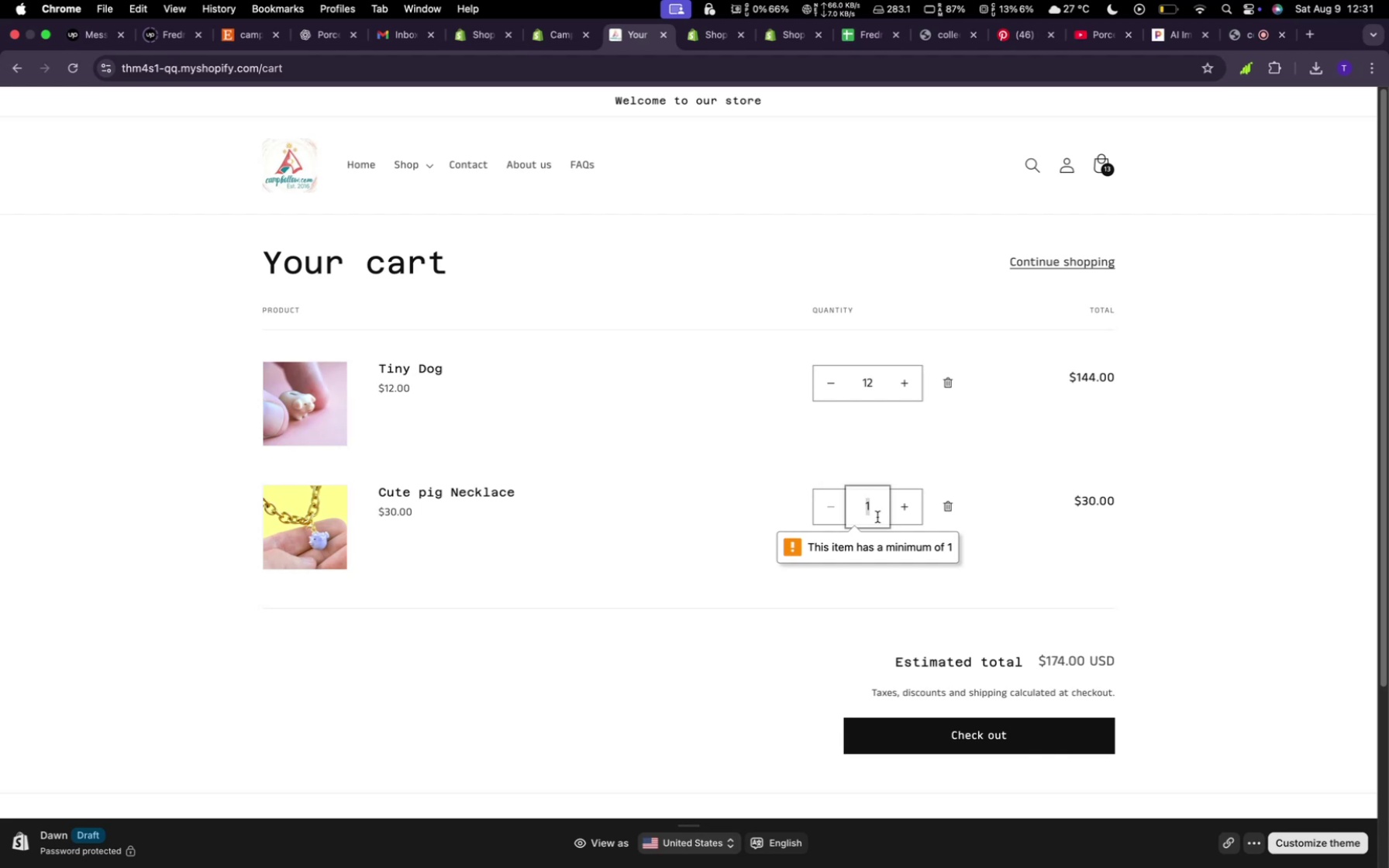 
wait(48.78)
 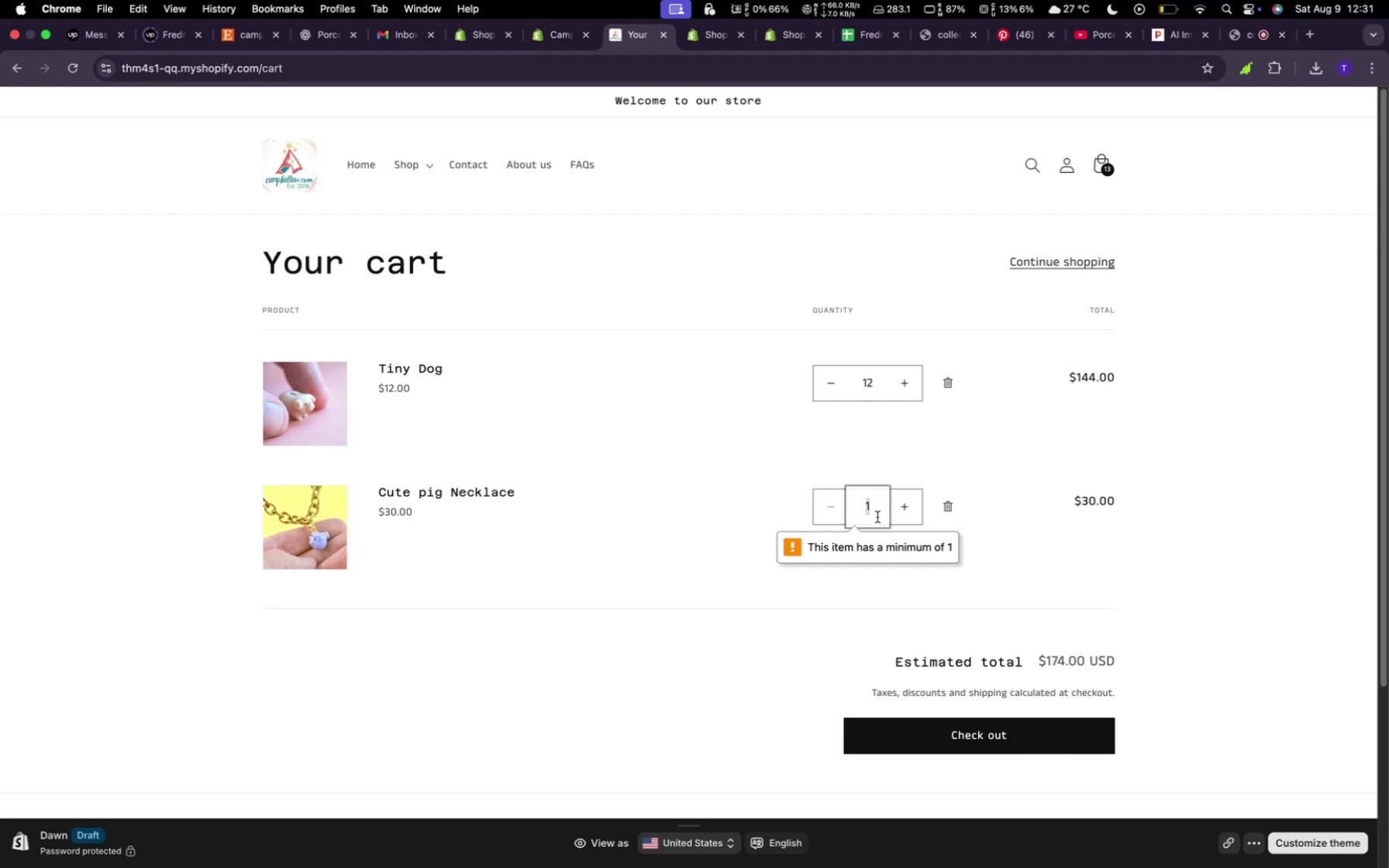 
left_click([894, 479])
 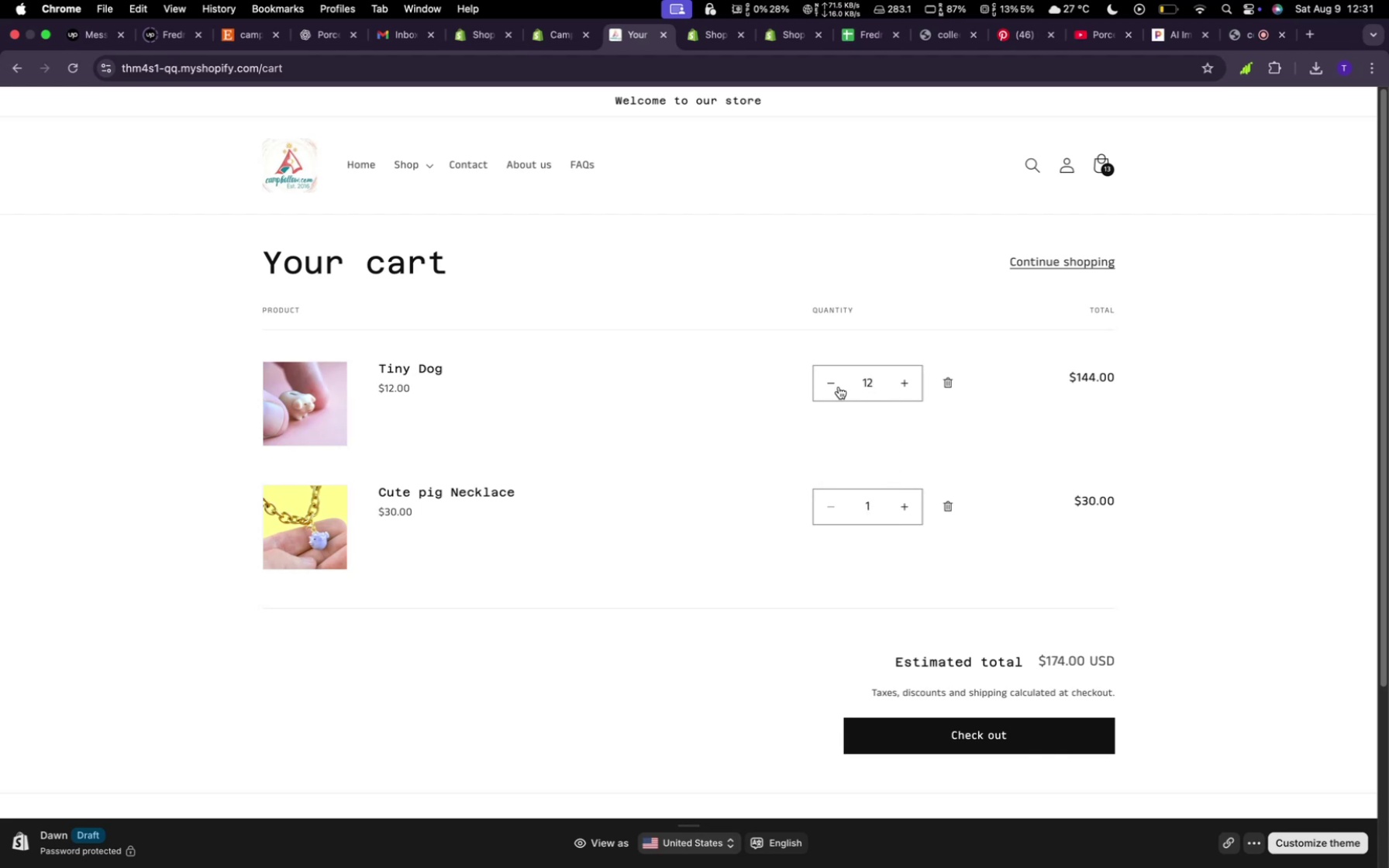 
double_click([836, 385])
 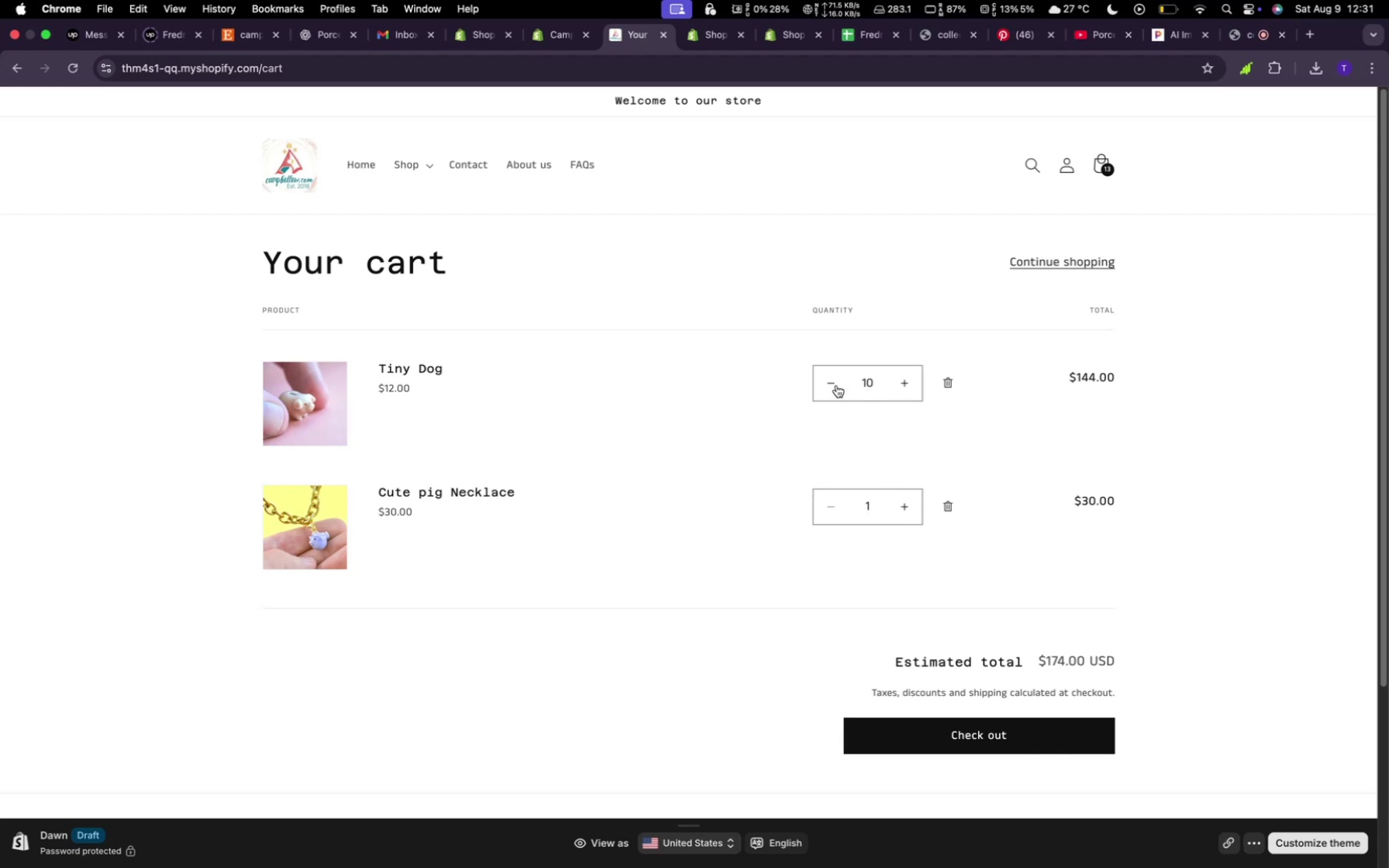 
triple_click([836, 385])
 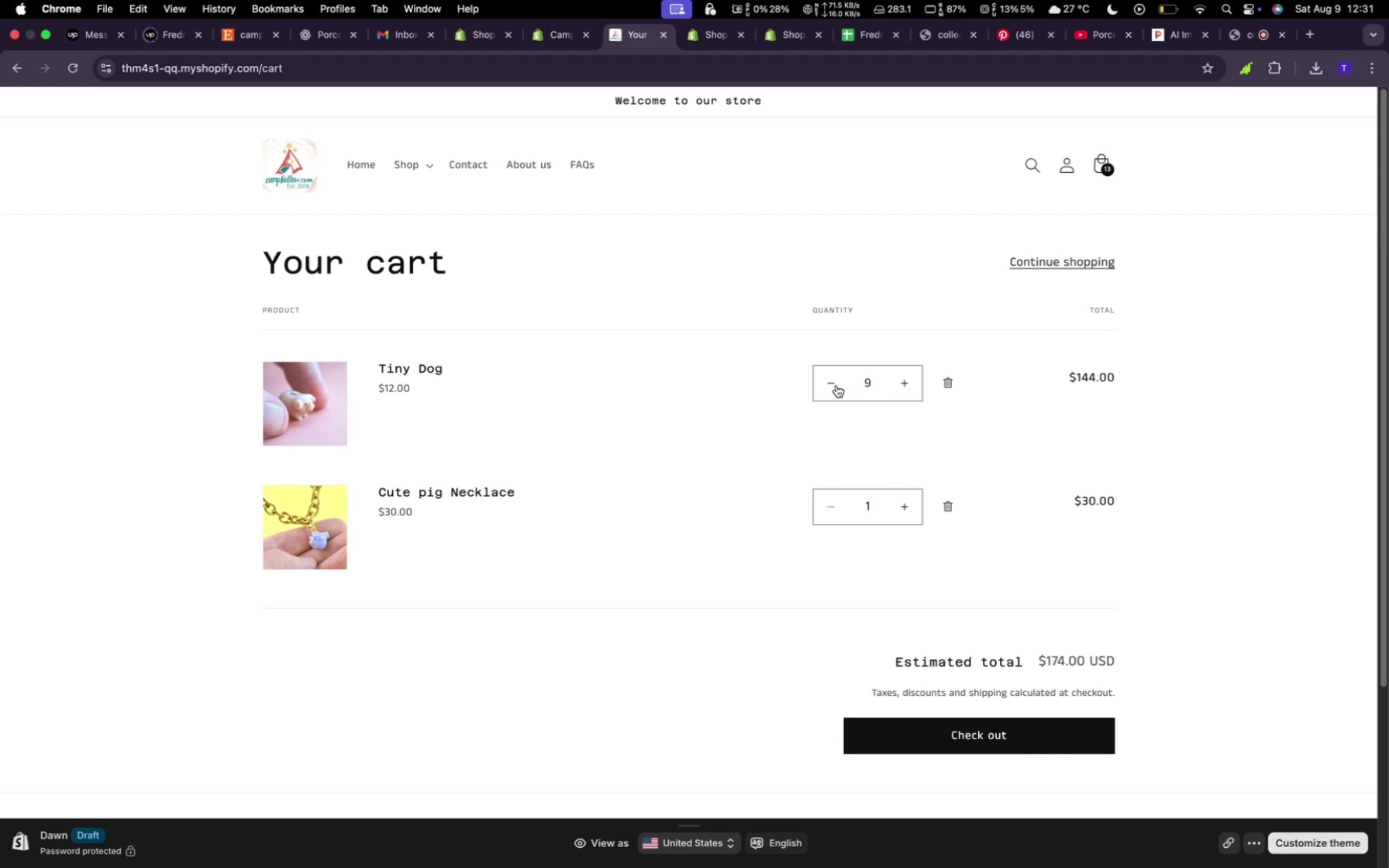 
triple_click([836, 385])
 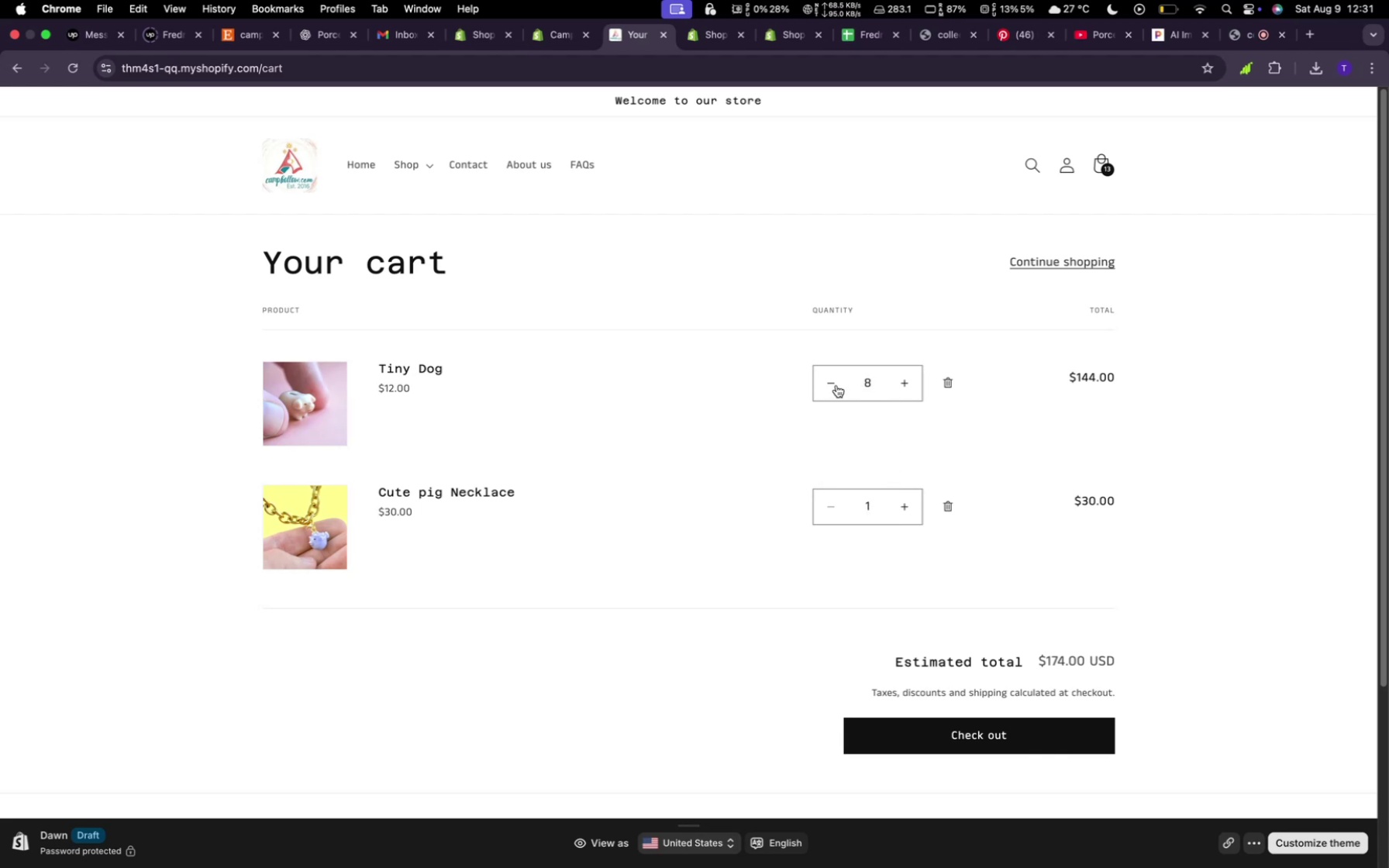 
triple_click([836, 385])
 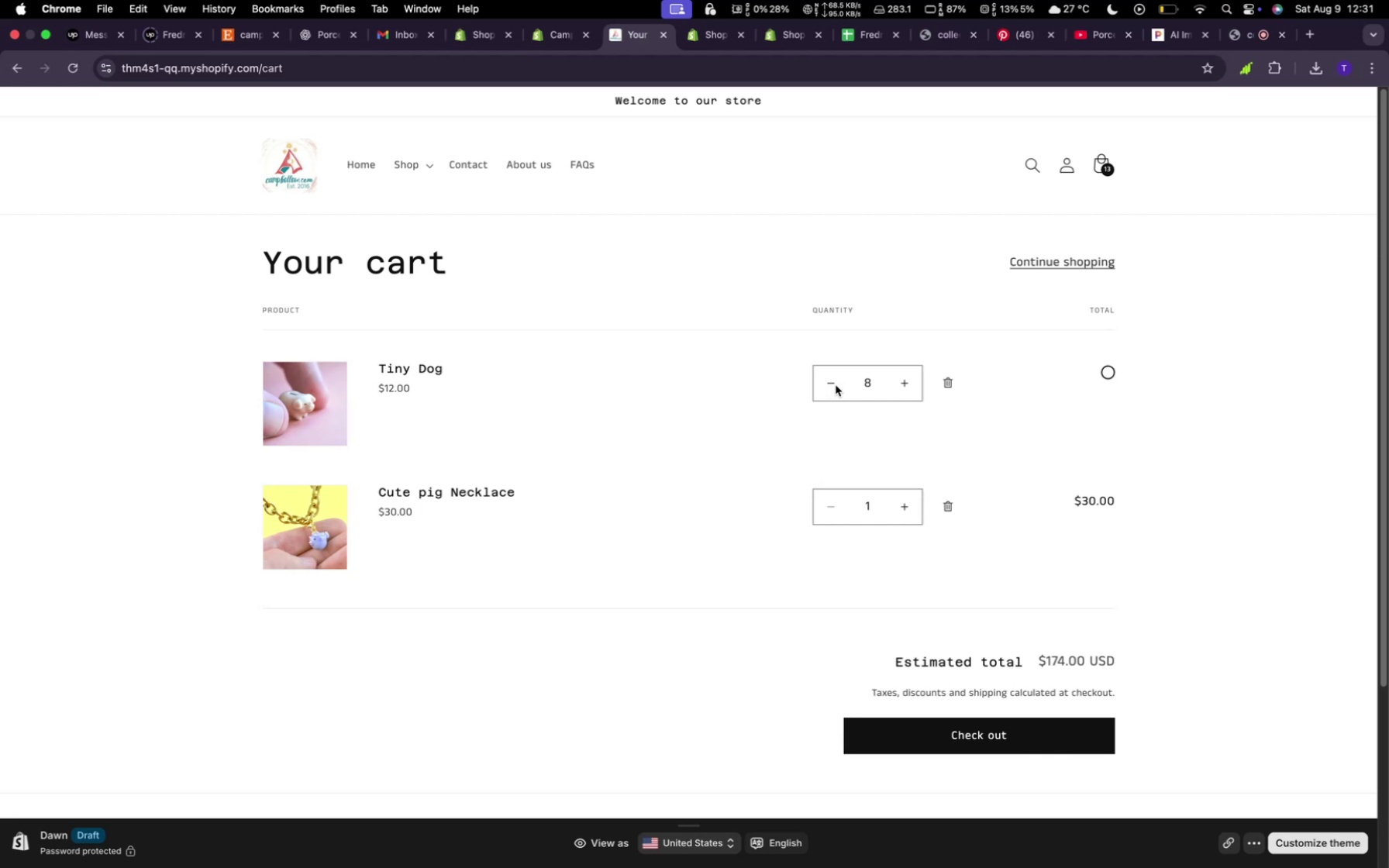 
double_click([836, 385])
 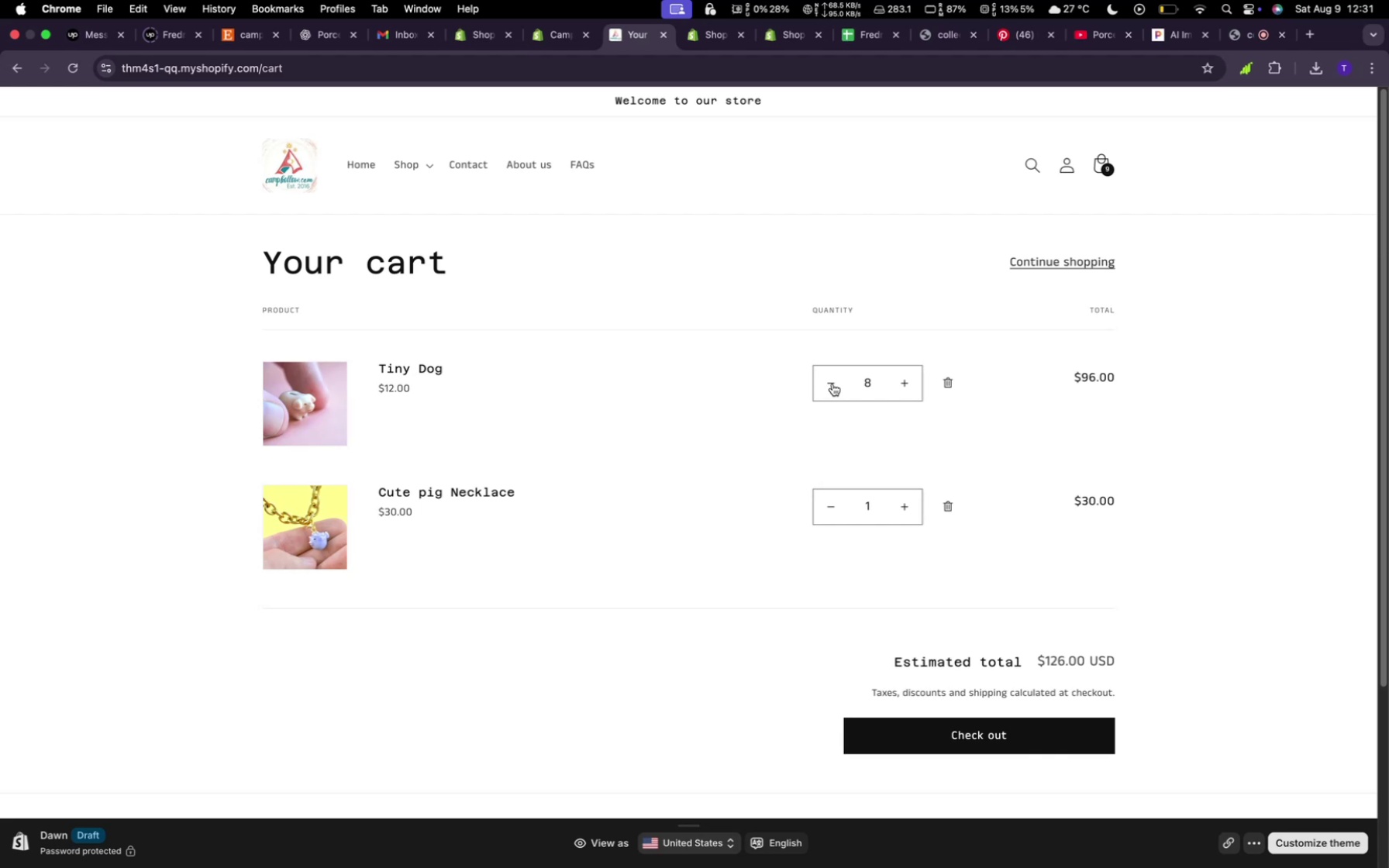 
triple_click([832, 384])
 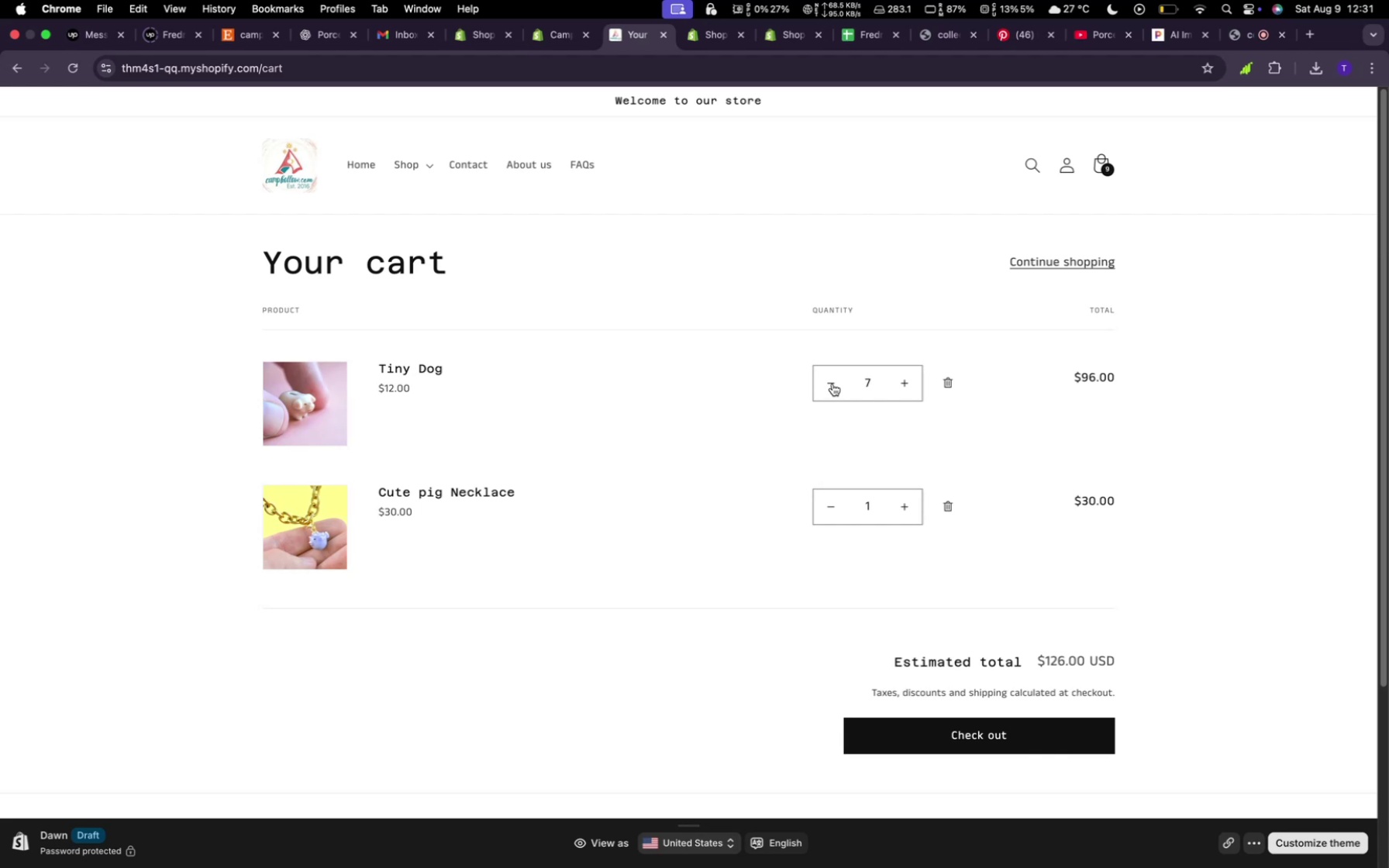 
triple_click([832, 384])
 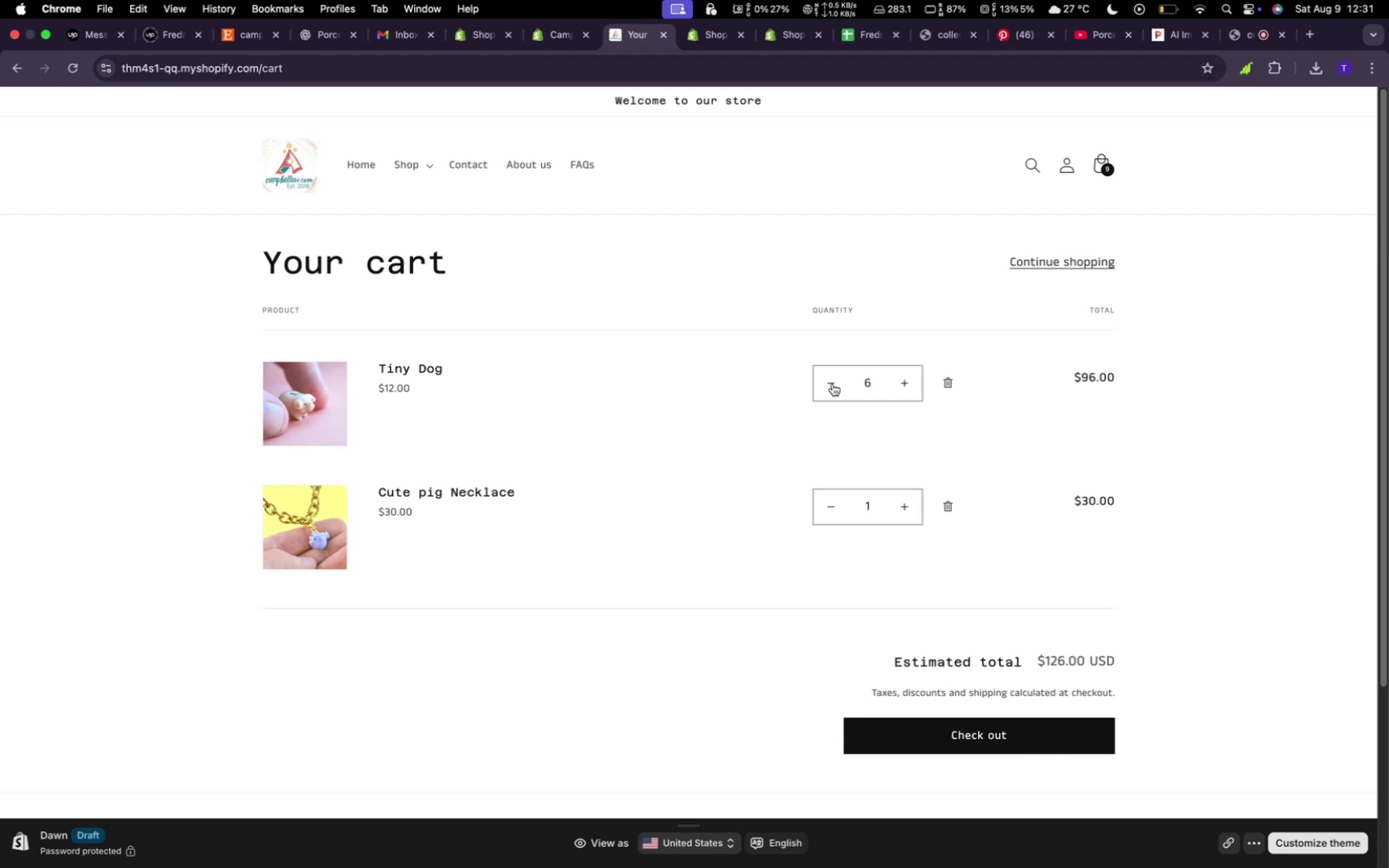 
triple_click([832, 384])
 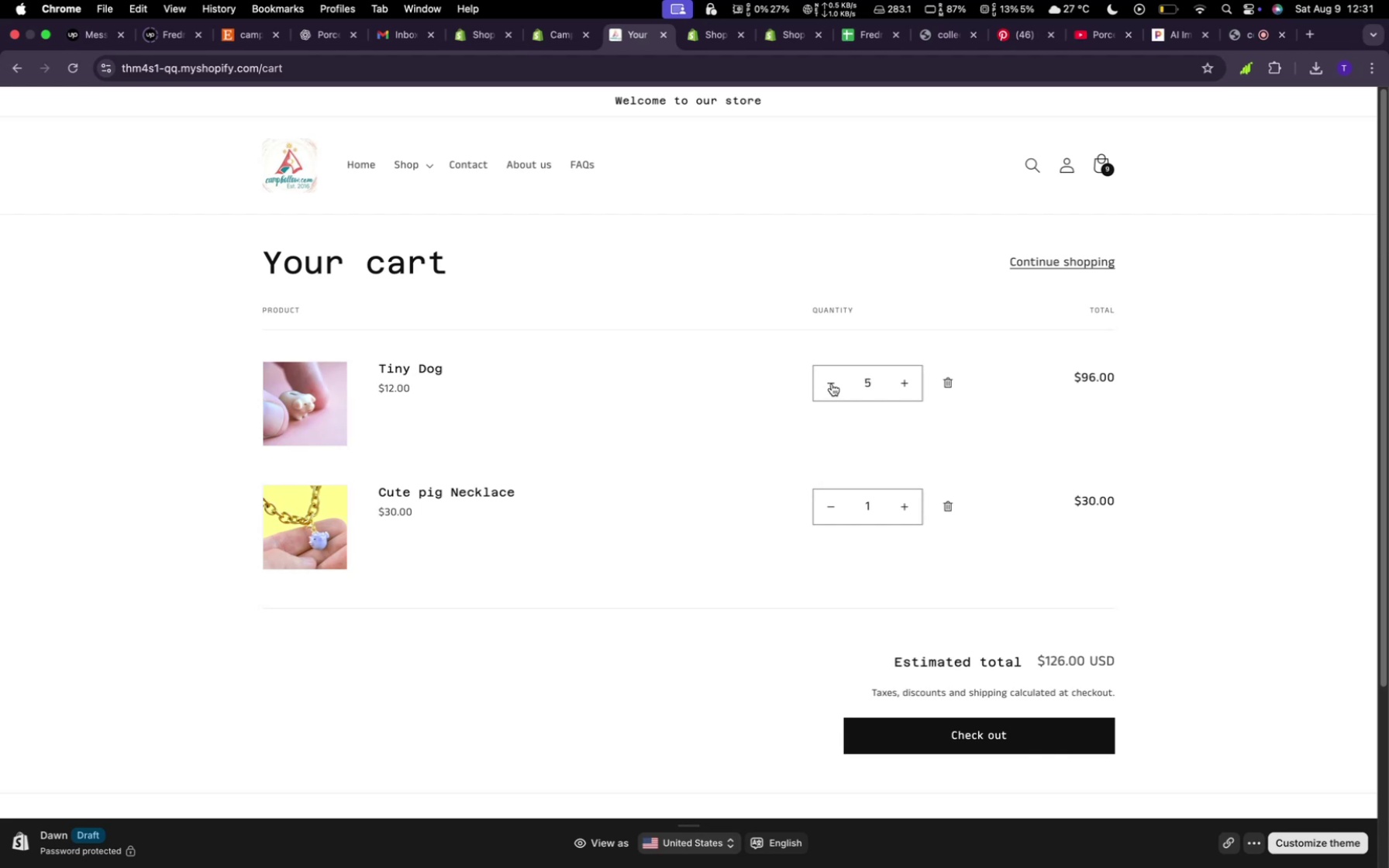 
triple_click([832, 384])
 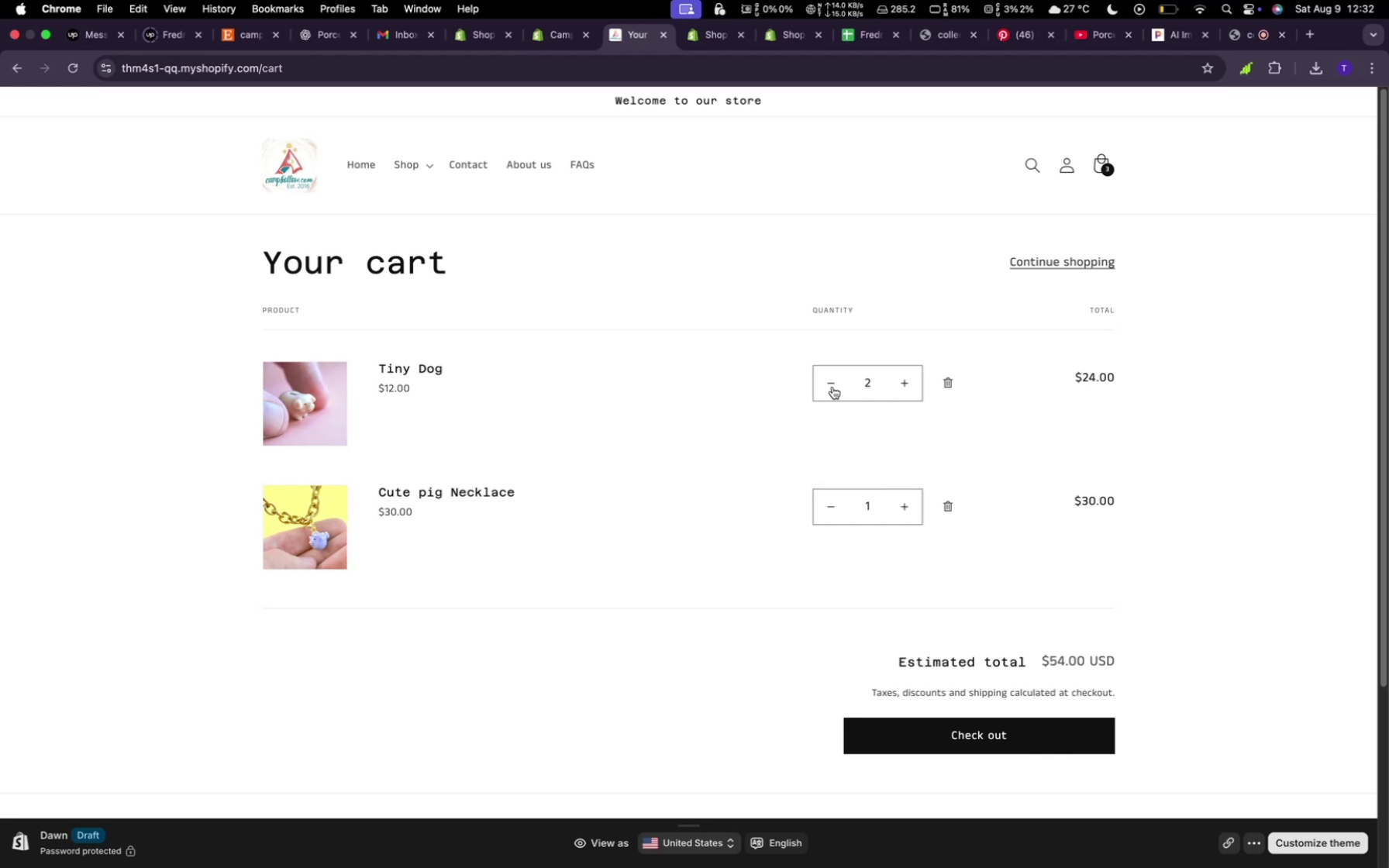 
wait(53.7)
 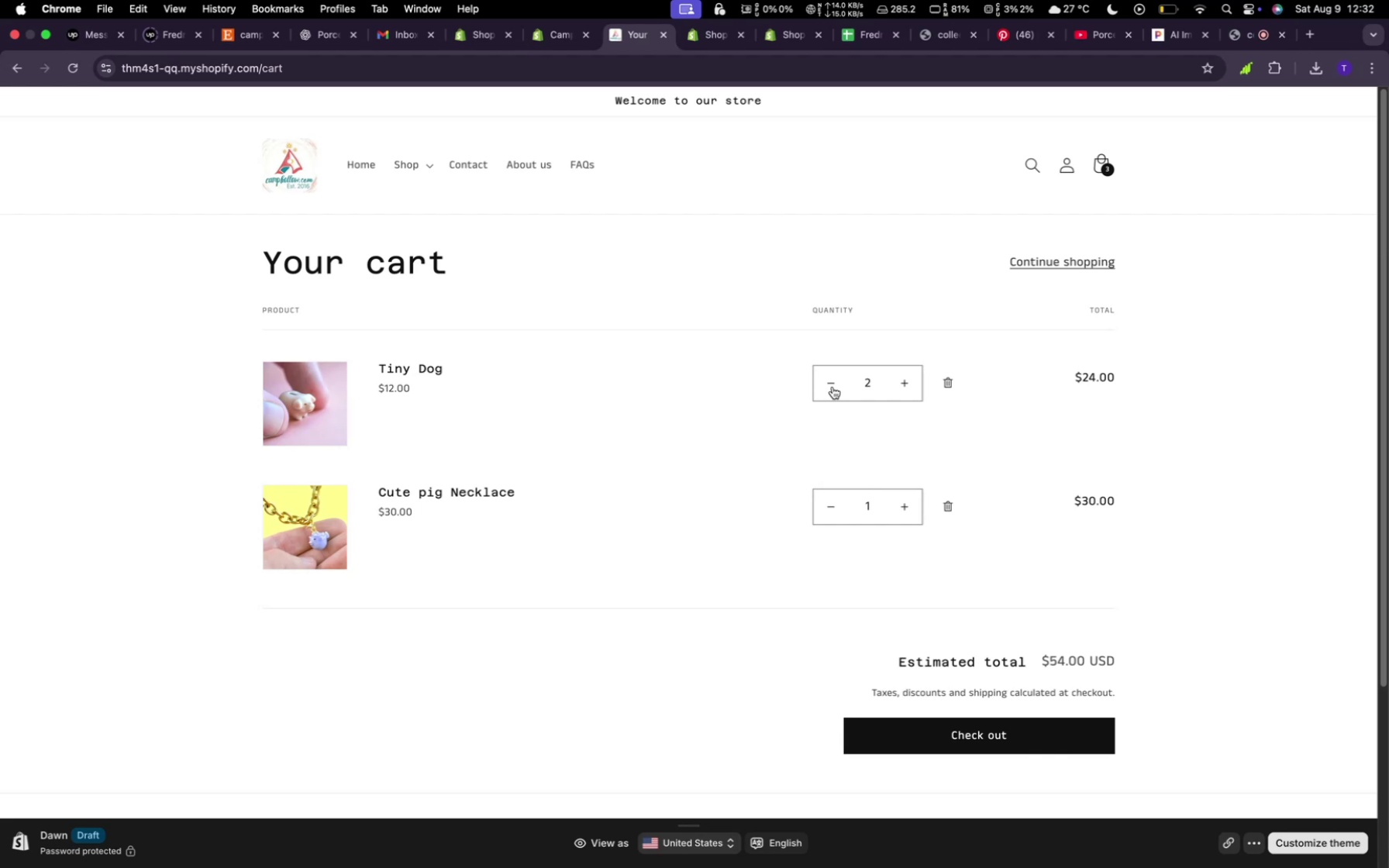 
left_click([834, 388])
 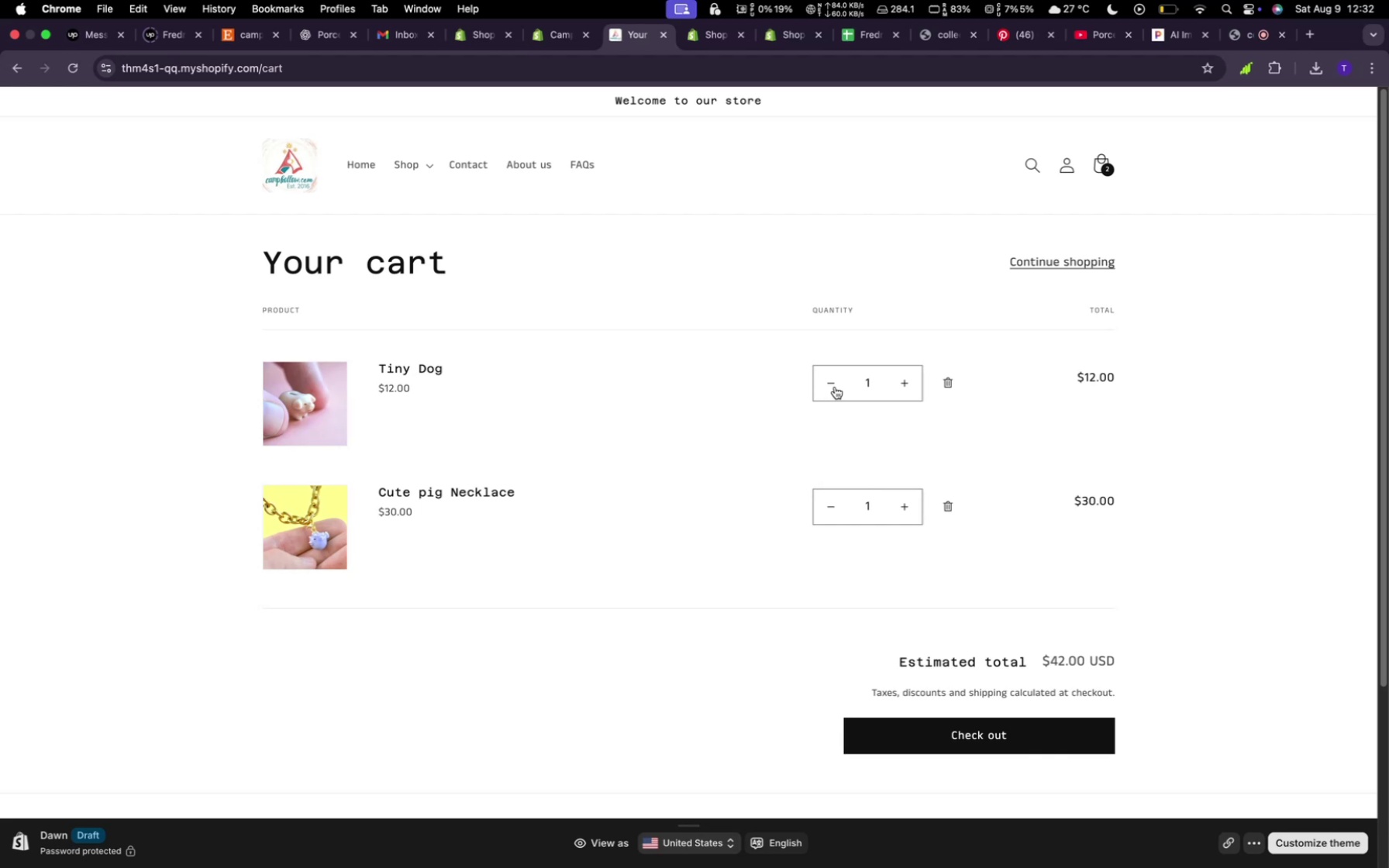 
wait(6.36)
 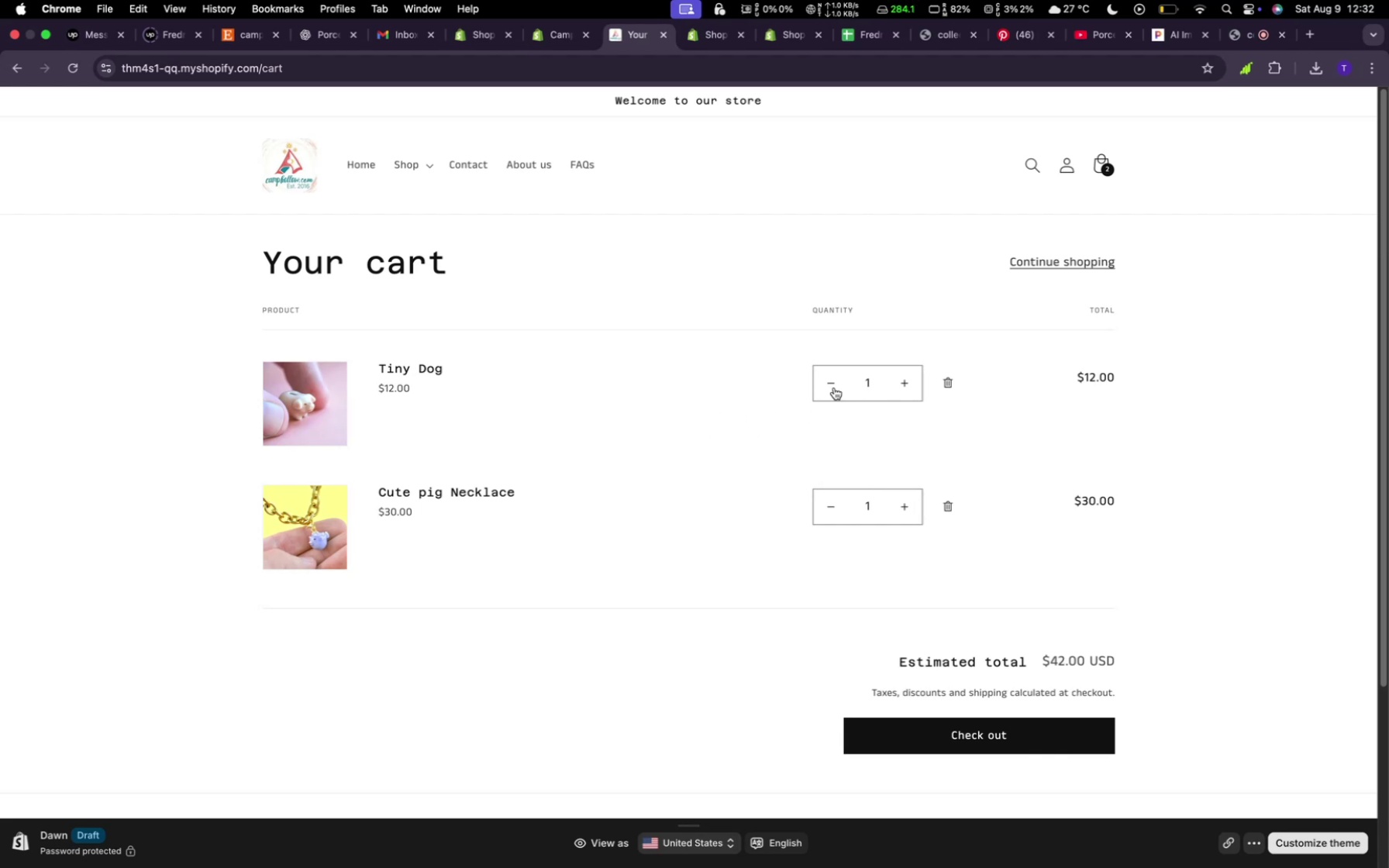 
left_click([1253, 40])
 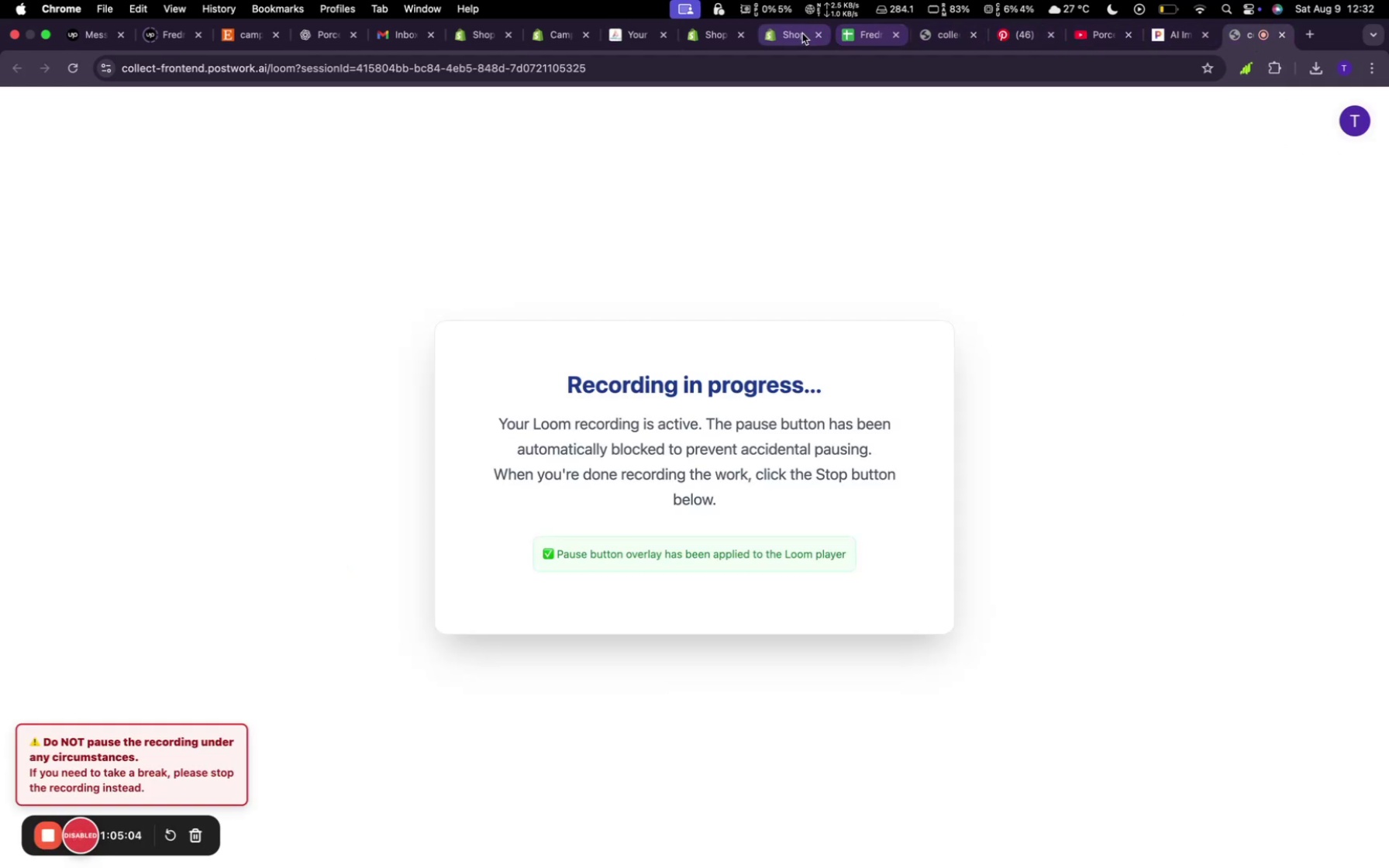 
left_click([877, 33])
 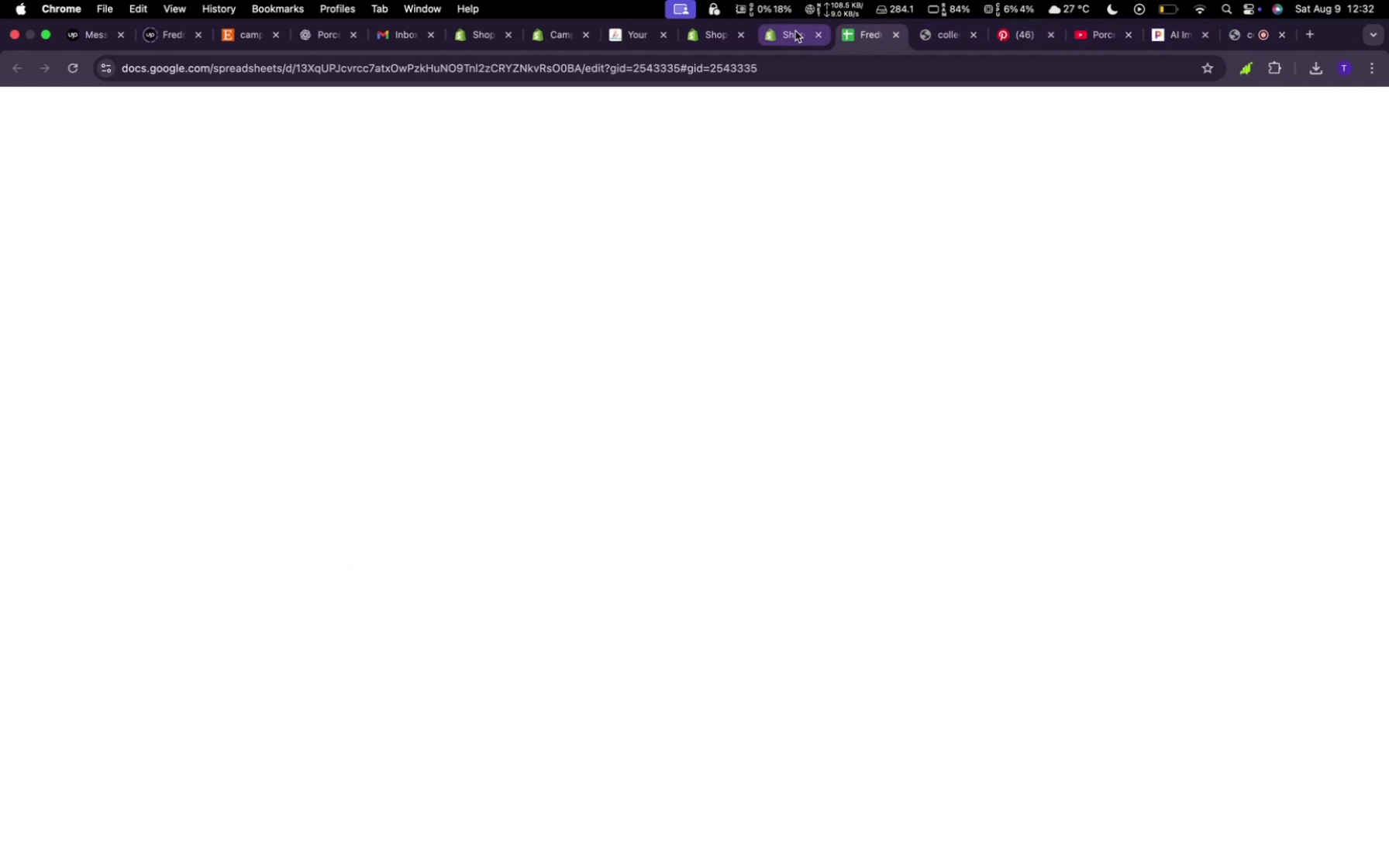 
left_click([794, 31])
 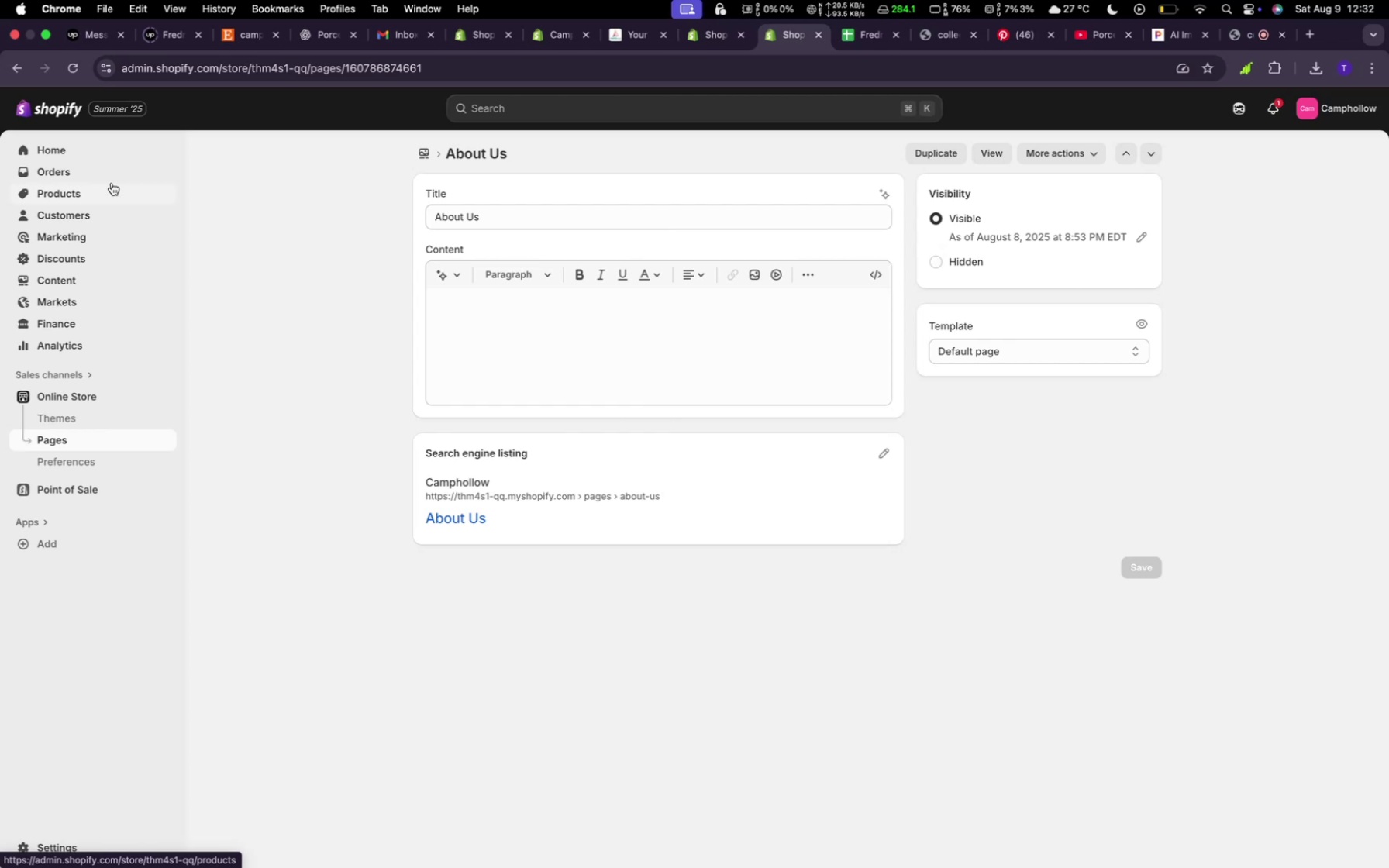 
wait(32.85)
 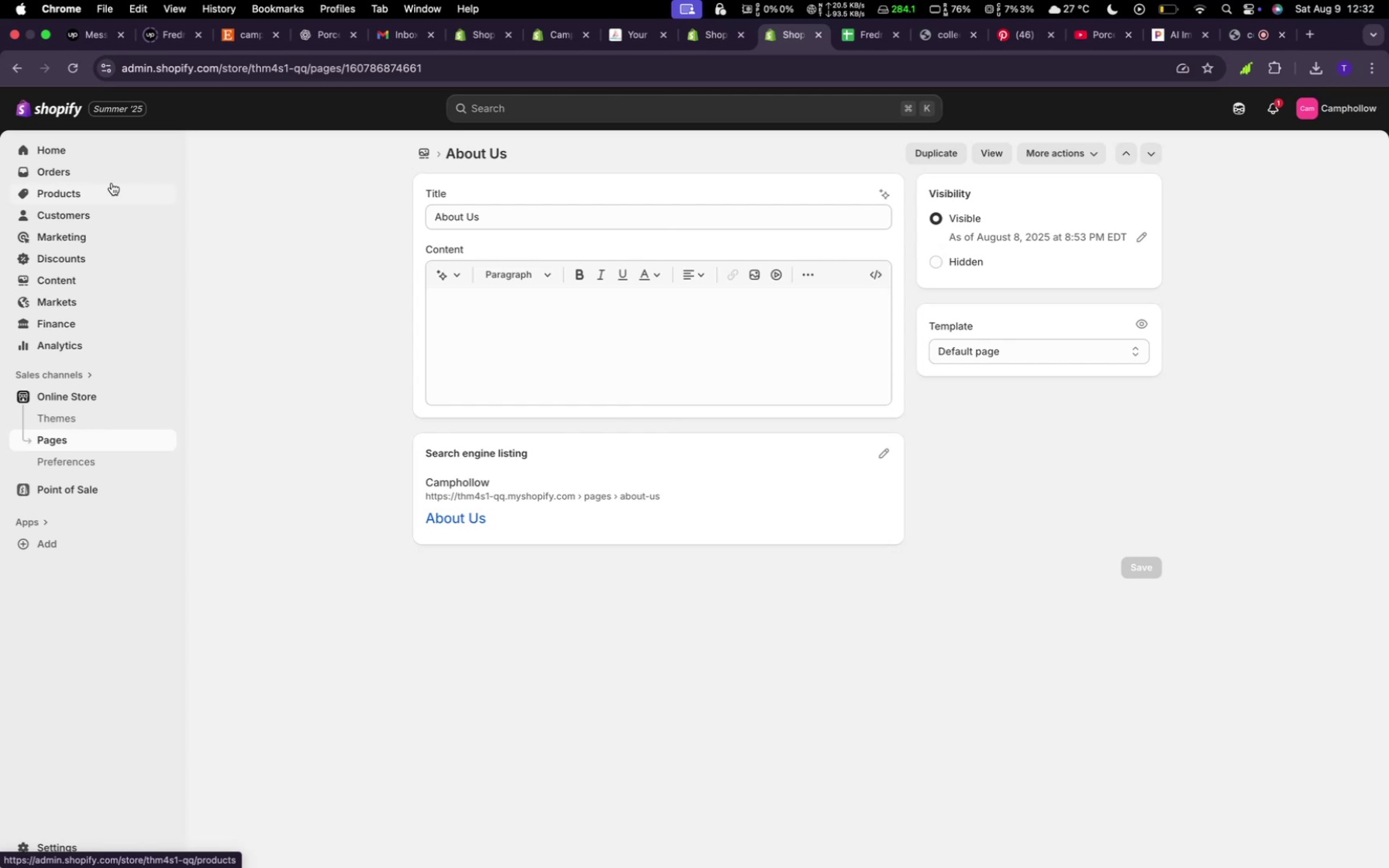 
key(Mute)
 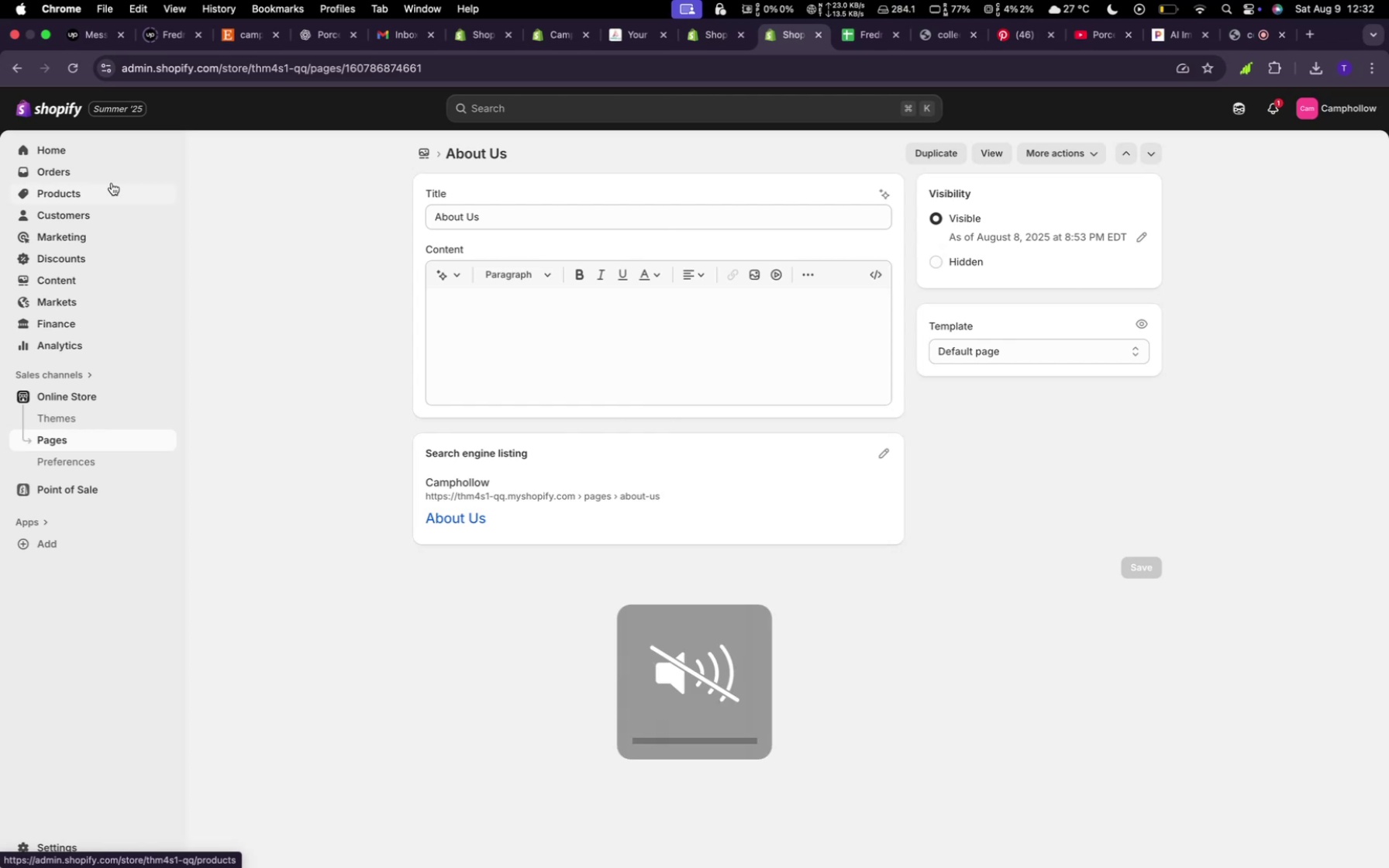 
key(Mute)
 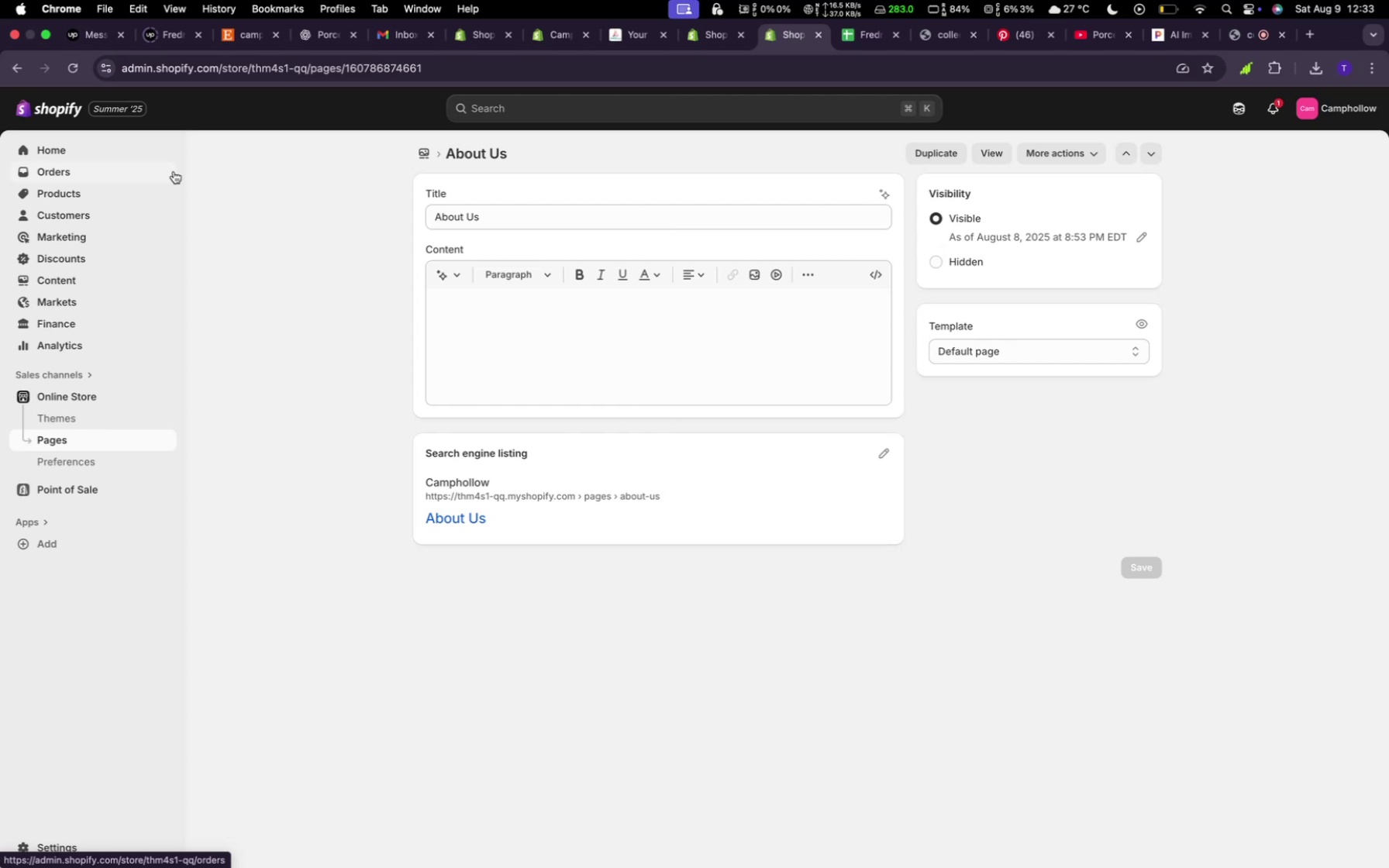 
wait(16.29)
 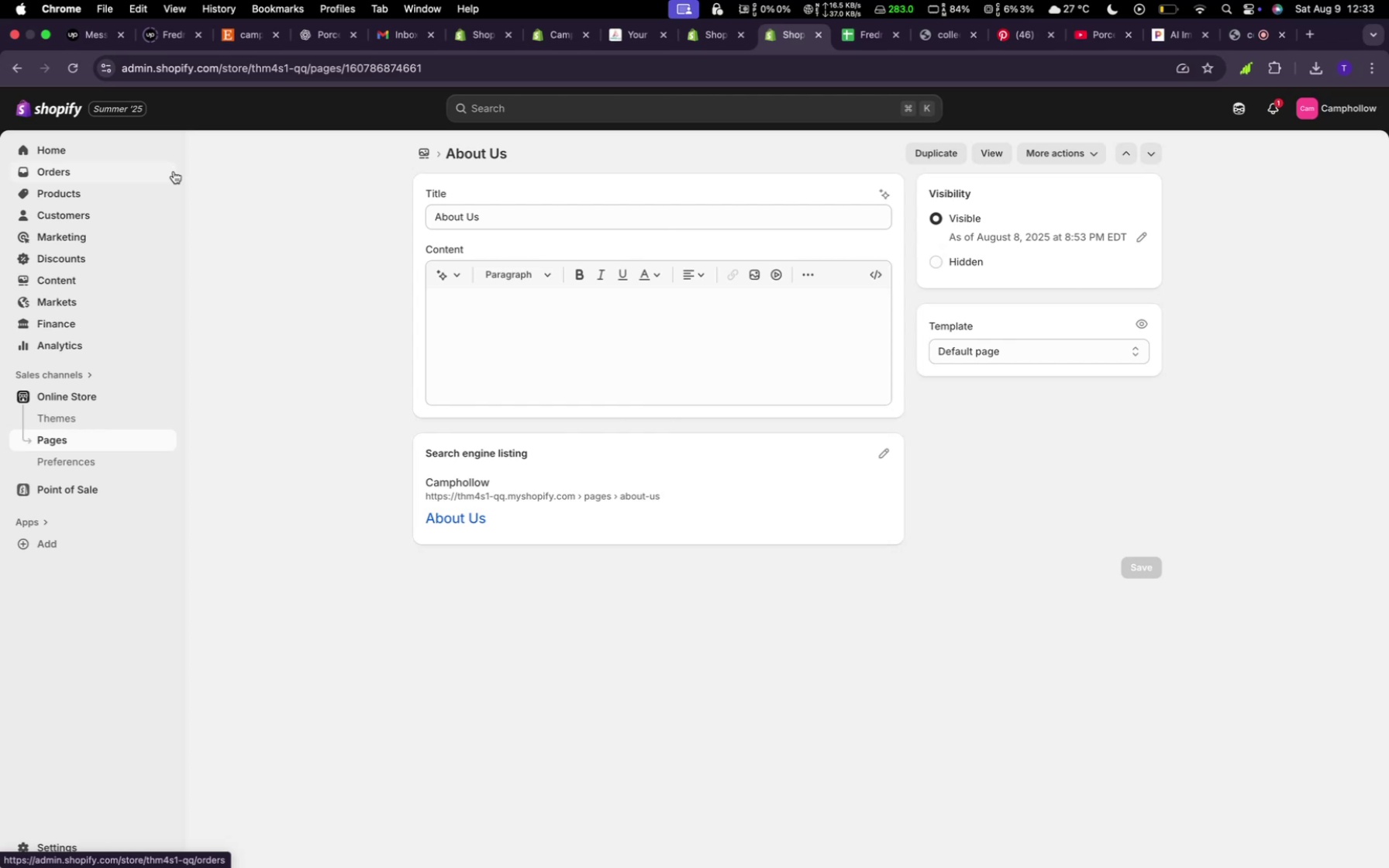 
left_click([70, 422])
 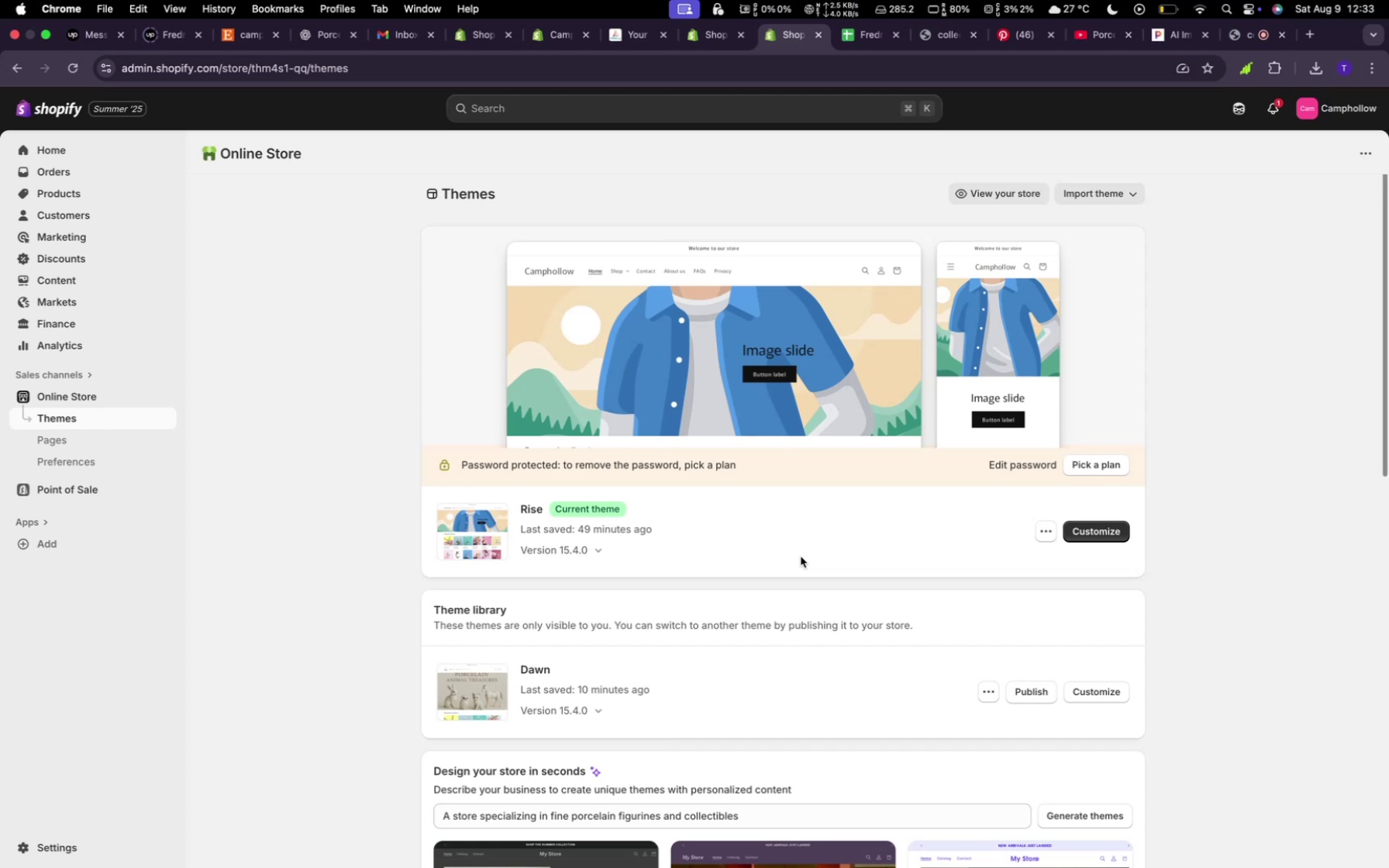 
wait(35.52)
 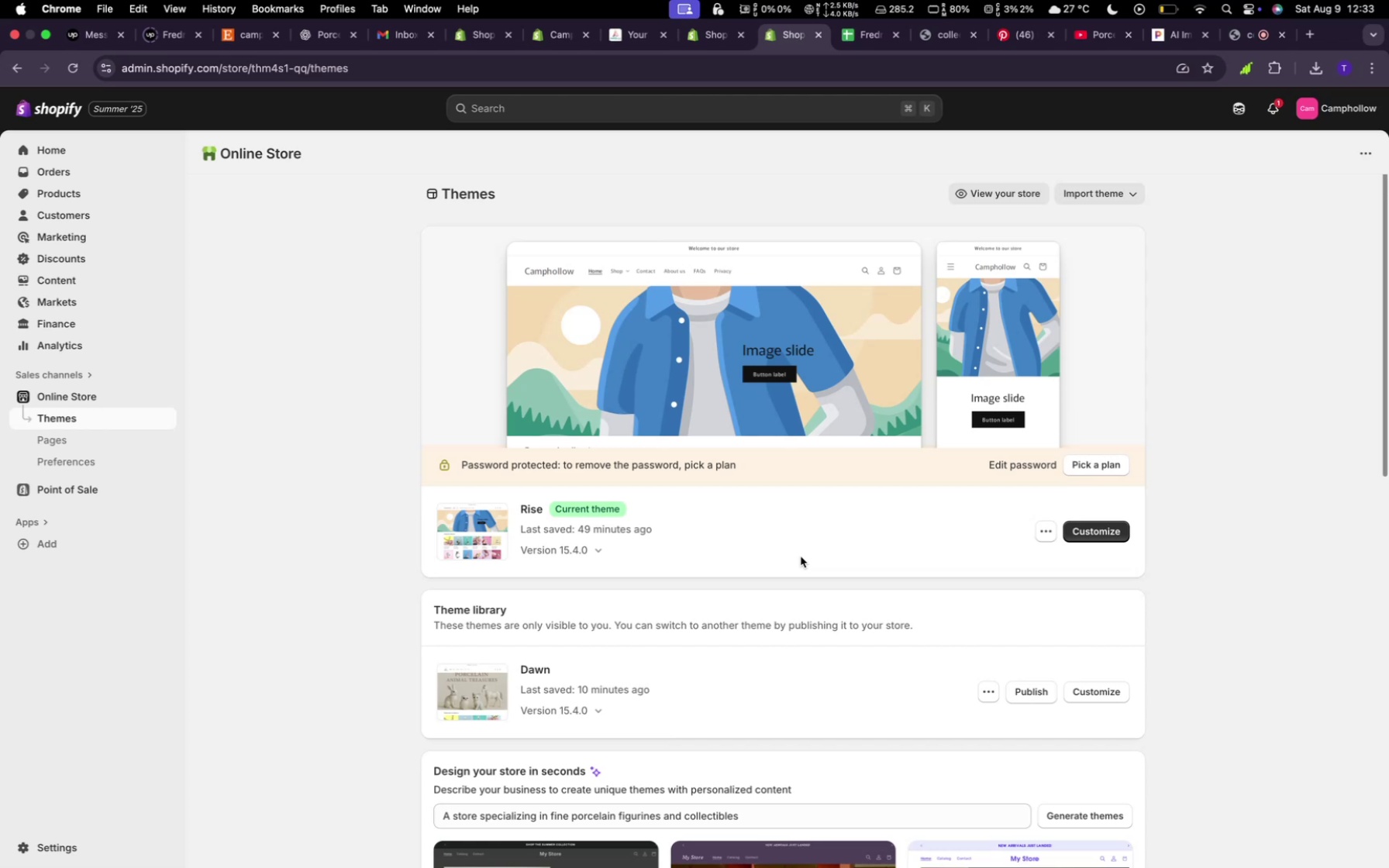 
scroll: coordinate [788, 573], scroll_direction: down, amount: 11.0
 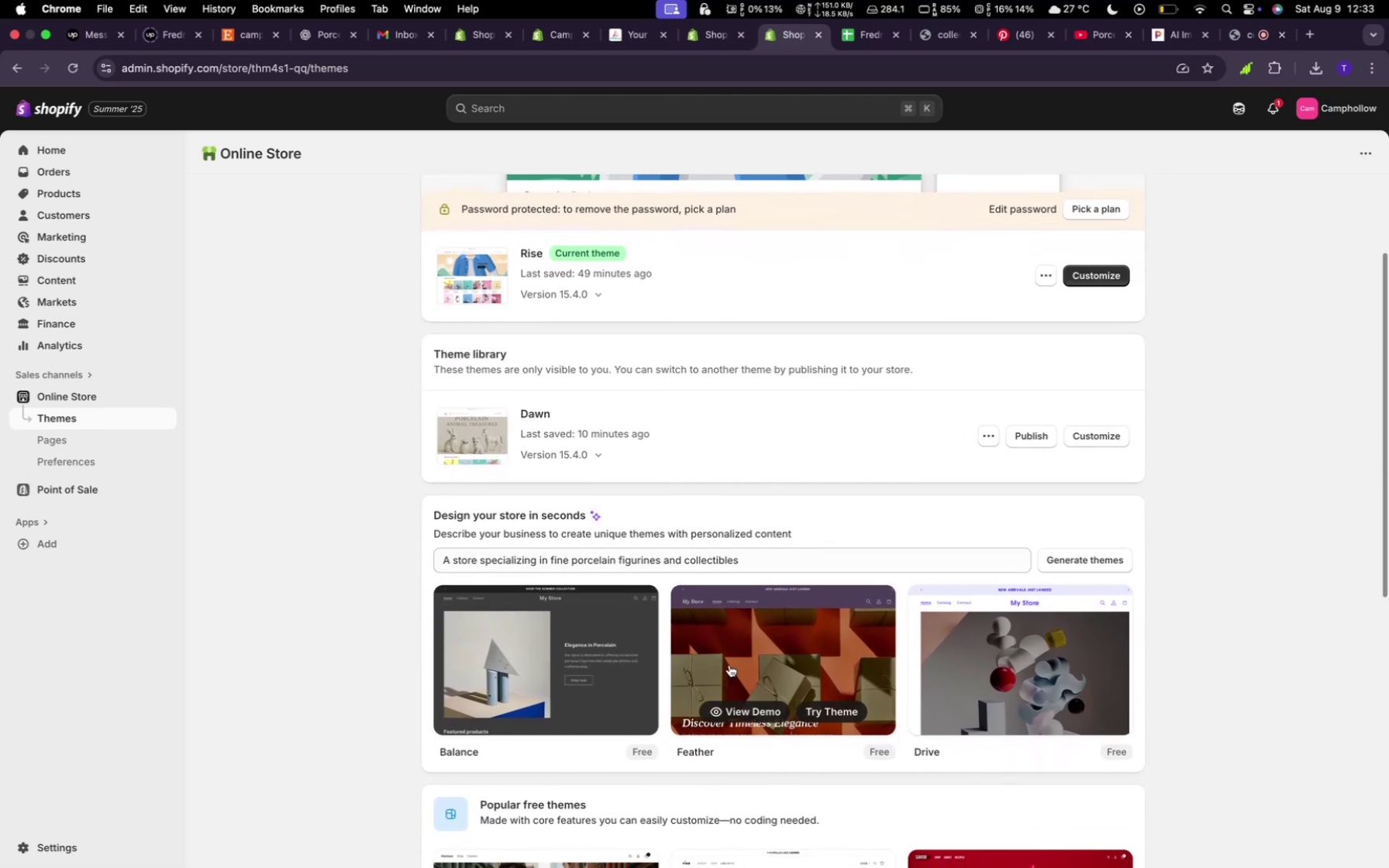 
left_click([734, 662])
 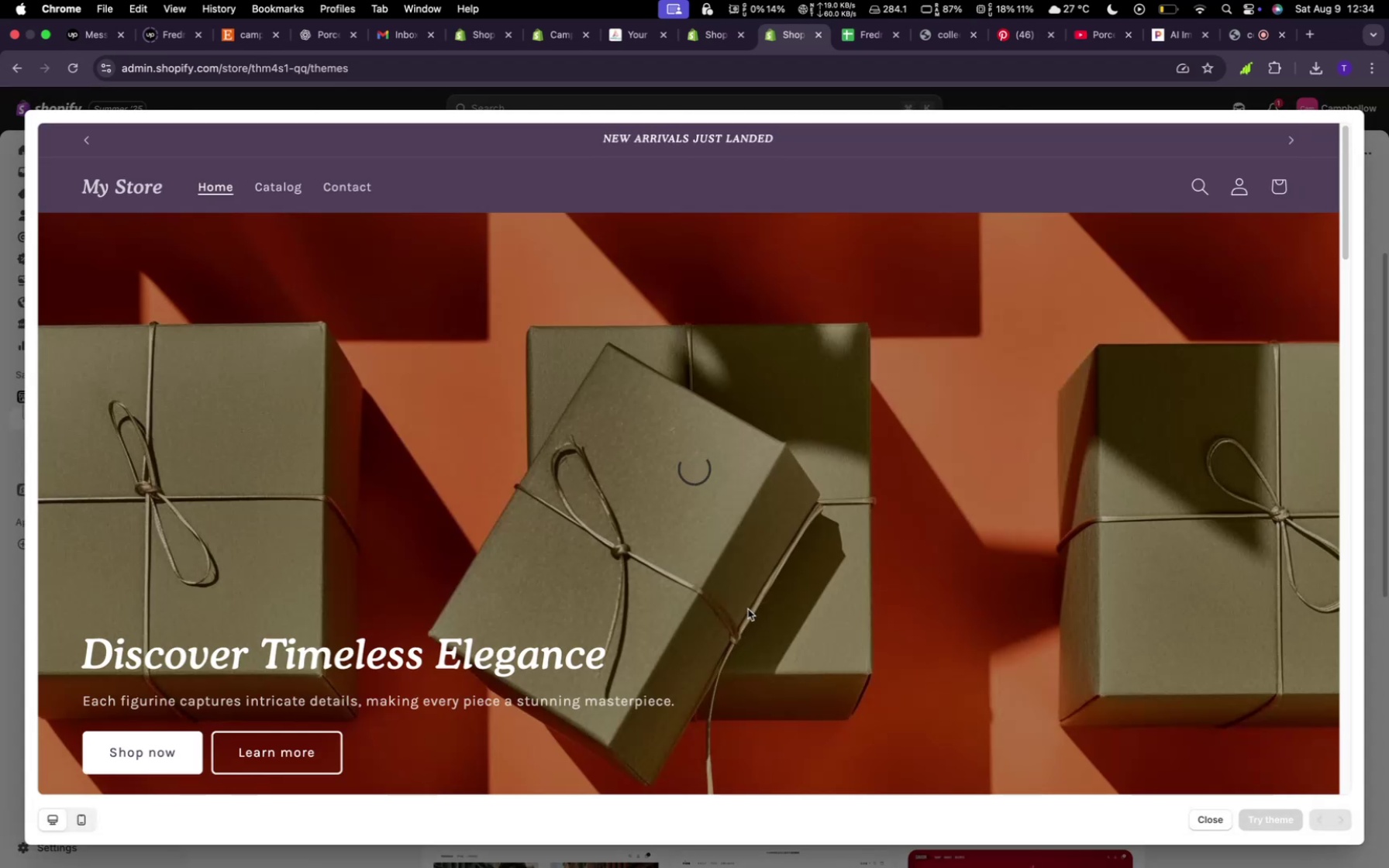 
wait(5.35)
 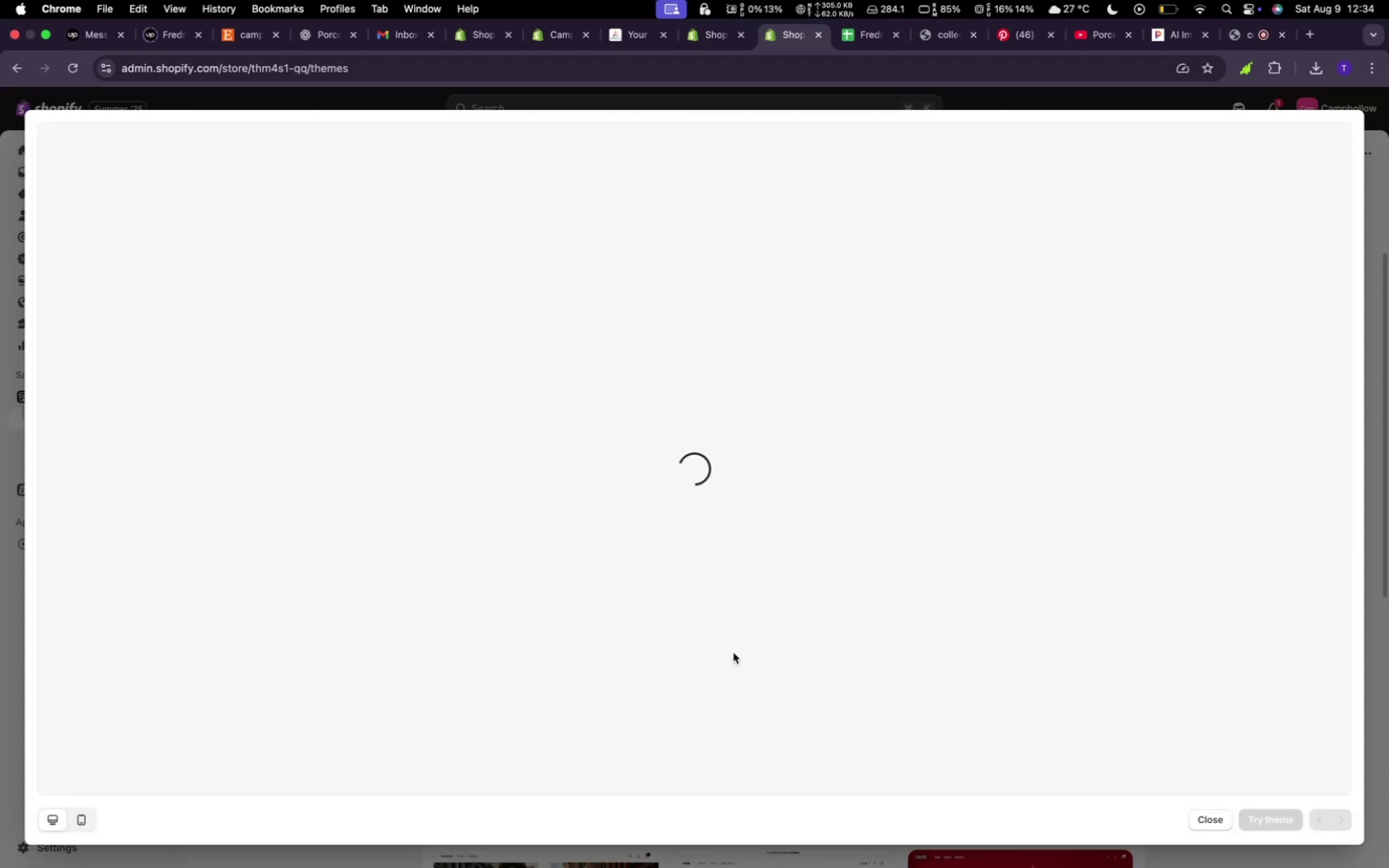 
scroll: coordinate [746, 605], scroll_direction: down, amount: 26.0
 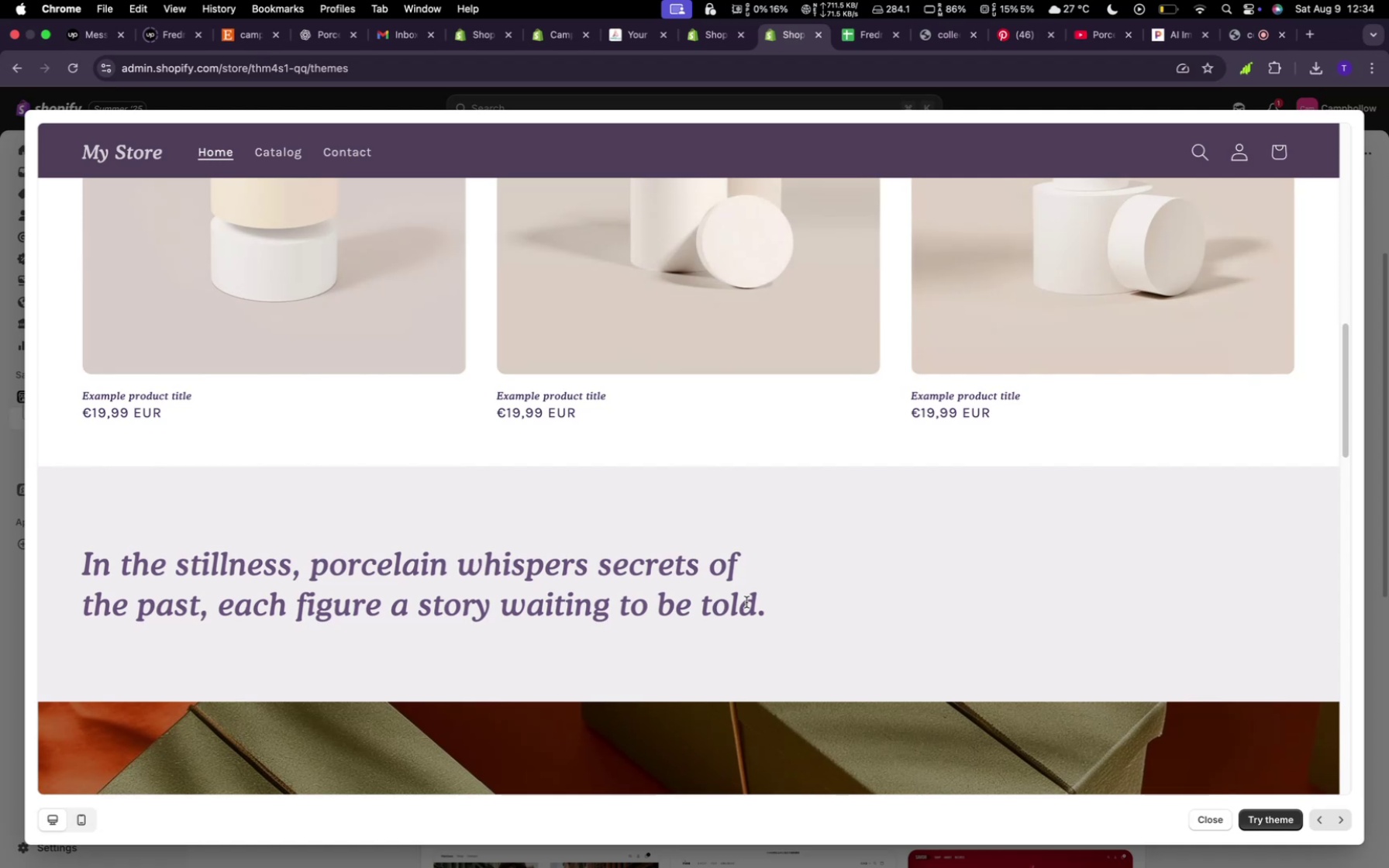 
wait(8.04)
 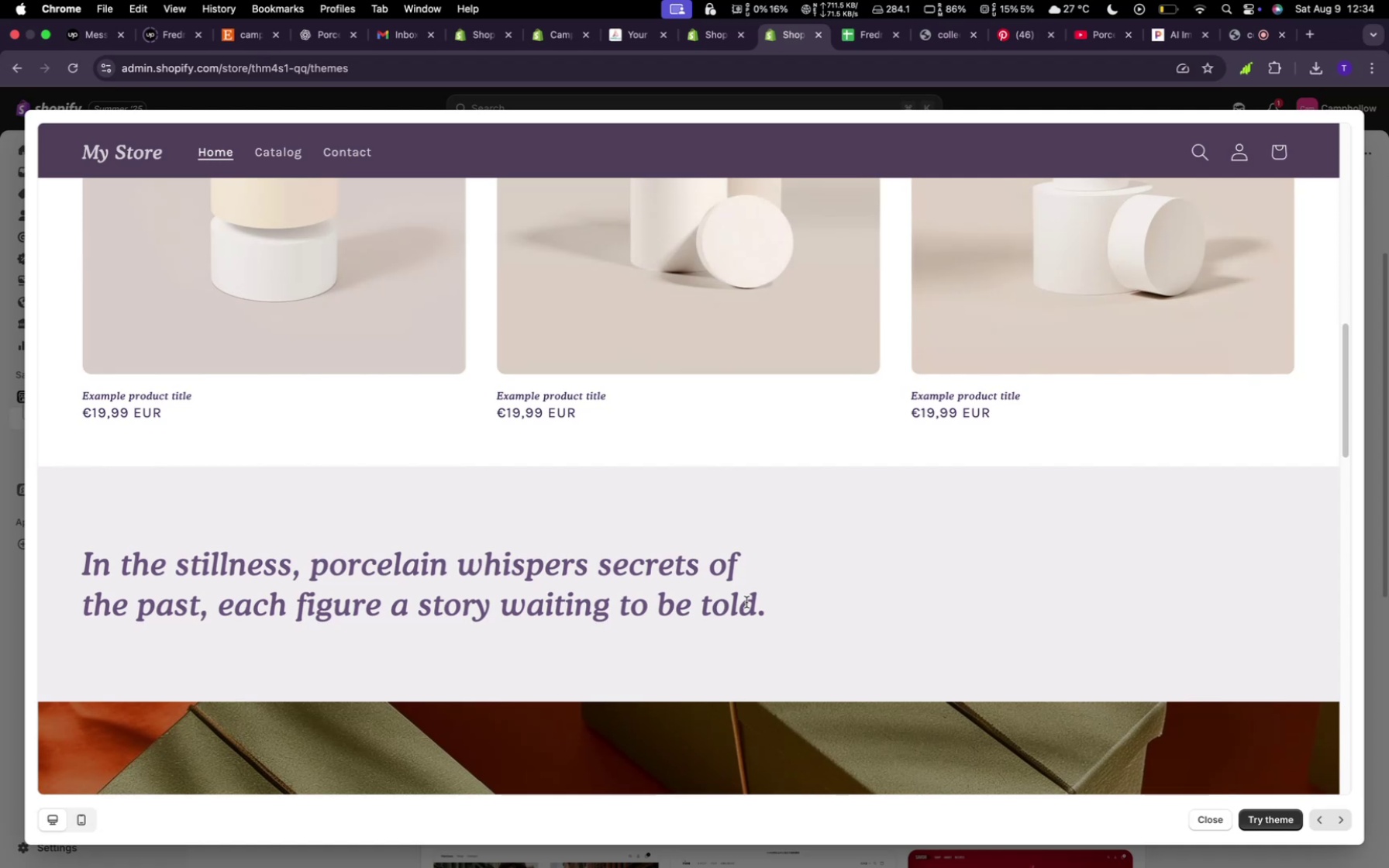 
scroll: coordinate [746, 604], scroll_direction: down, amount: 54.0
 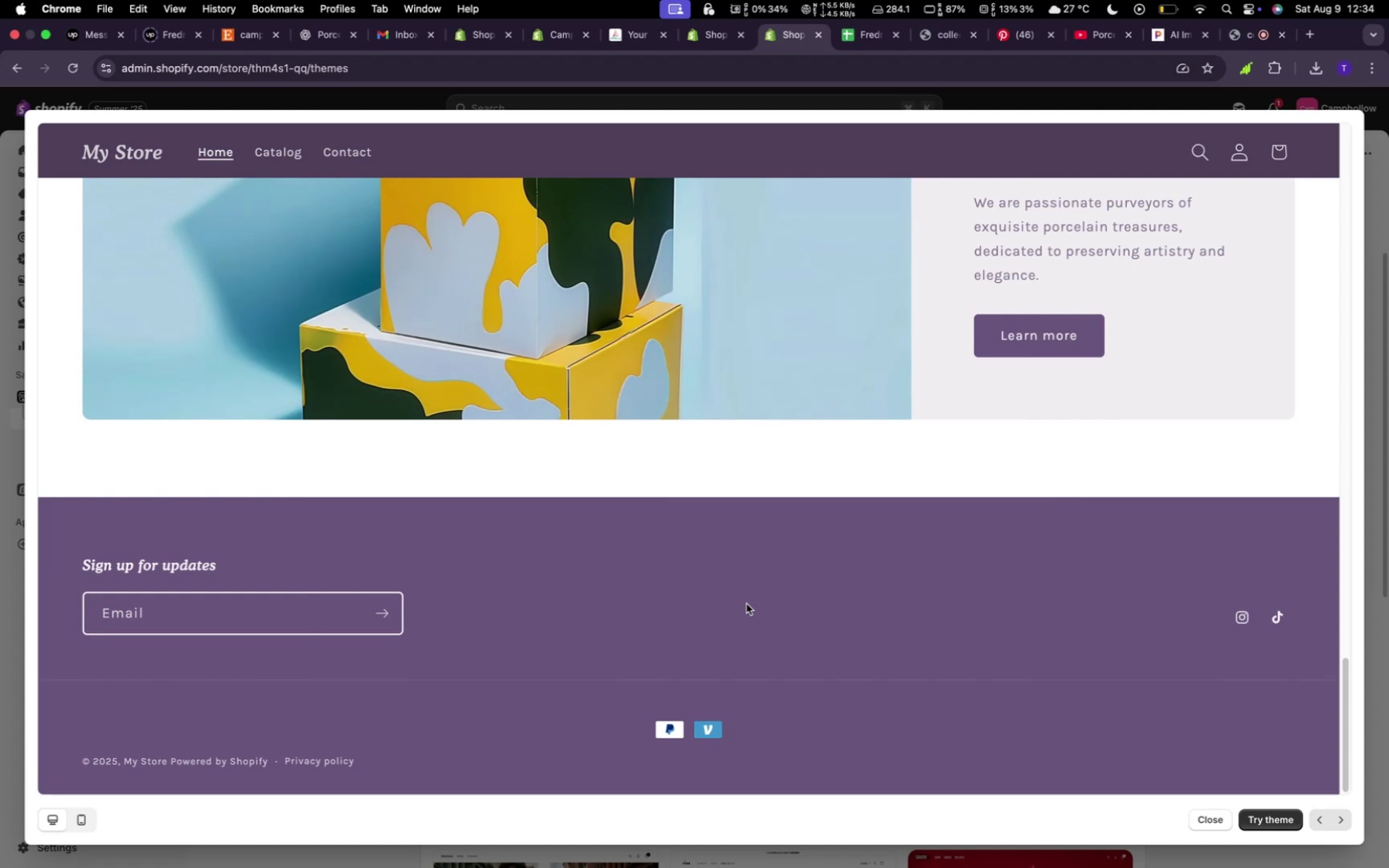 
scroll: coordinate [746, 608], scroll_direction: up, amount: 121.0
 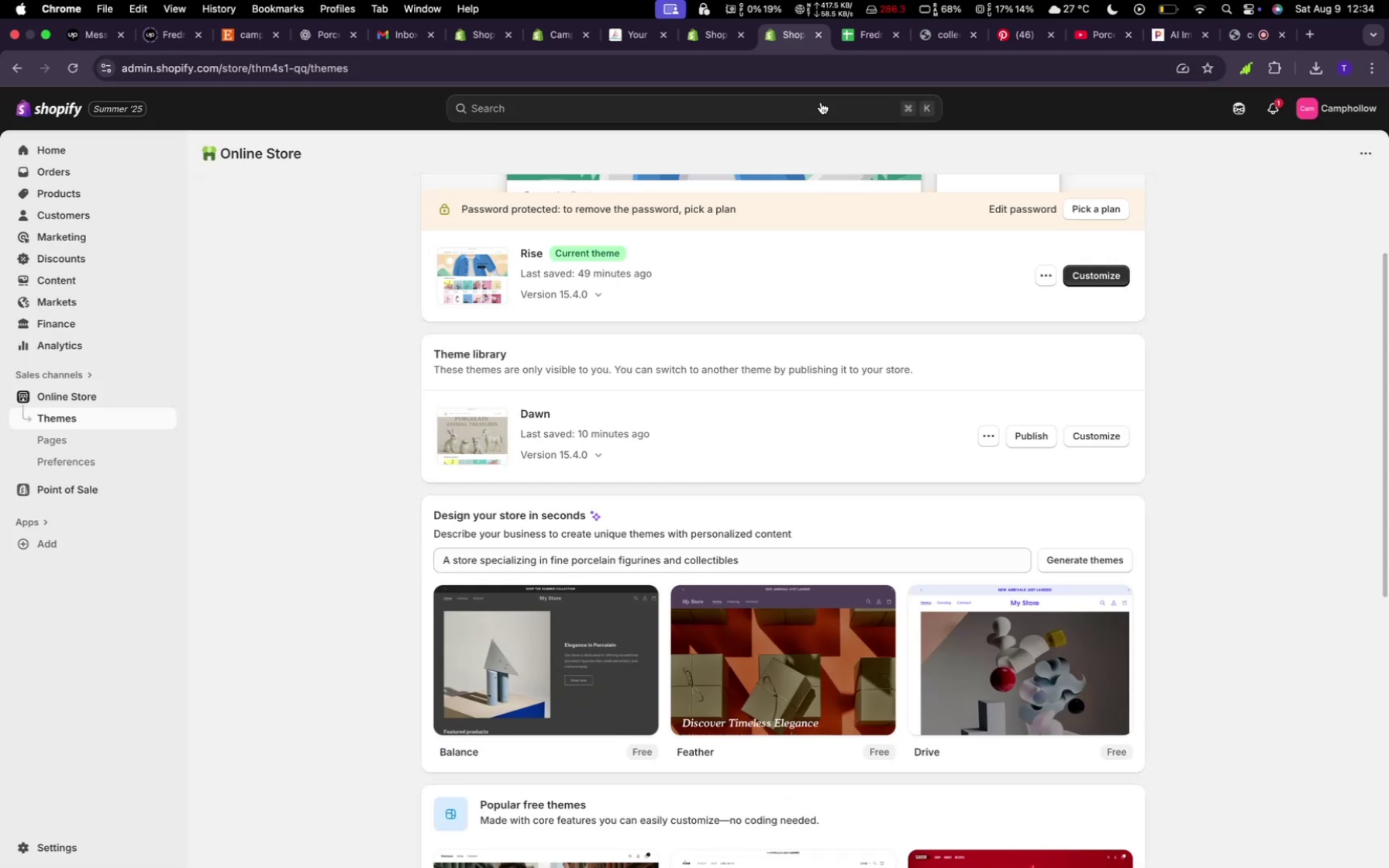 
wait(14.56)
 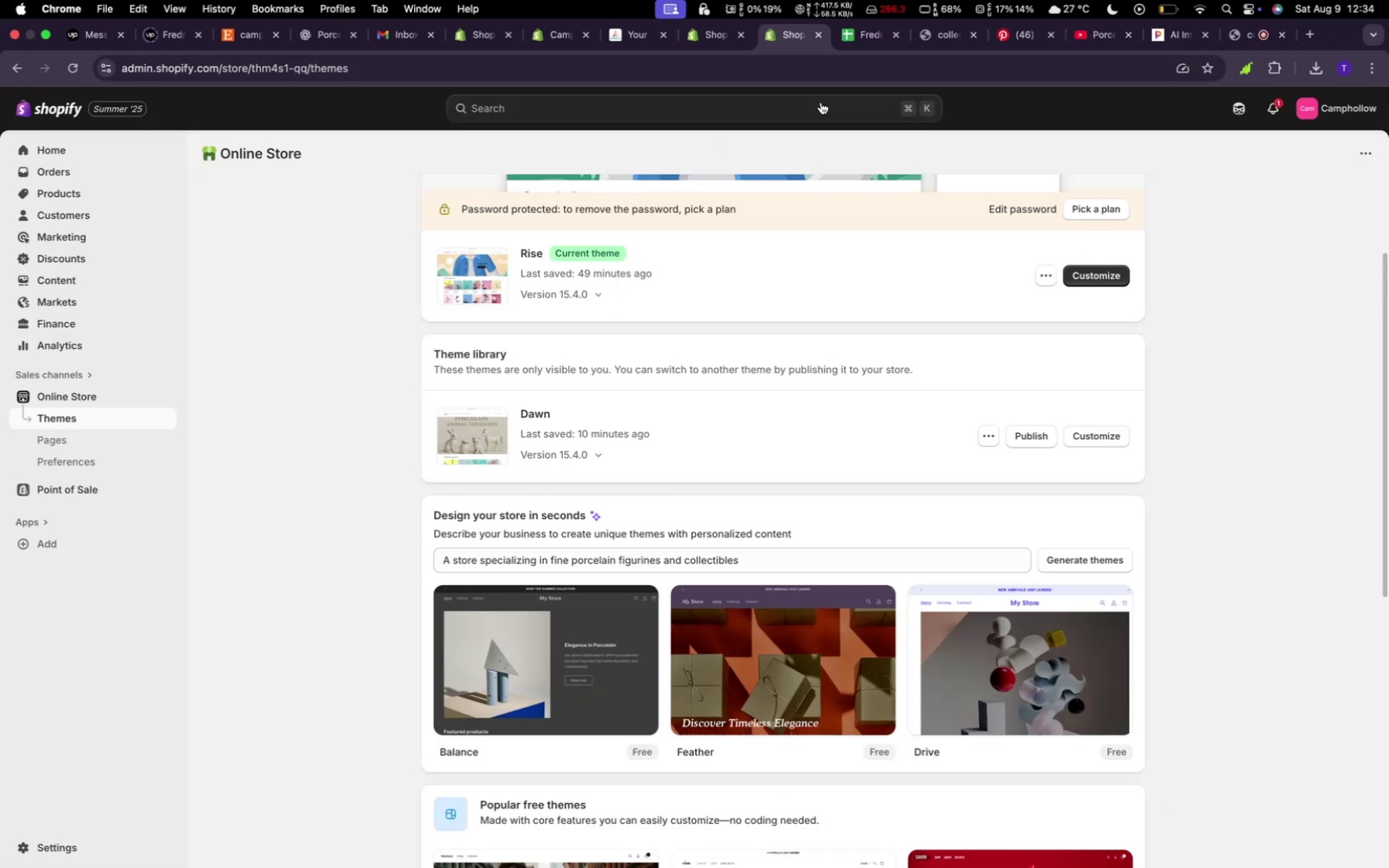 
left_click([710, 40])
 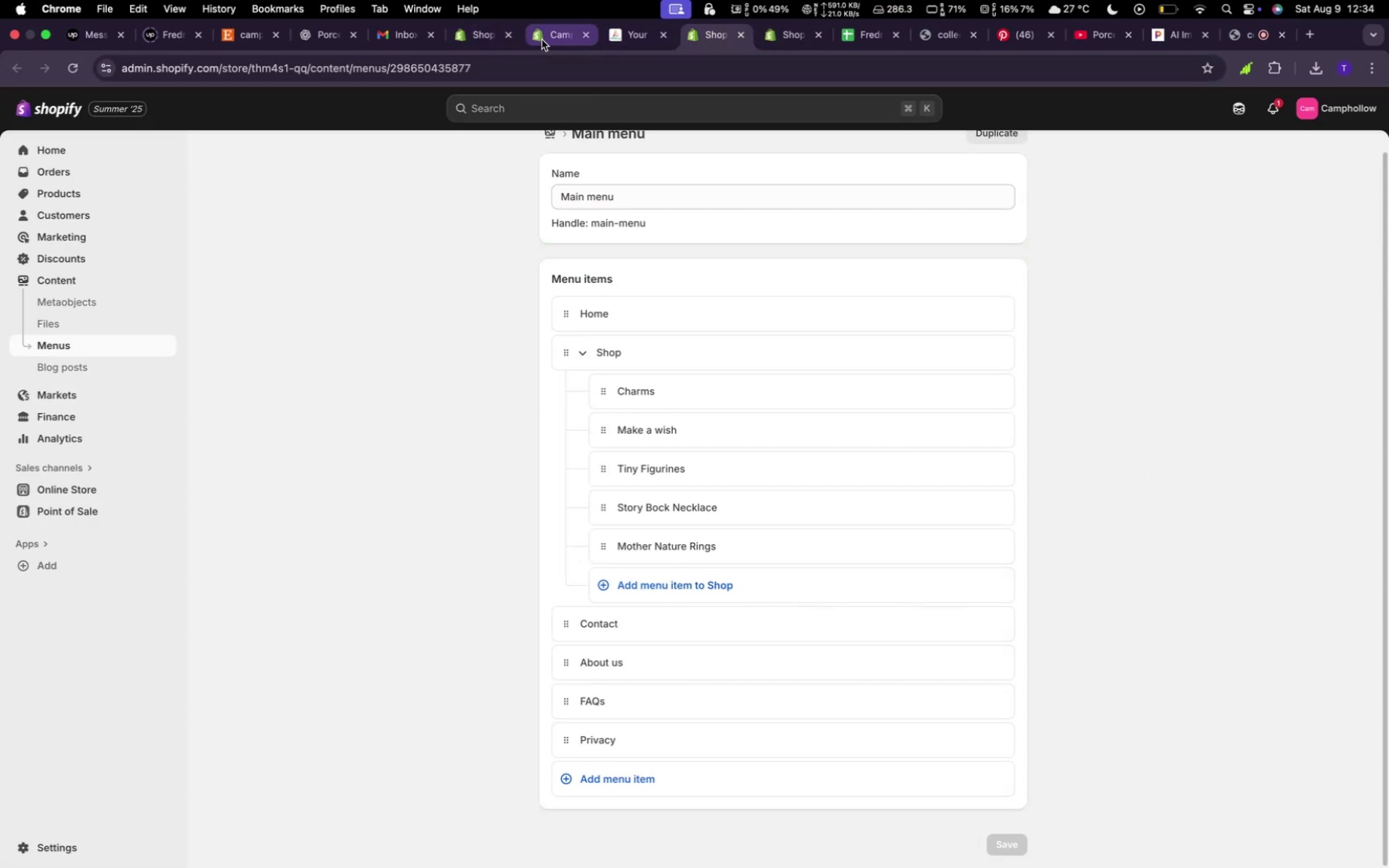 
left_click([542, 40])
 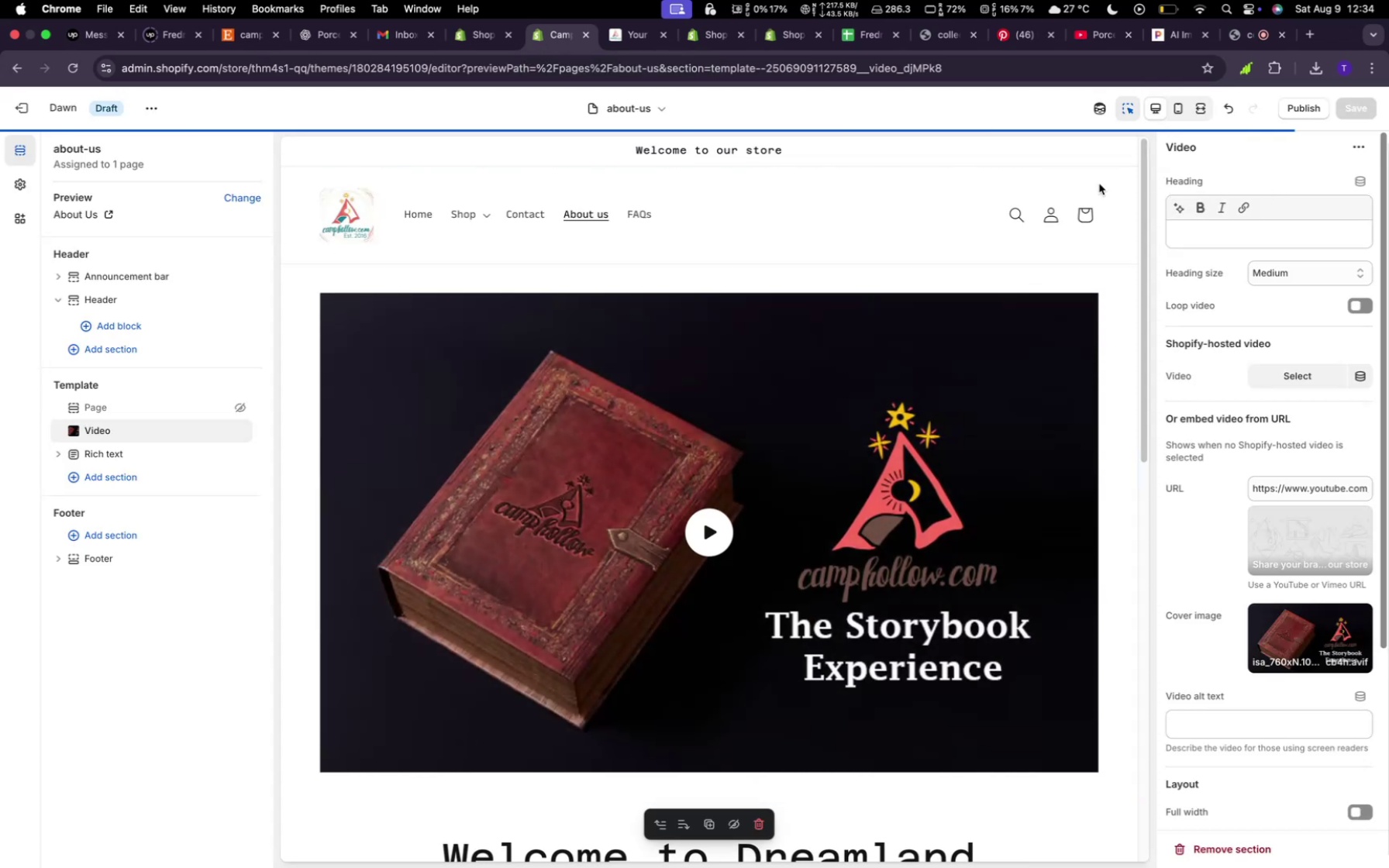 
scroll: coordinate [947, 244], scroll_direction: up, amount: 10.0
 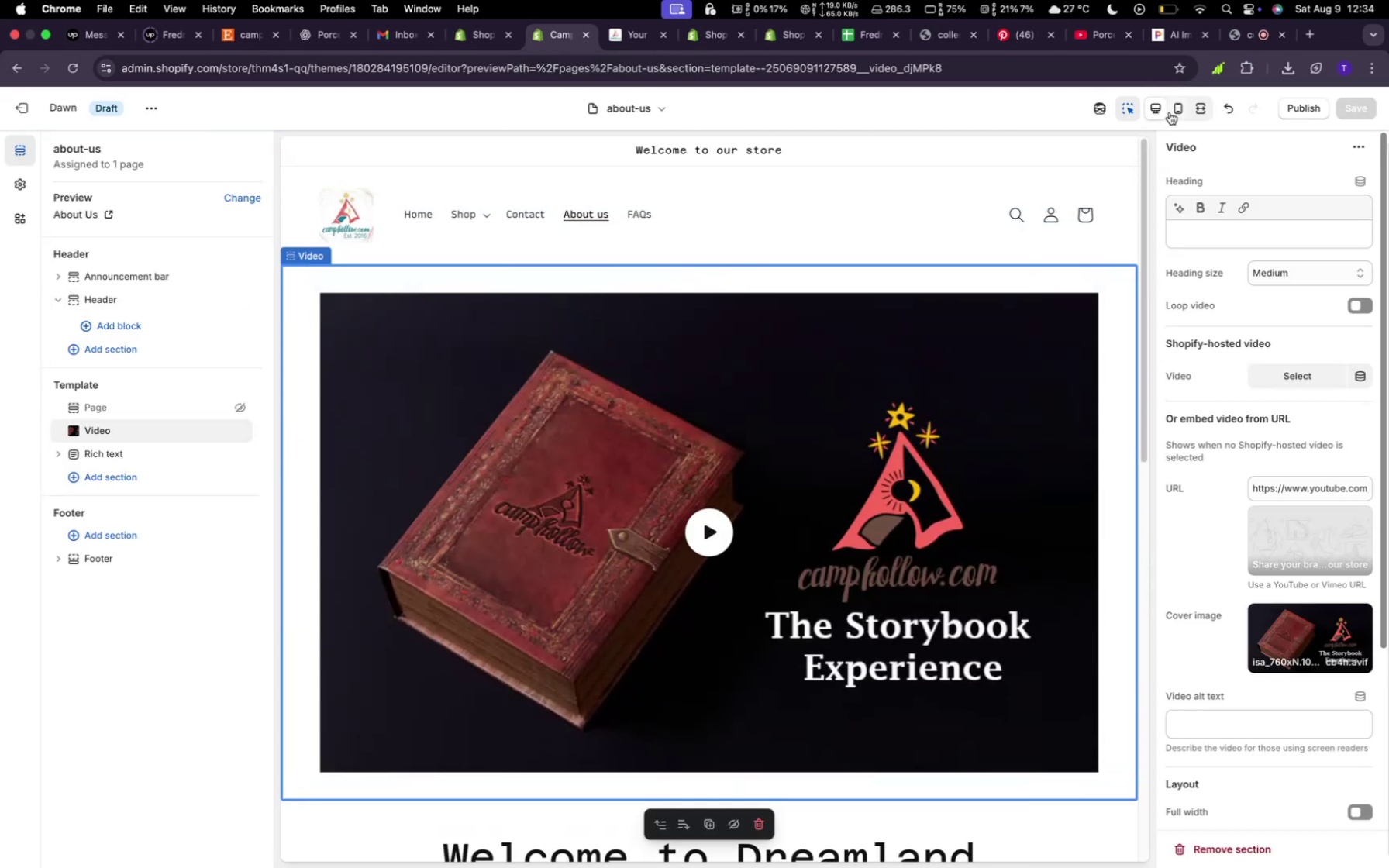 
left_click([1174, 112])
 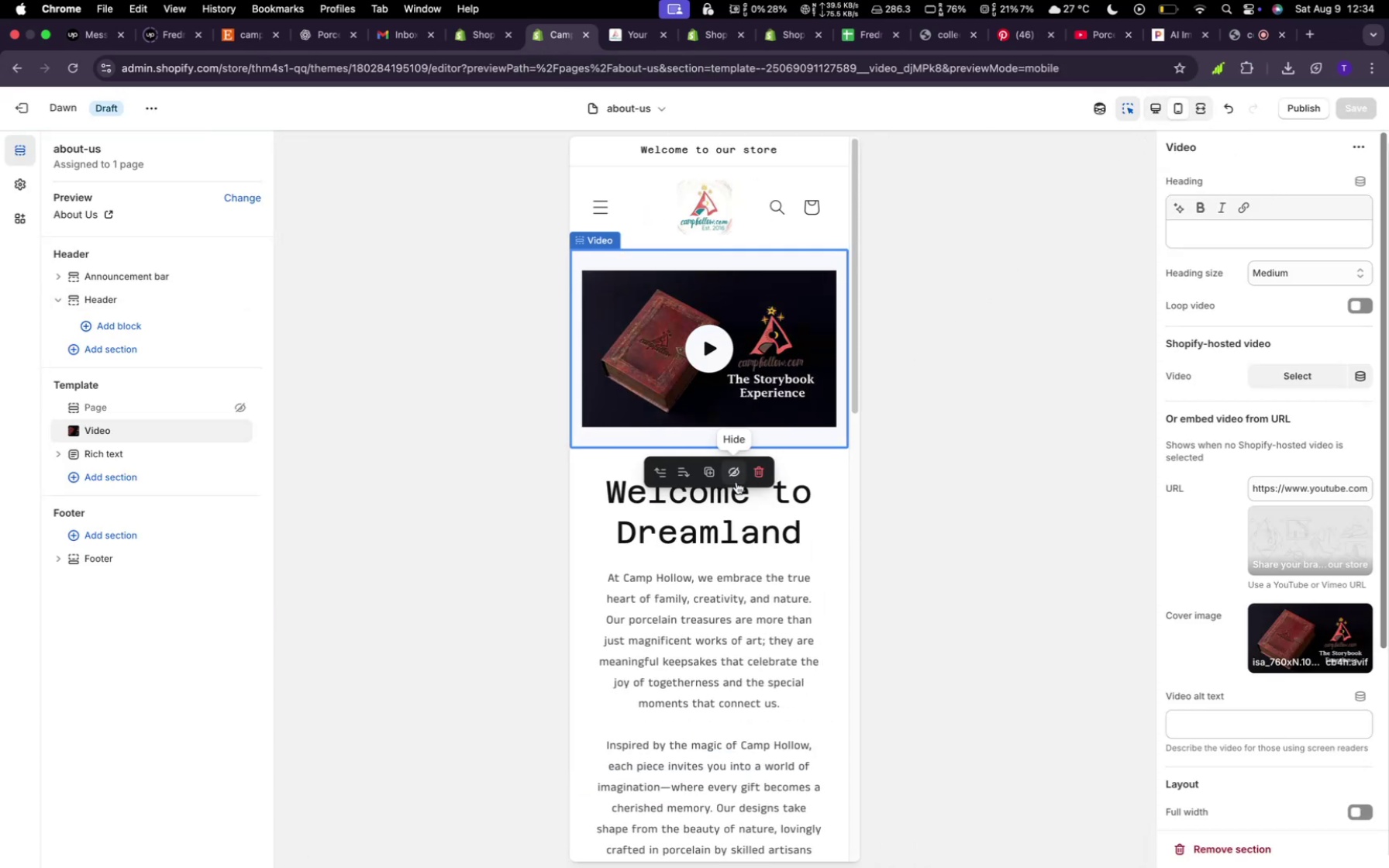 
scroll: coordinate [736, 483], scroll_direction: up, amount: 16.0
 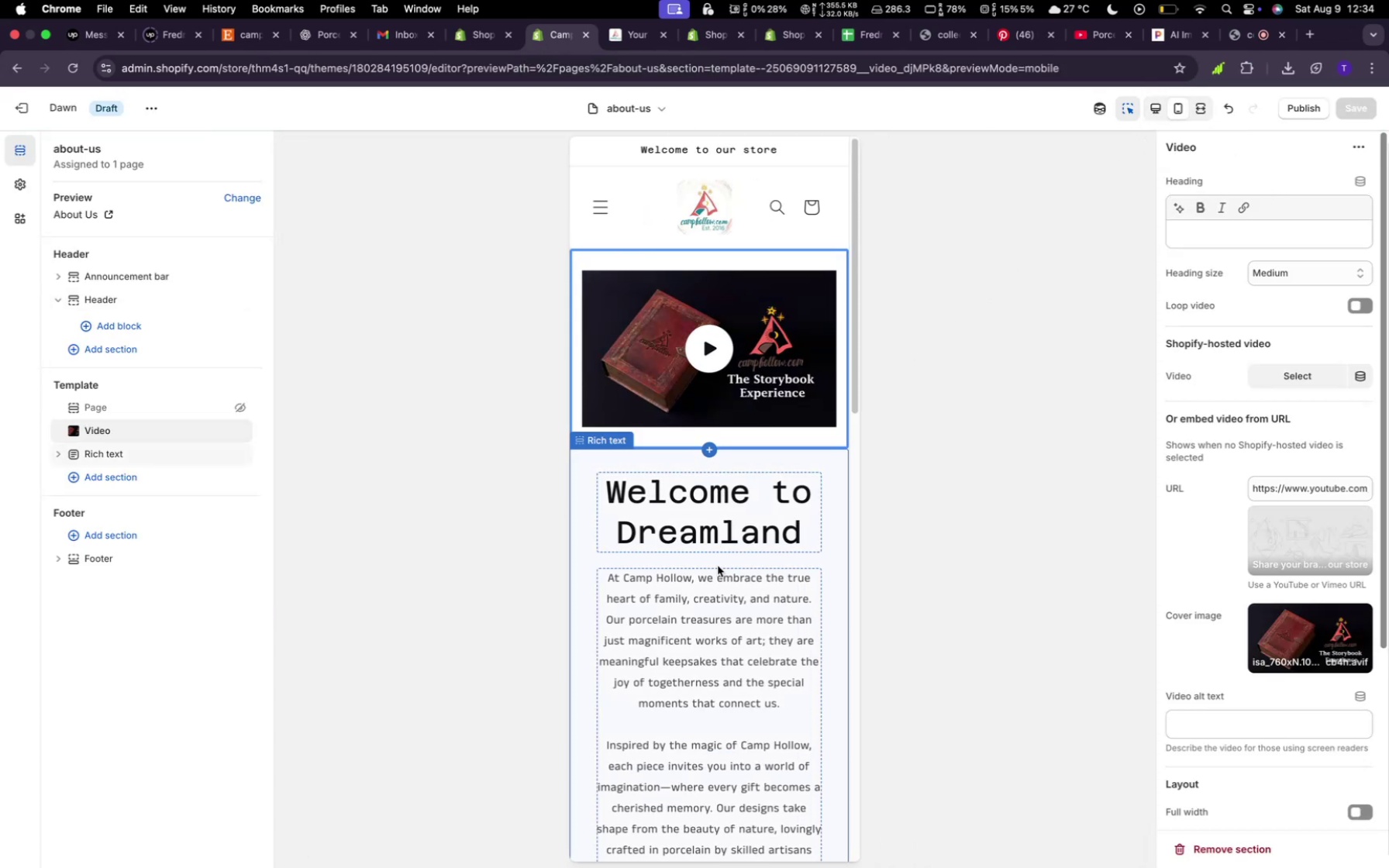 
scroll: coordinate [702, 508], scroll_direction: down, amount: 25.0
 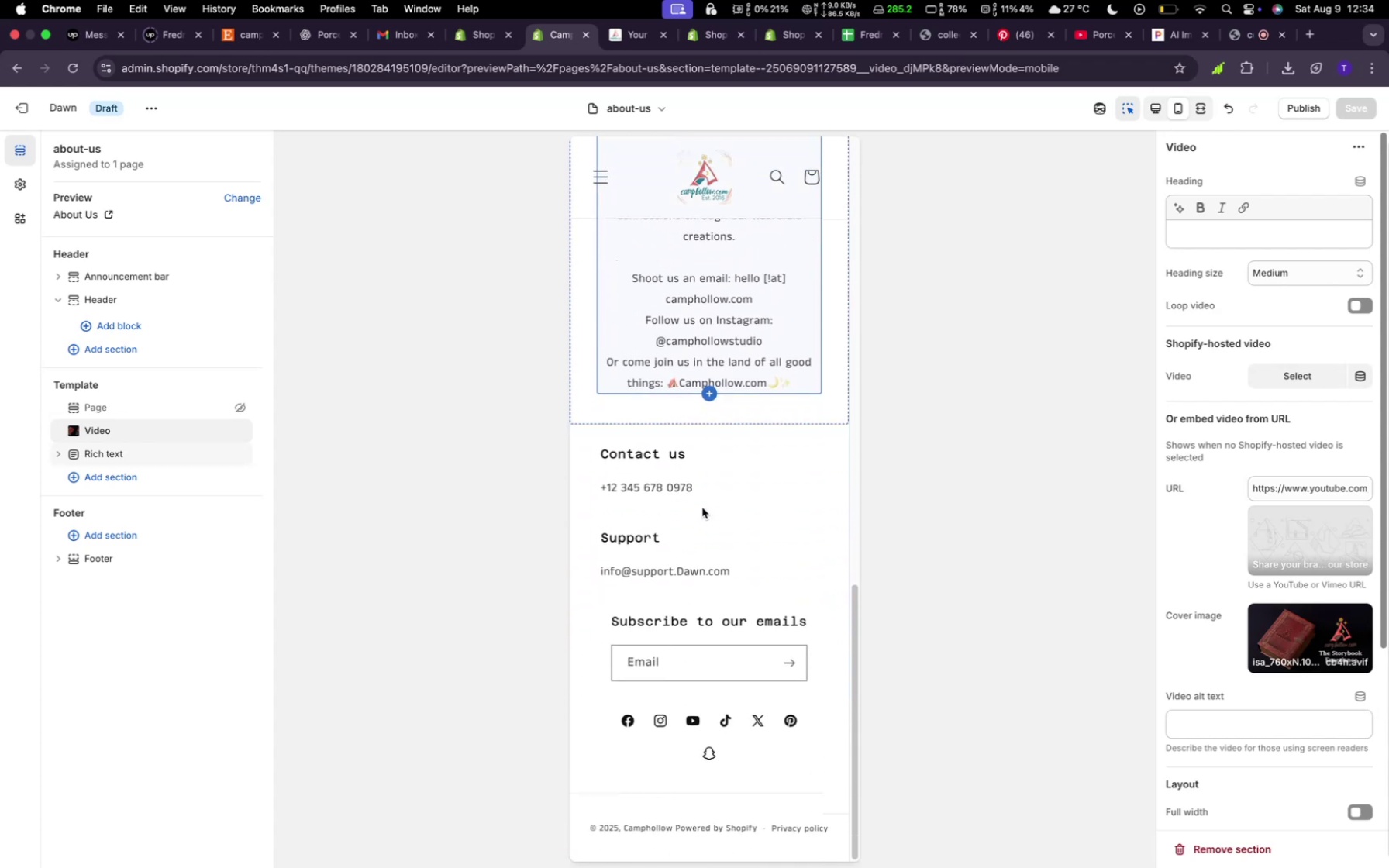 
scroll: coordinate [637, 323], scroll_direction: up, amount: 79.0
 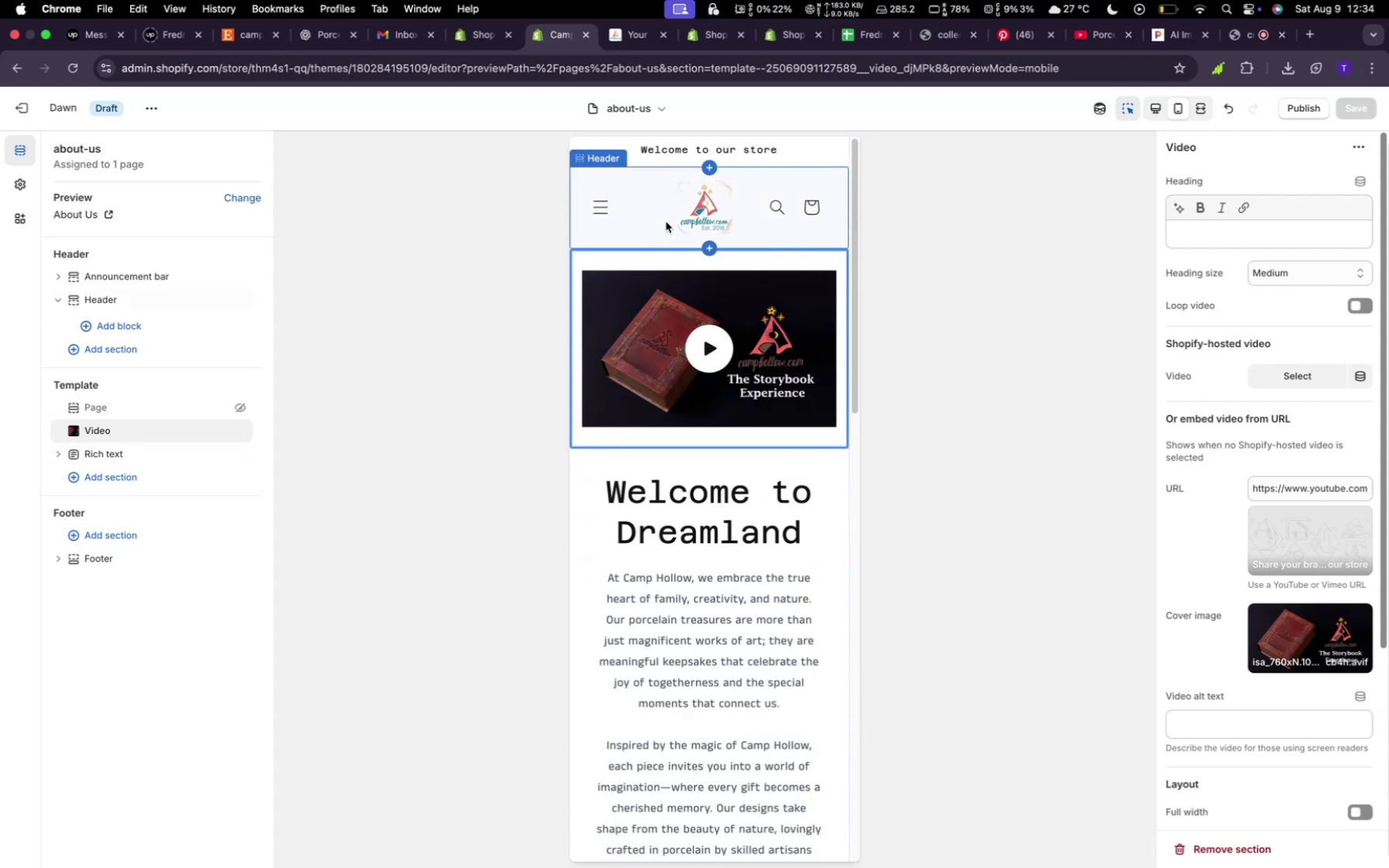 
left_click([719, 214])
 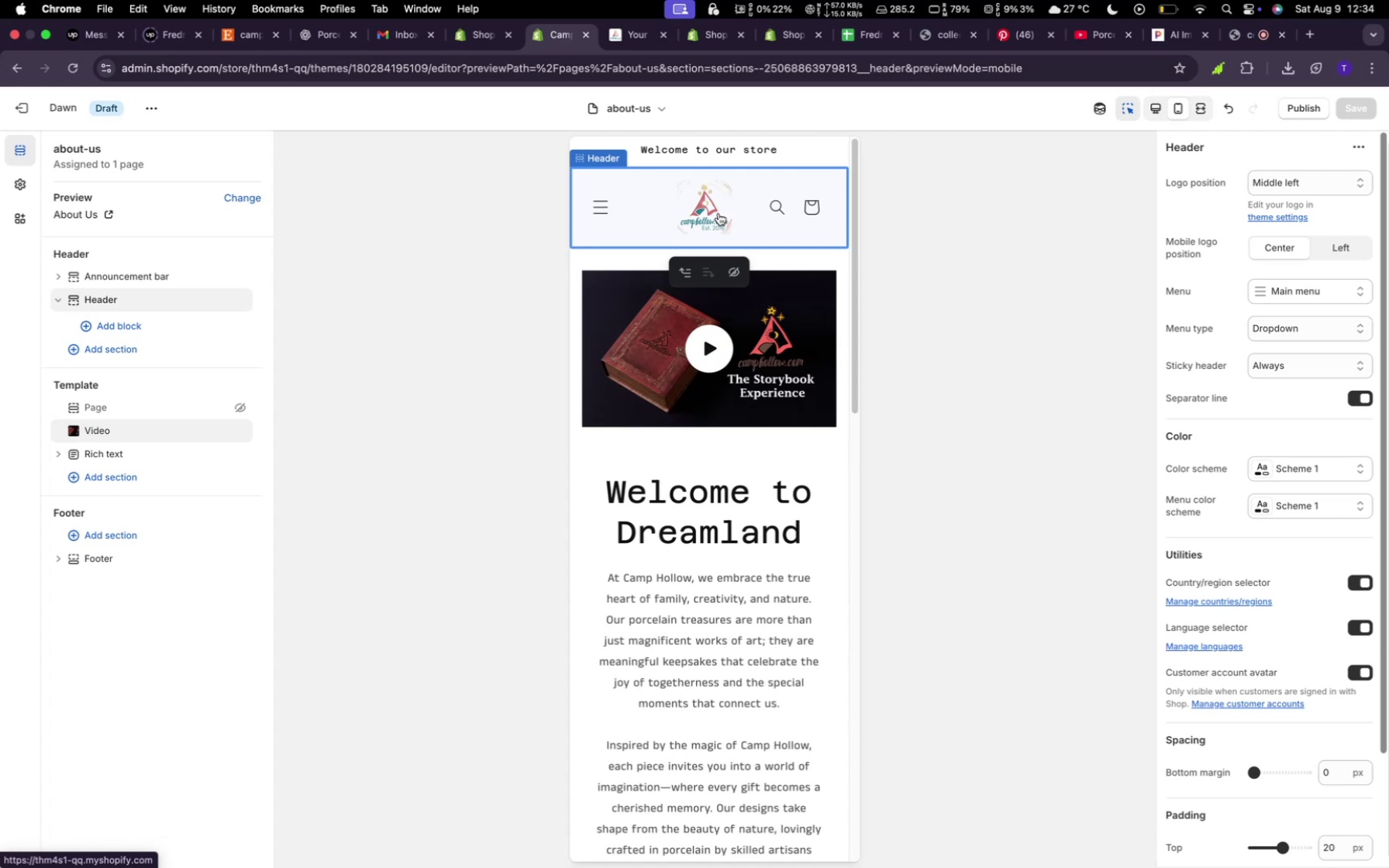 
left_click([719, 213])
 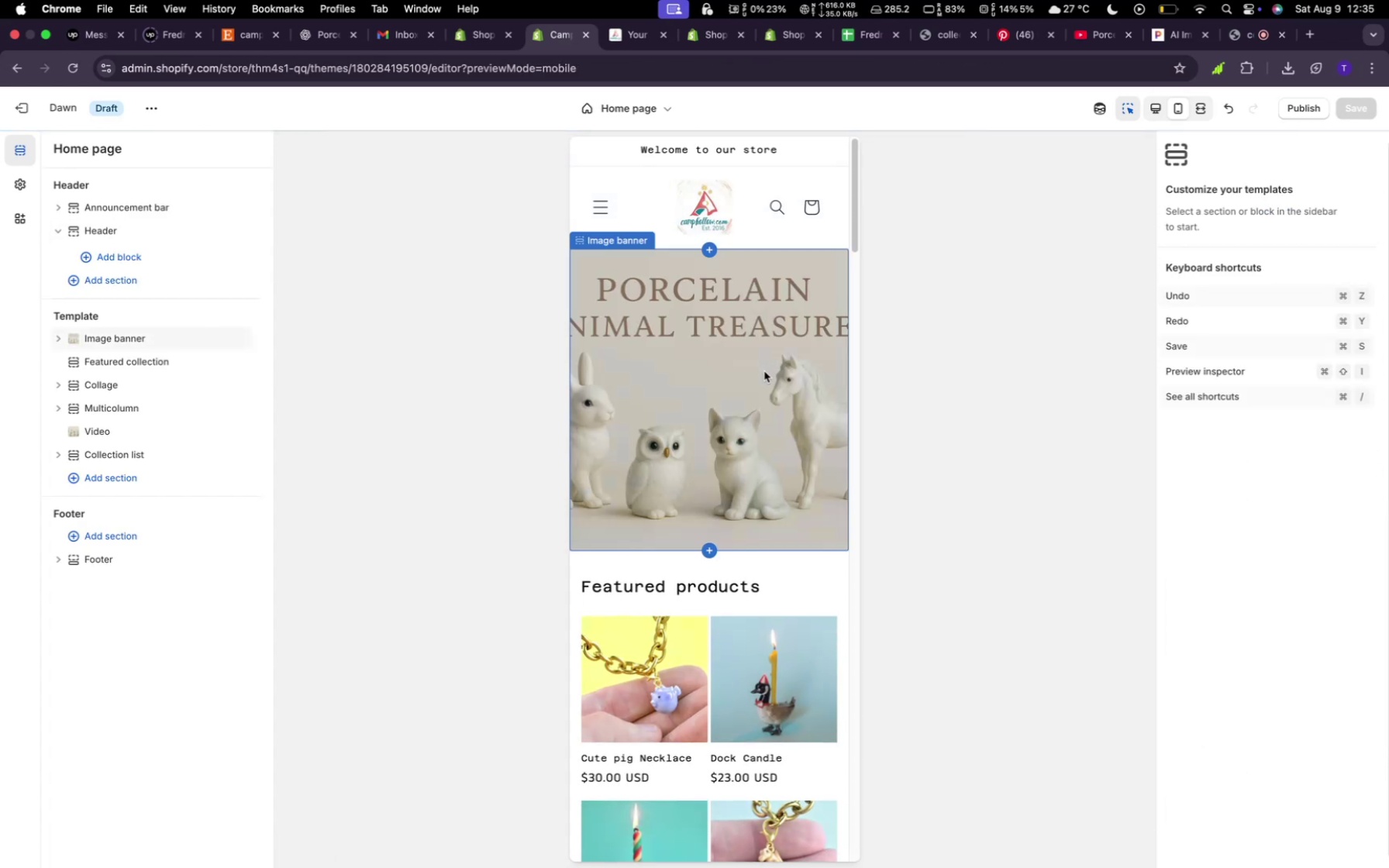 
wait(6.56)
 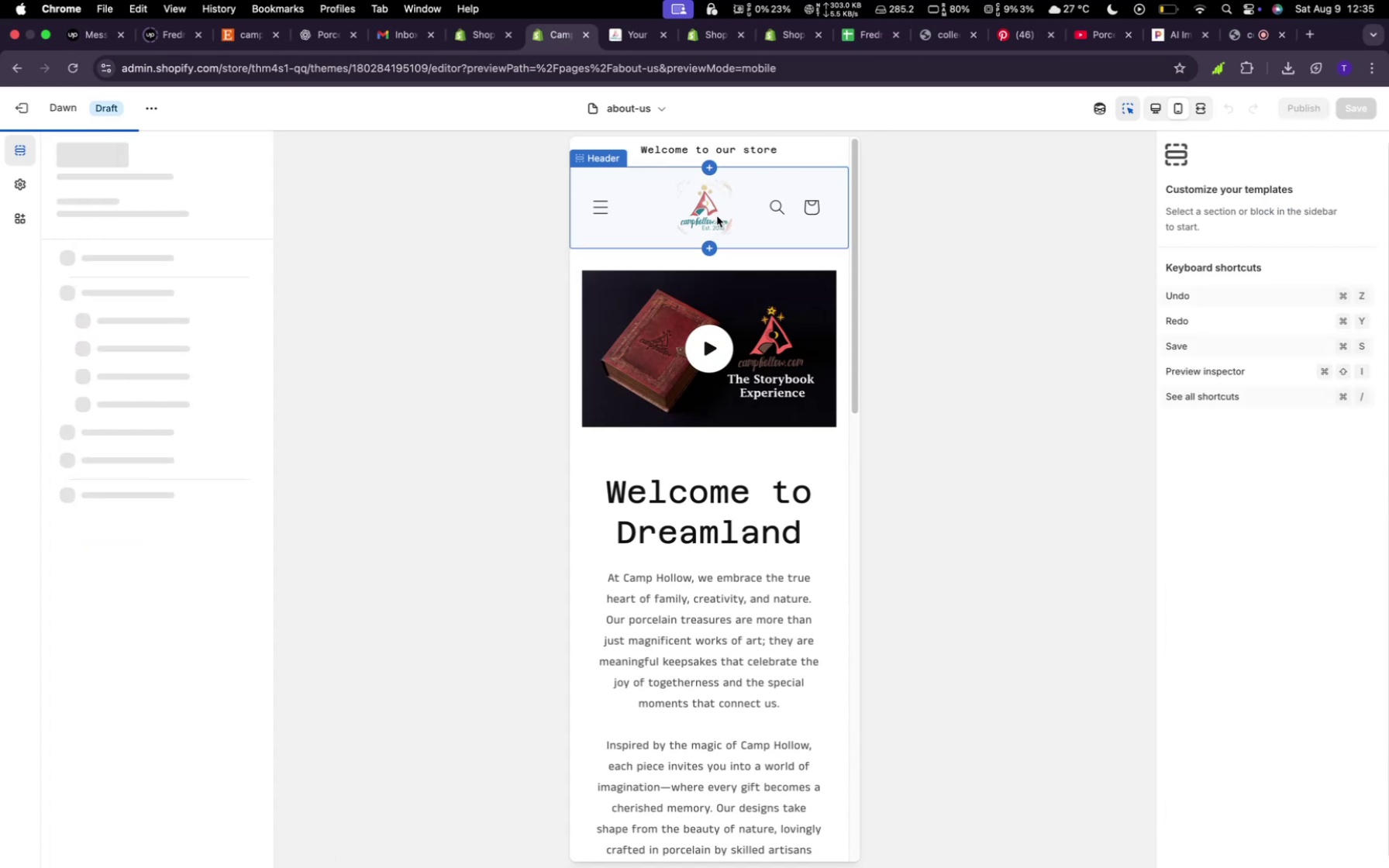 
scroll: coordinate [735, 470], scroll_direction: down, amount: 37.0
 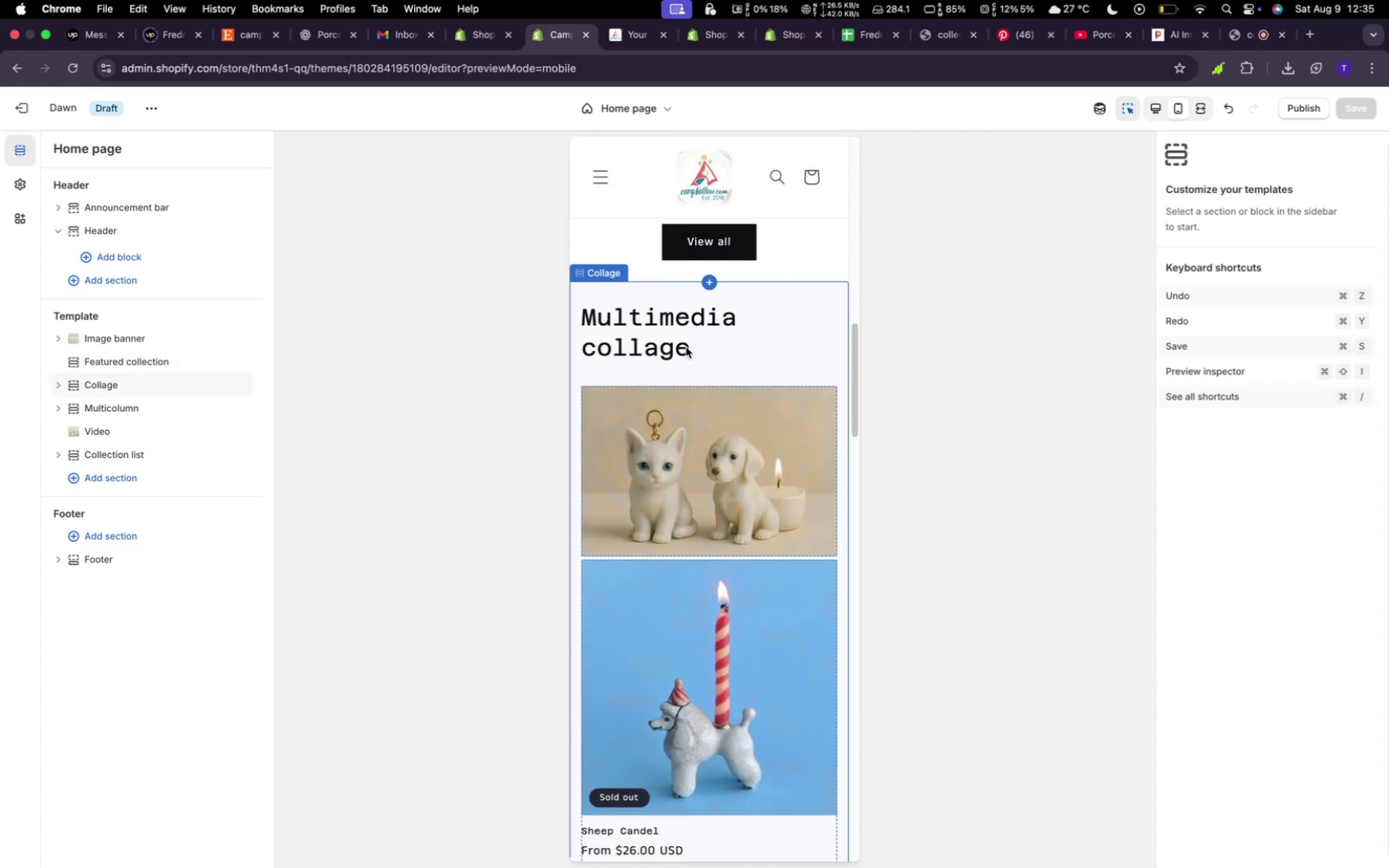 
left_click([685, 347])
 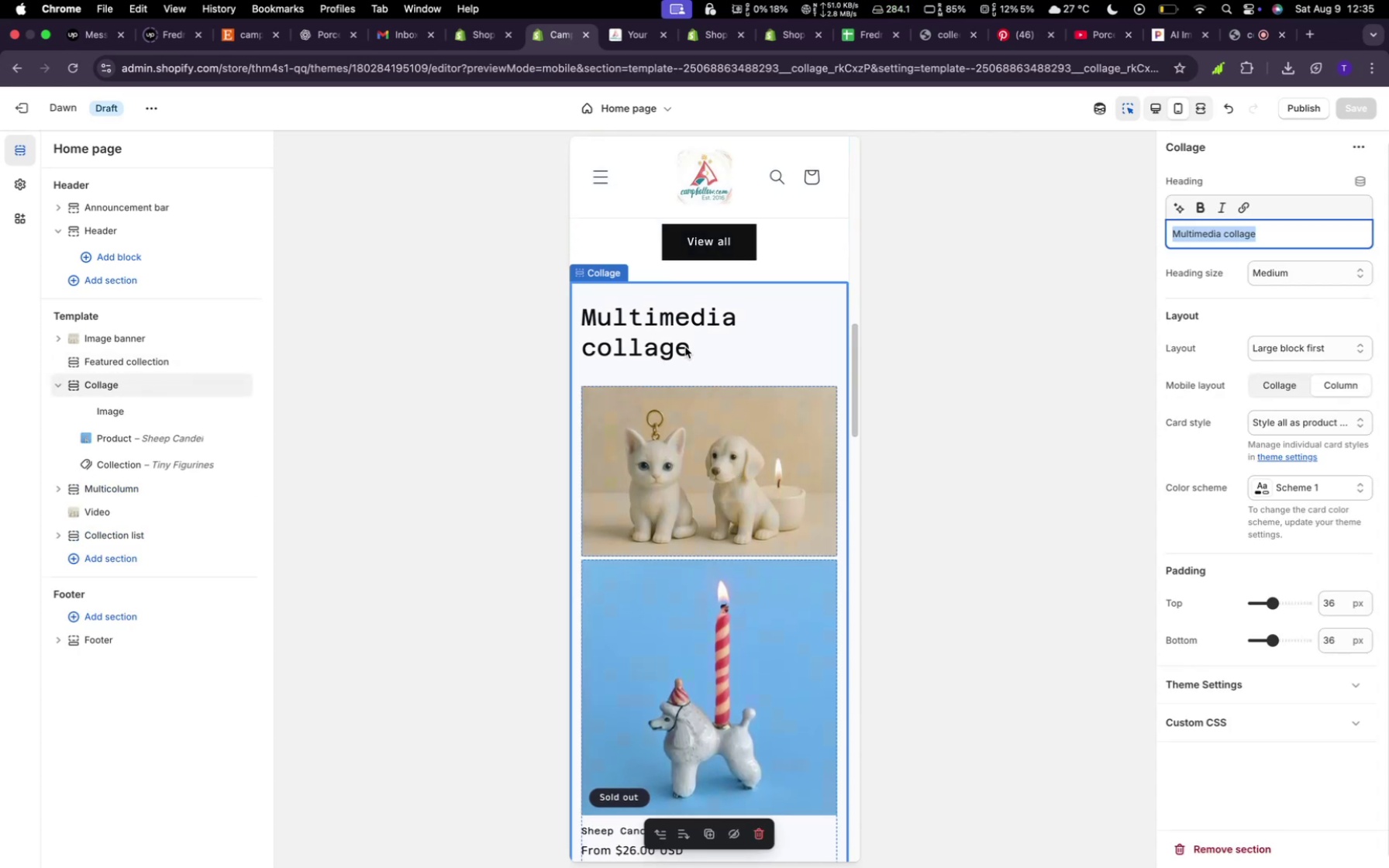 
left_click([685, 347])
 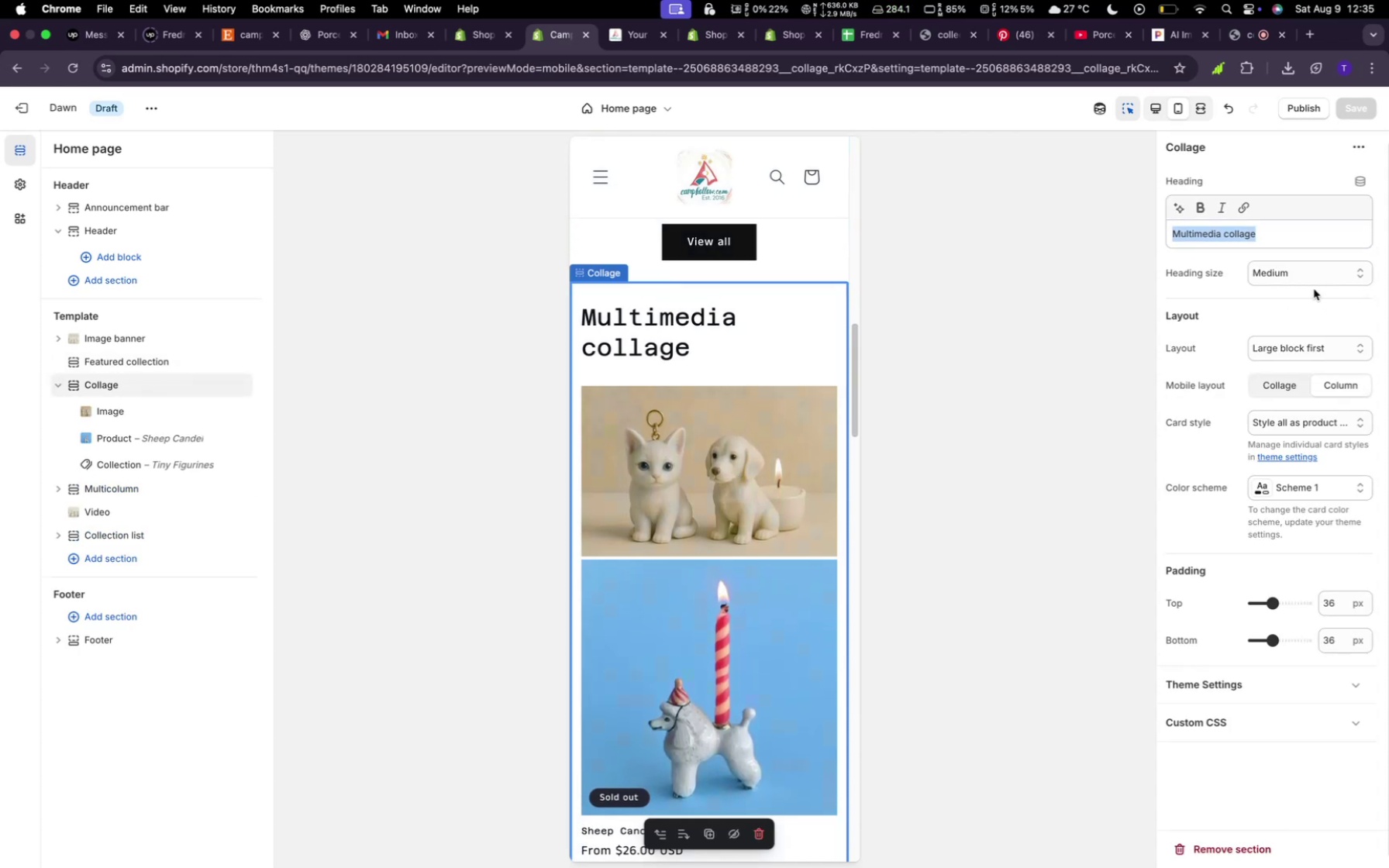 
key(Backspace)
 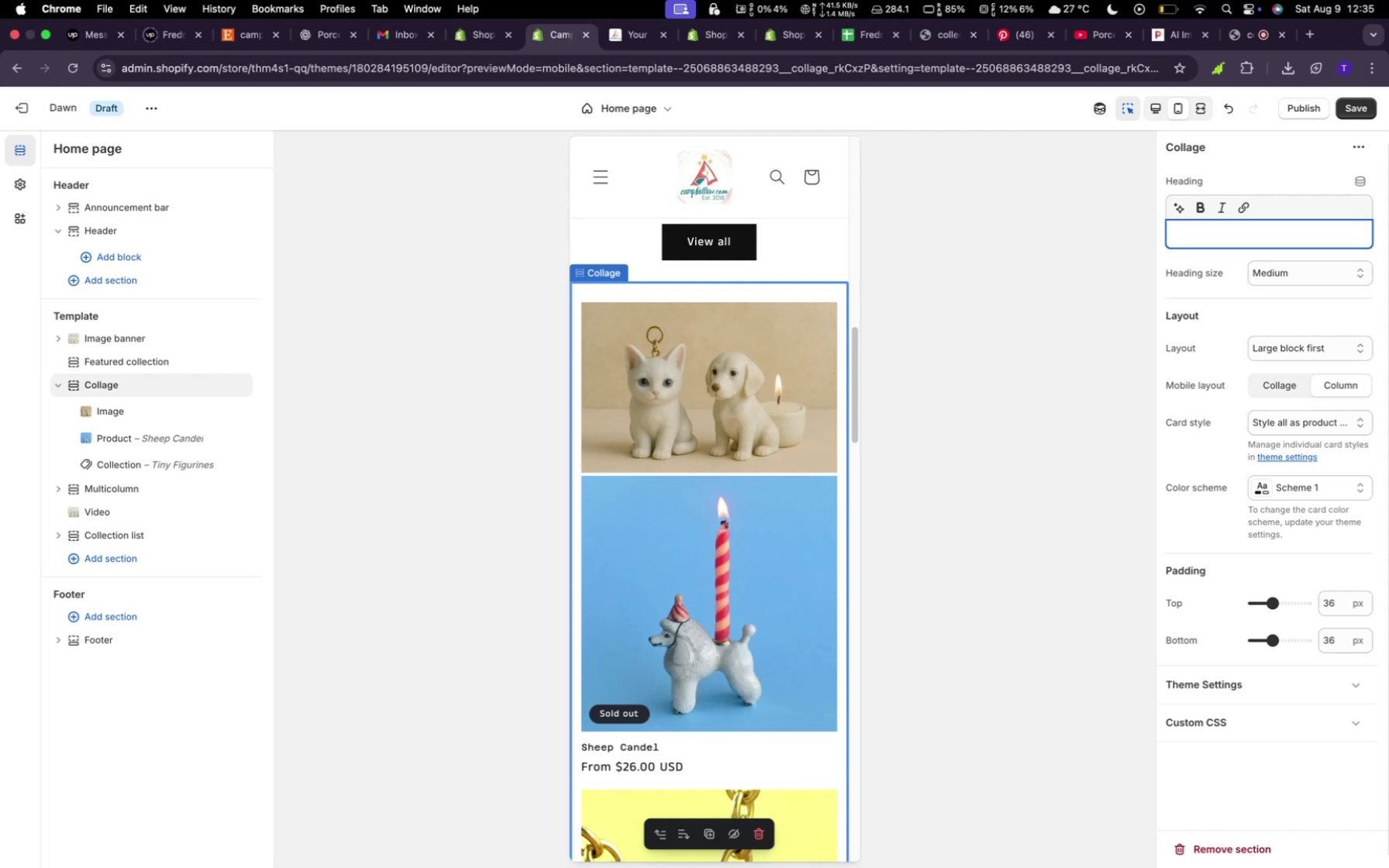 
wait(5.36)
 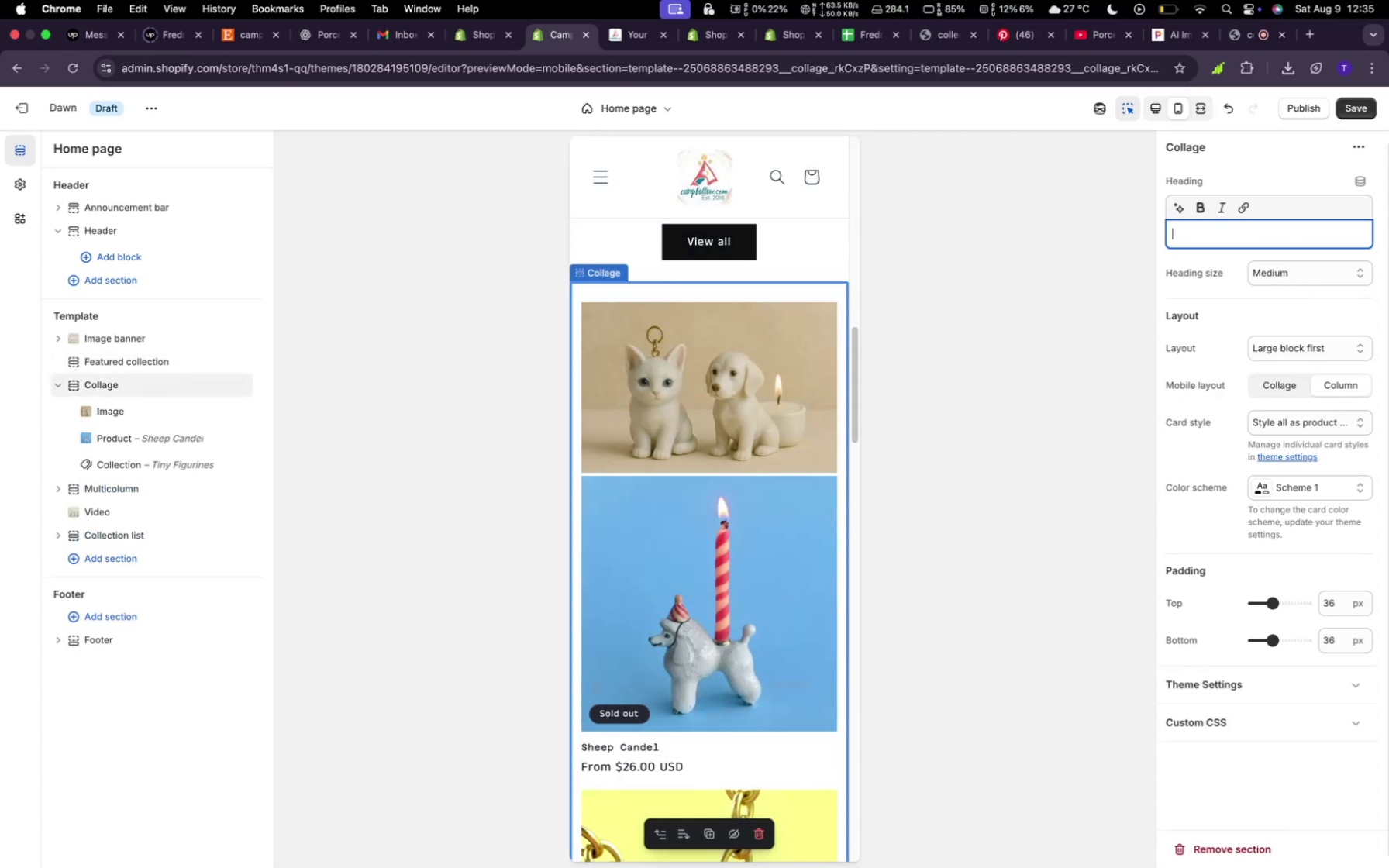 
type(Collage)
key(Backspace)
key(Backspace)
key(Backspace)
key(Backspace)
key(Backspace)
key(Backspace)
key(Backspace)
key(Backspace)
type(Figruing Collage)
 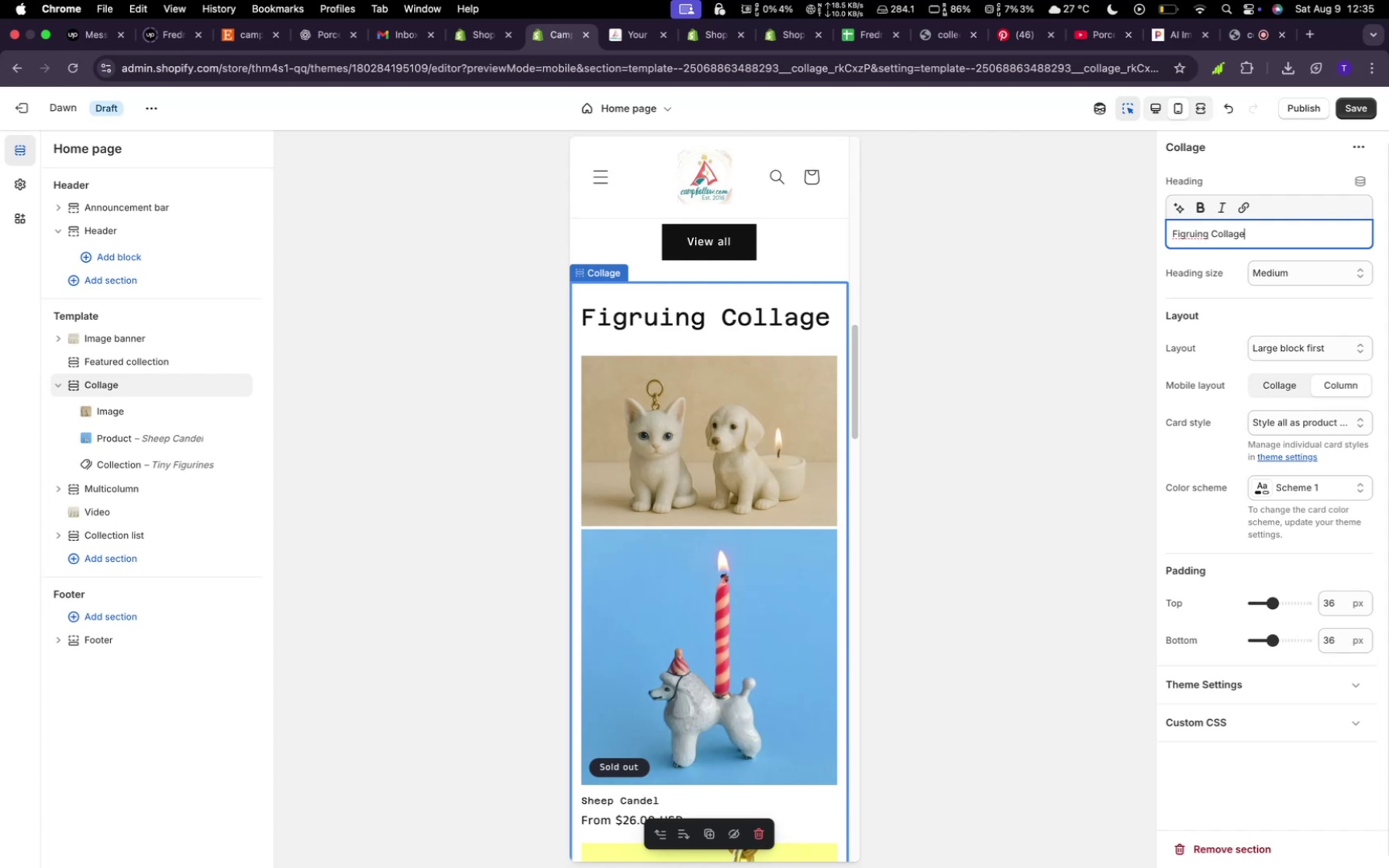 
left_click([1197, 235])
 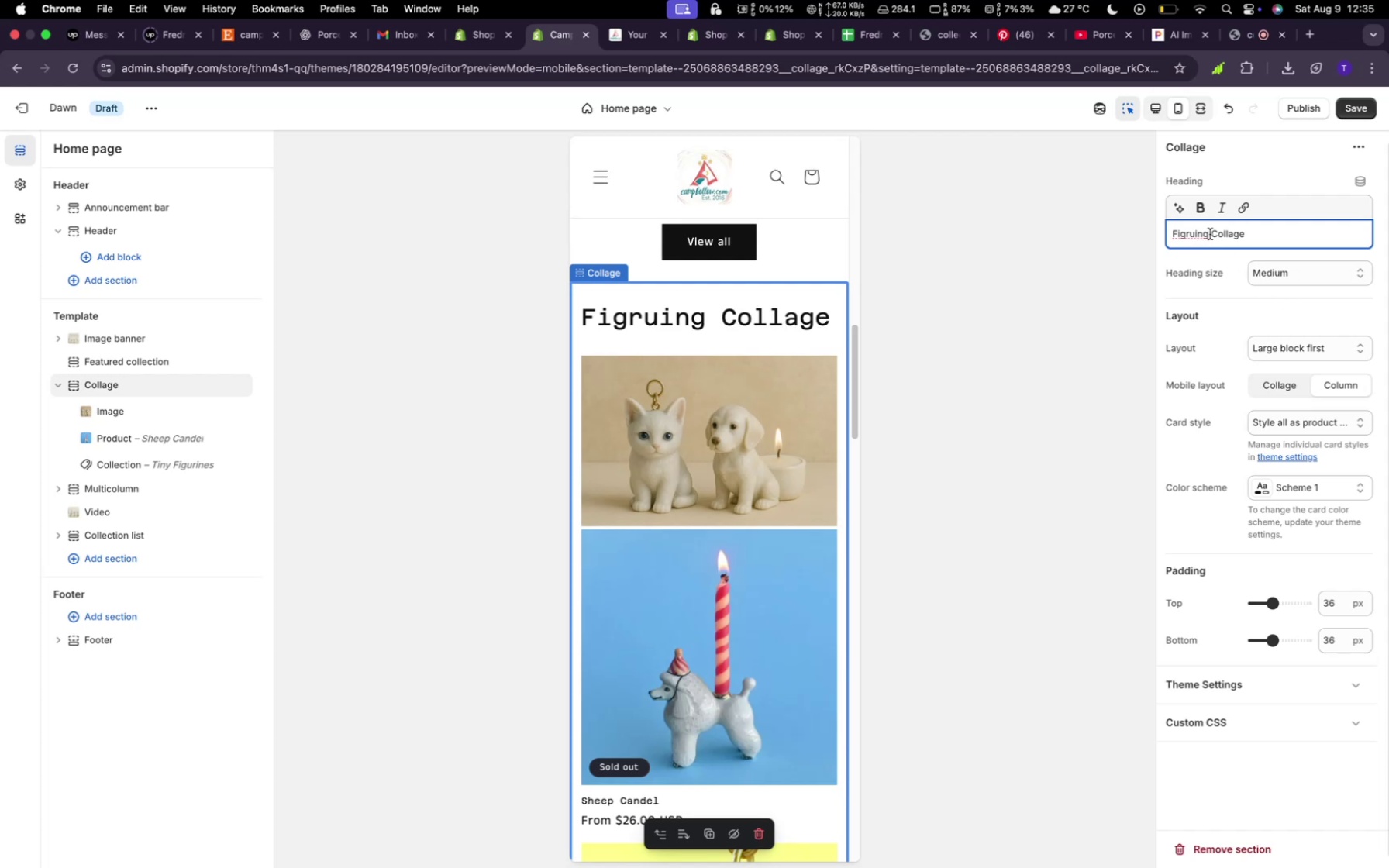 
left_click([1208, 234])
 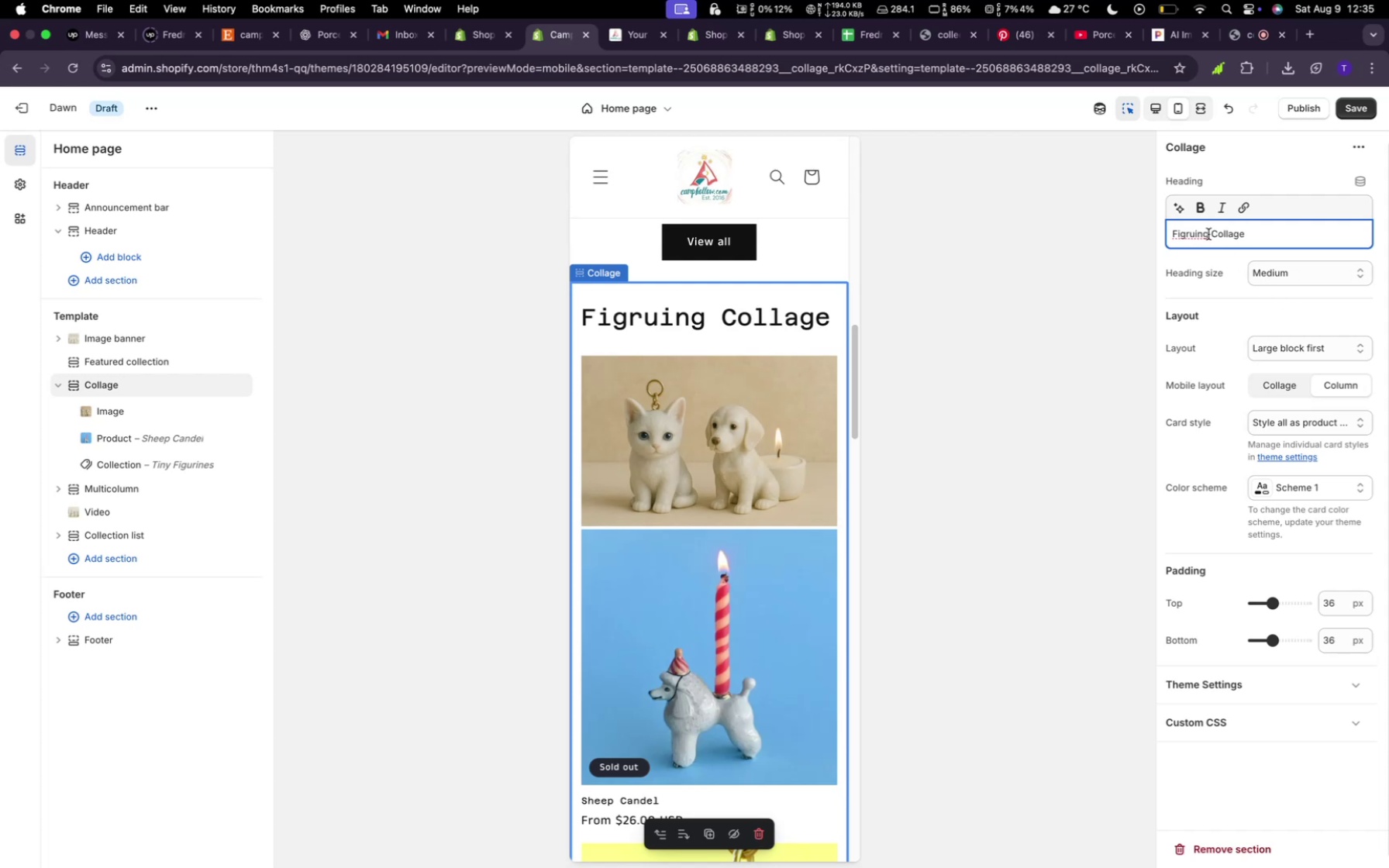 
key(Backspace)
key(Backspace)
key(Backspace)
key(Backspace)
key(Backspace)
type(ur)
 